 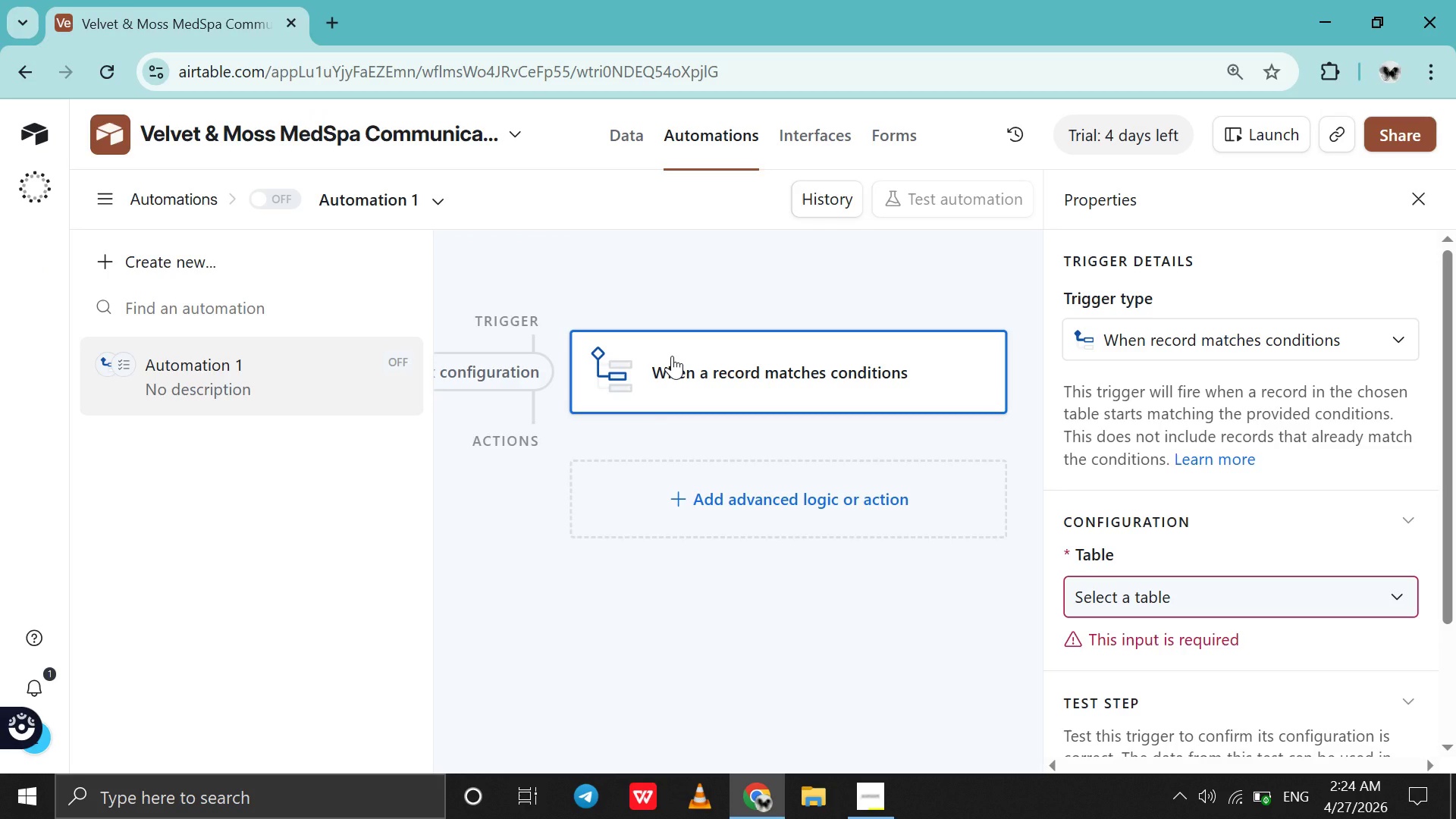 
left_click([672, 356])
 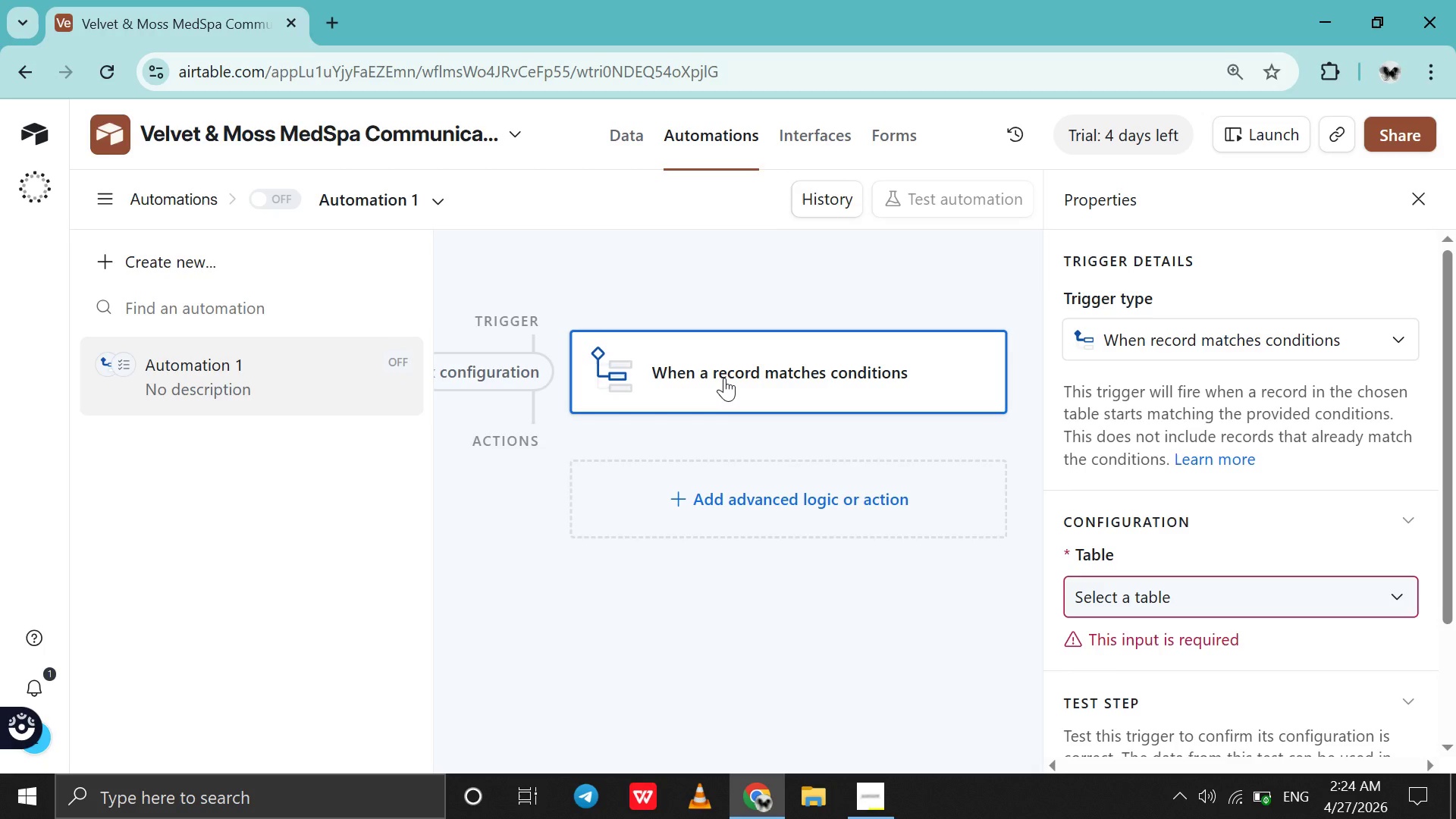 
left_click([724, 378])
 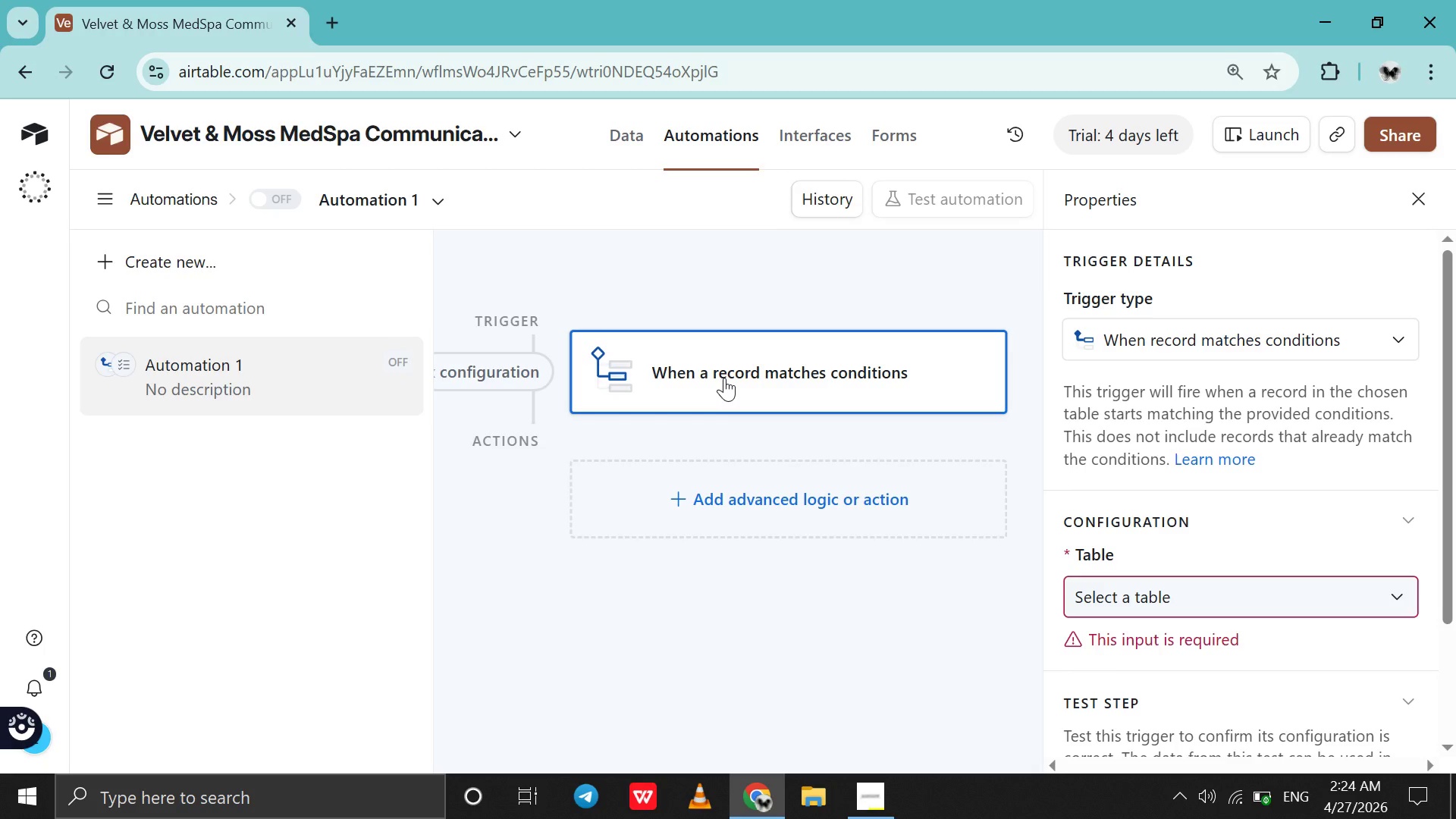 
double_click([724, 378])
 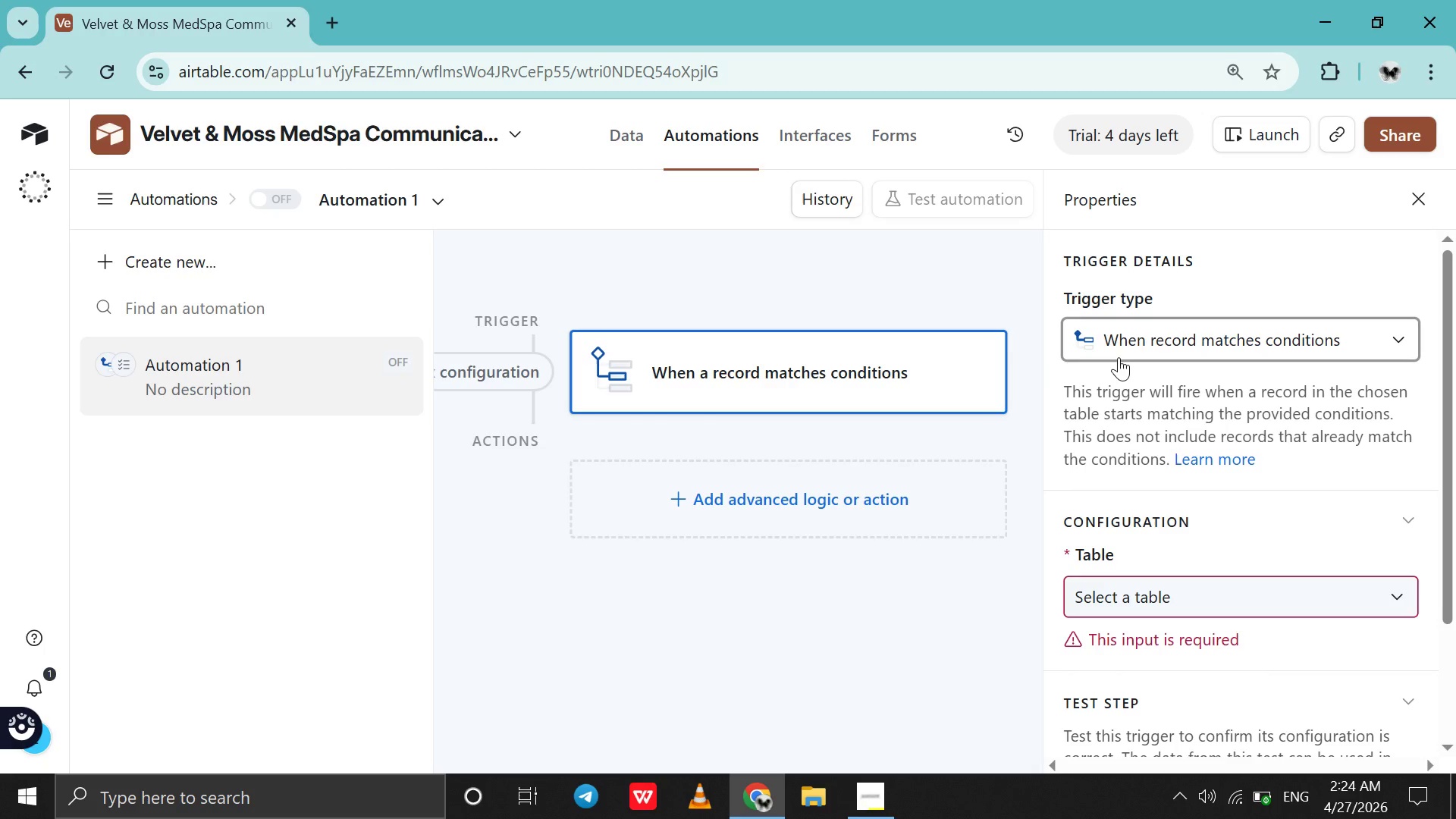 
left_click([1119, 357])
 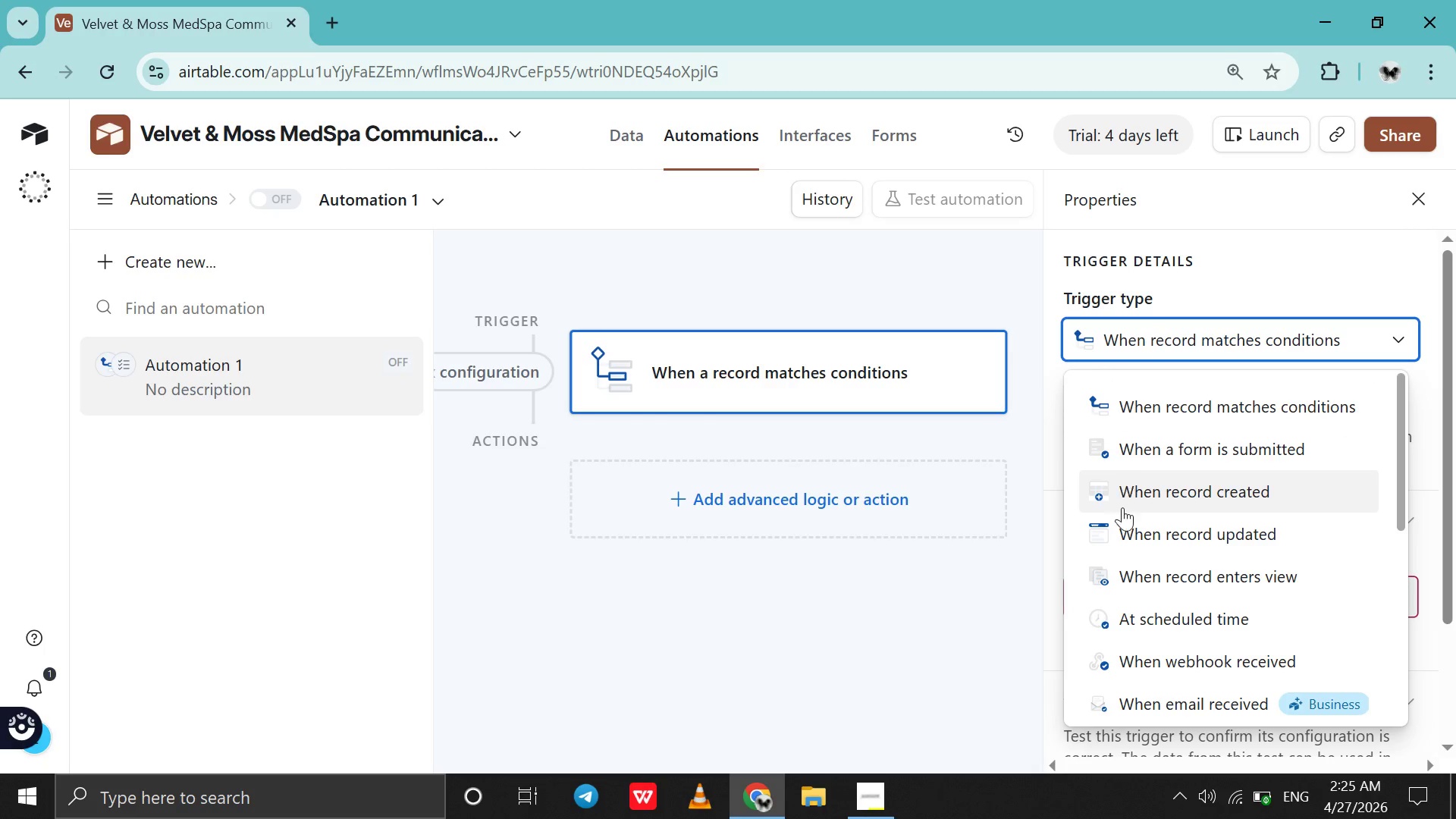 
left_click([1122, 516])
 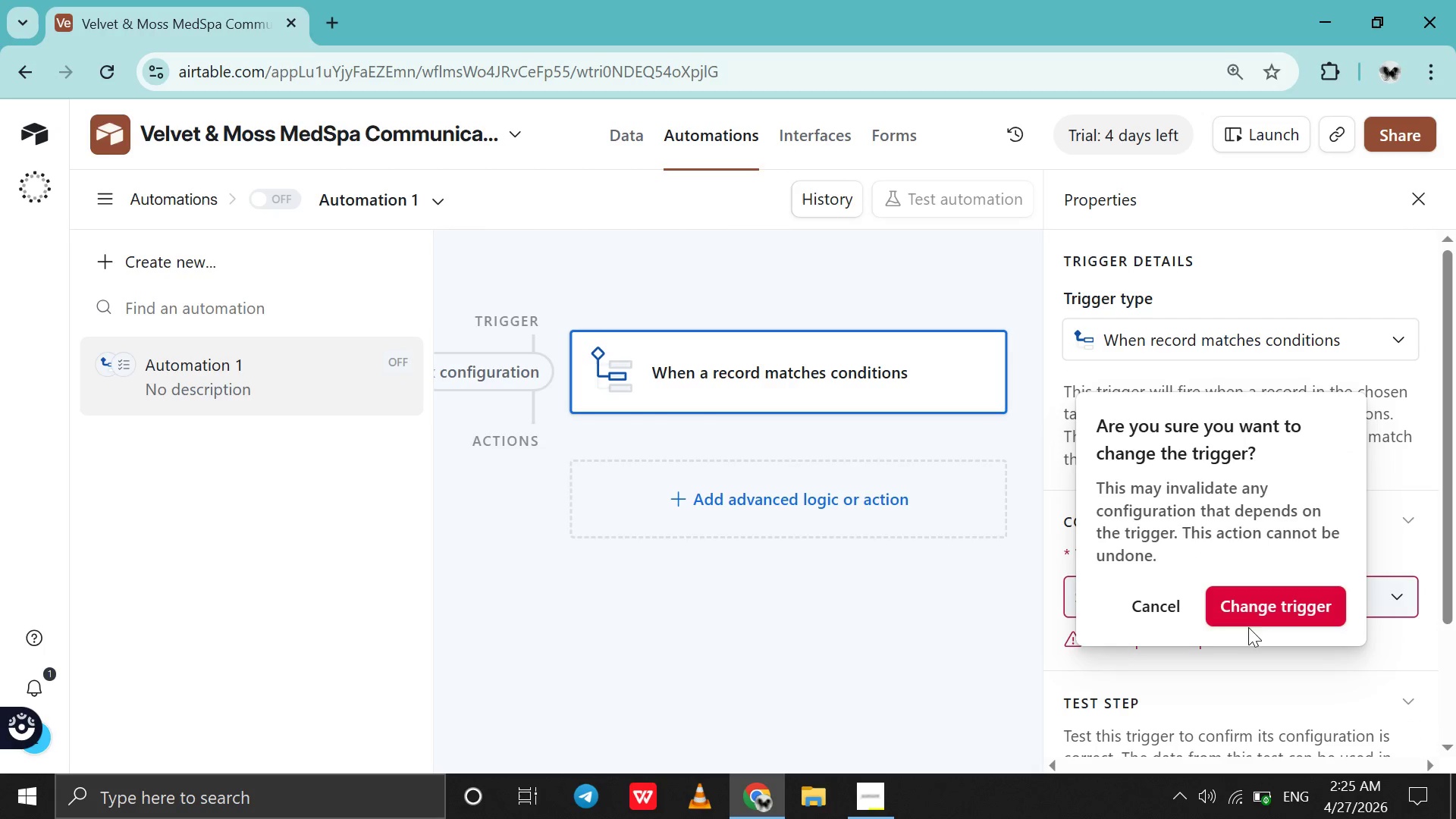 
left_click([1258, 618])
 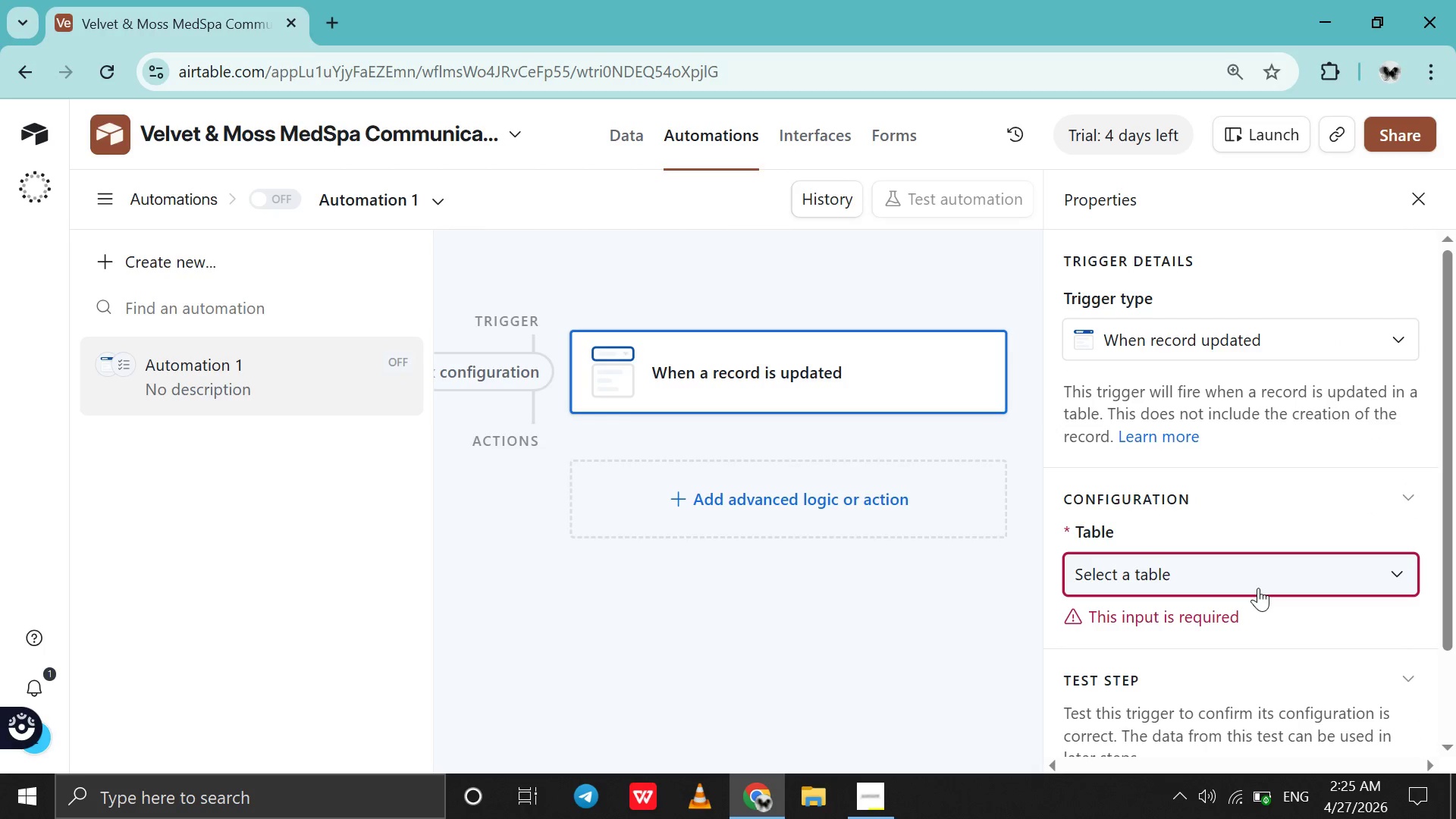 
left_click([1258, 588])
 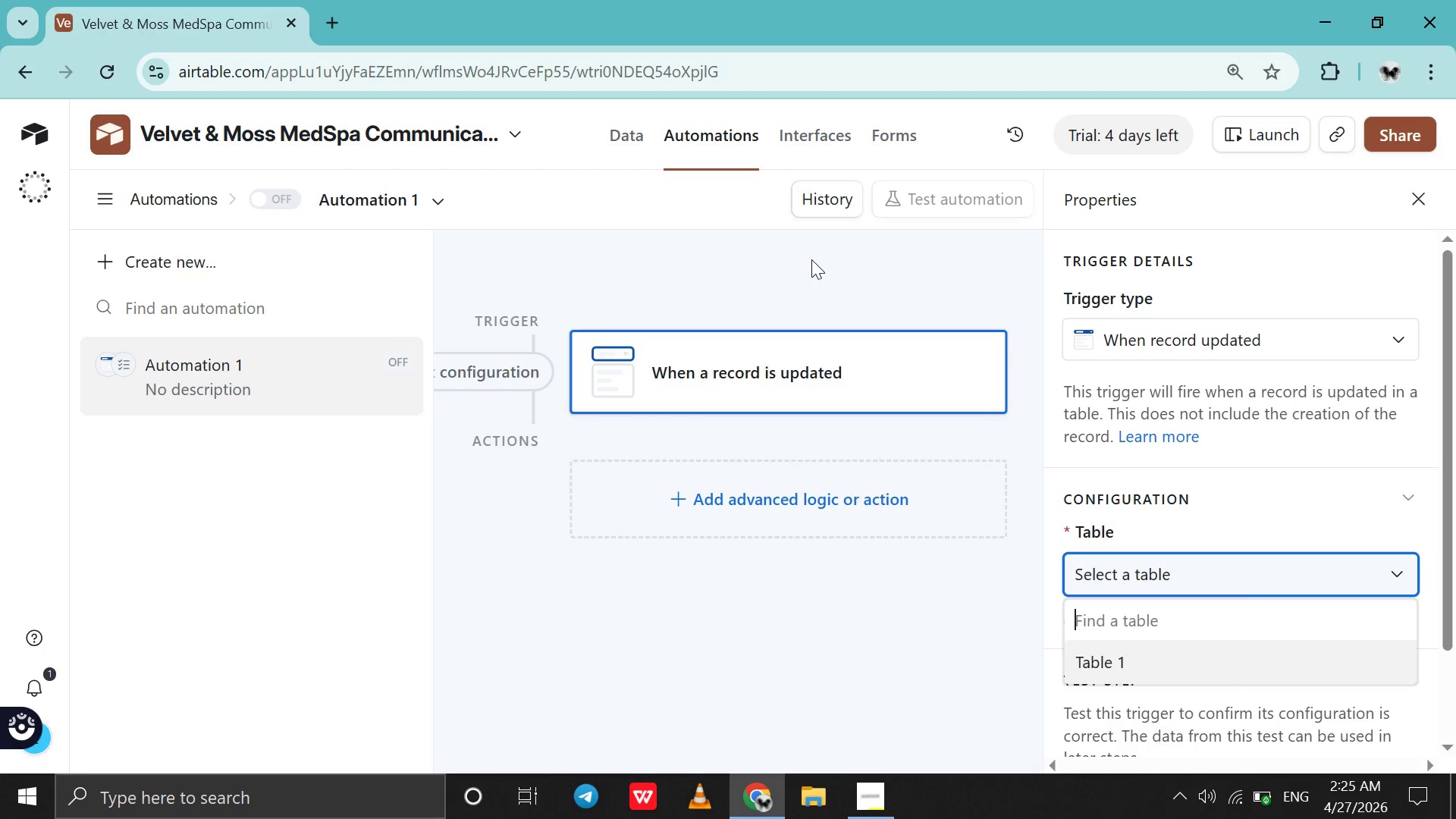 
left_click([626, 146])
 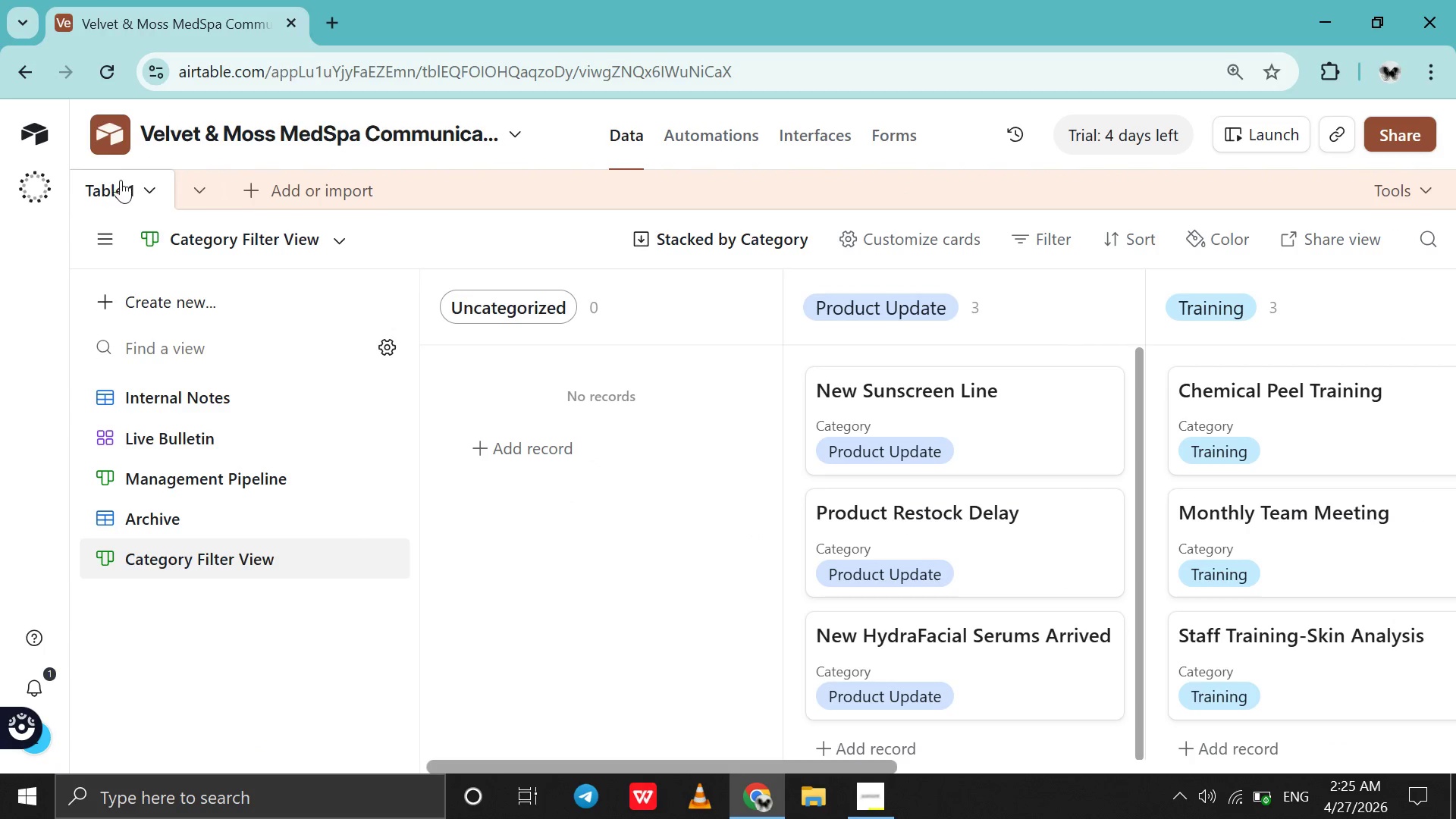 
double_click([117, 187])
 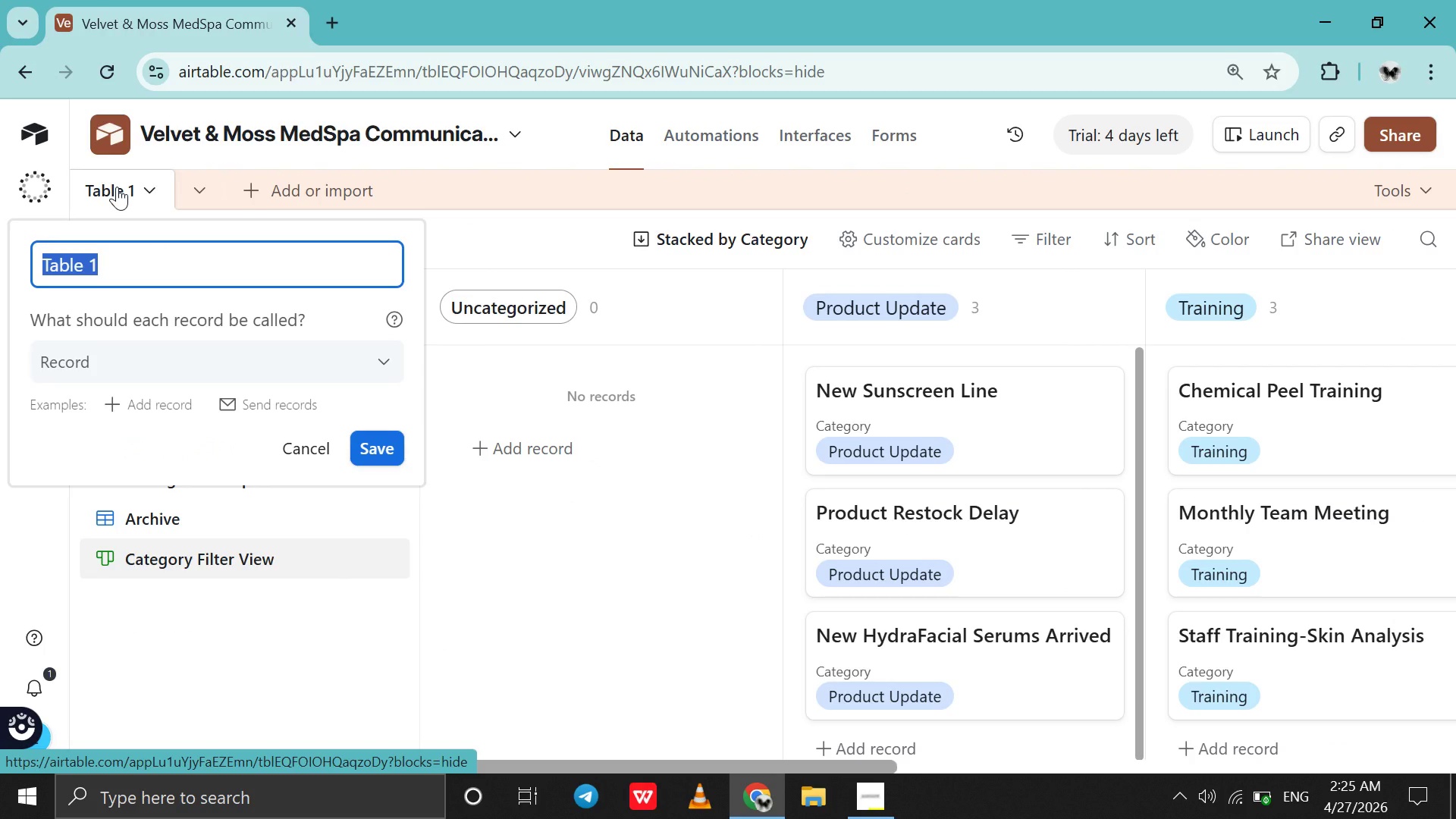 
type(Internal Notices )
 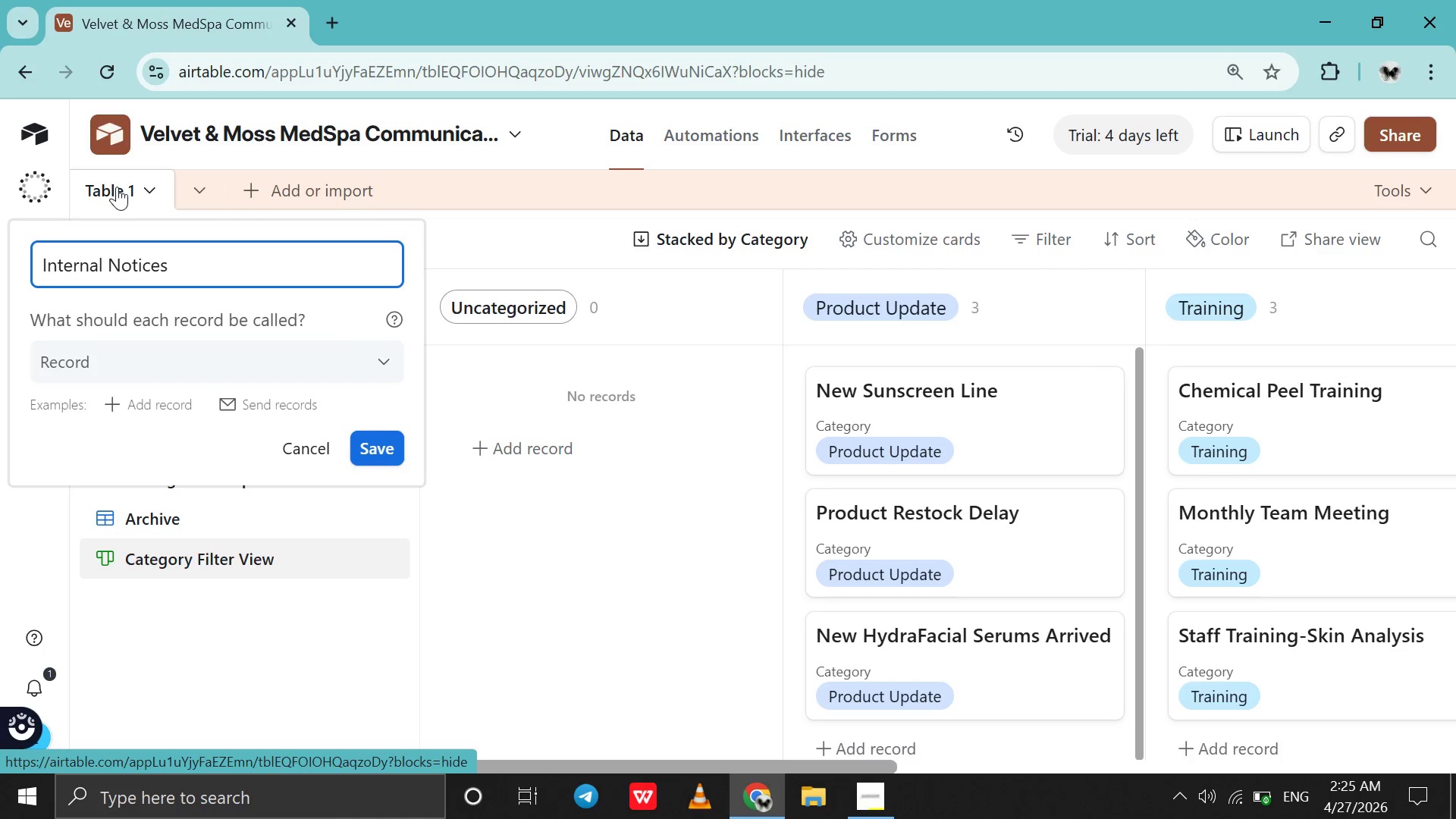 
key(Enter)
 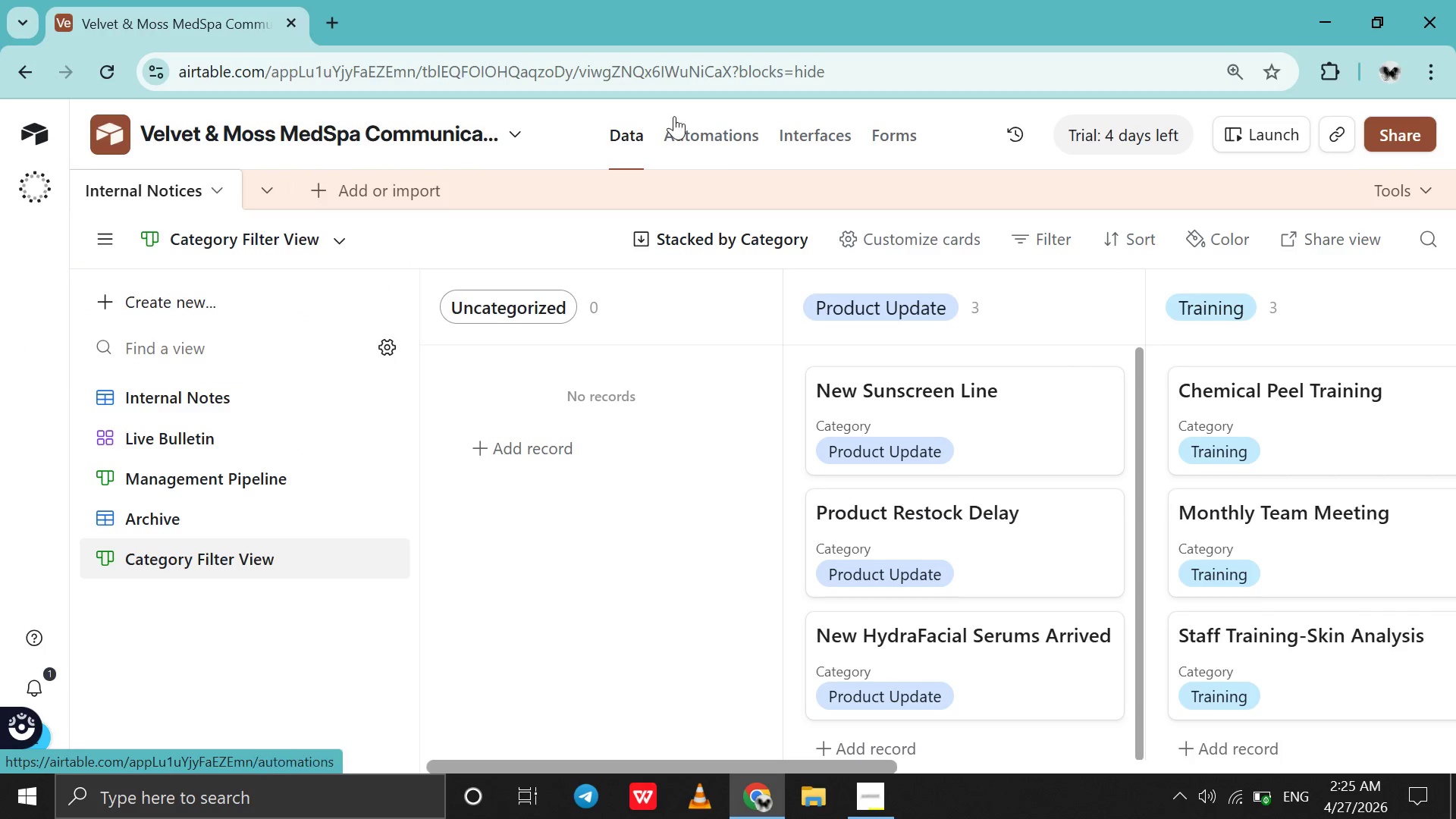 
left_click([687, 119])
 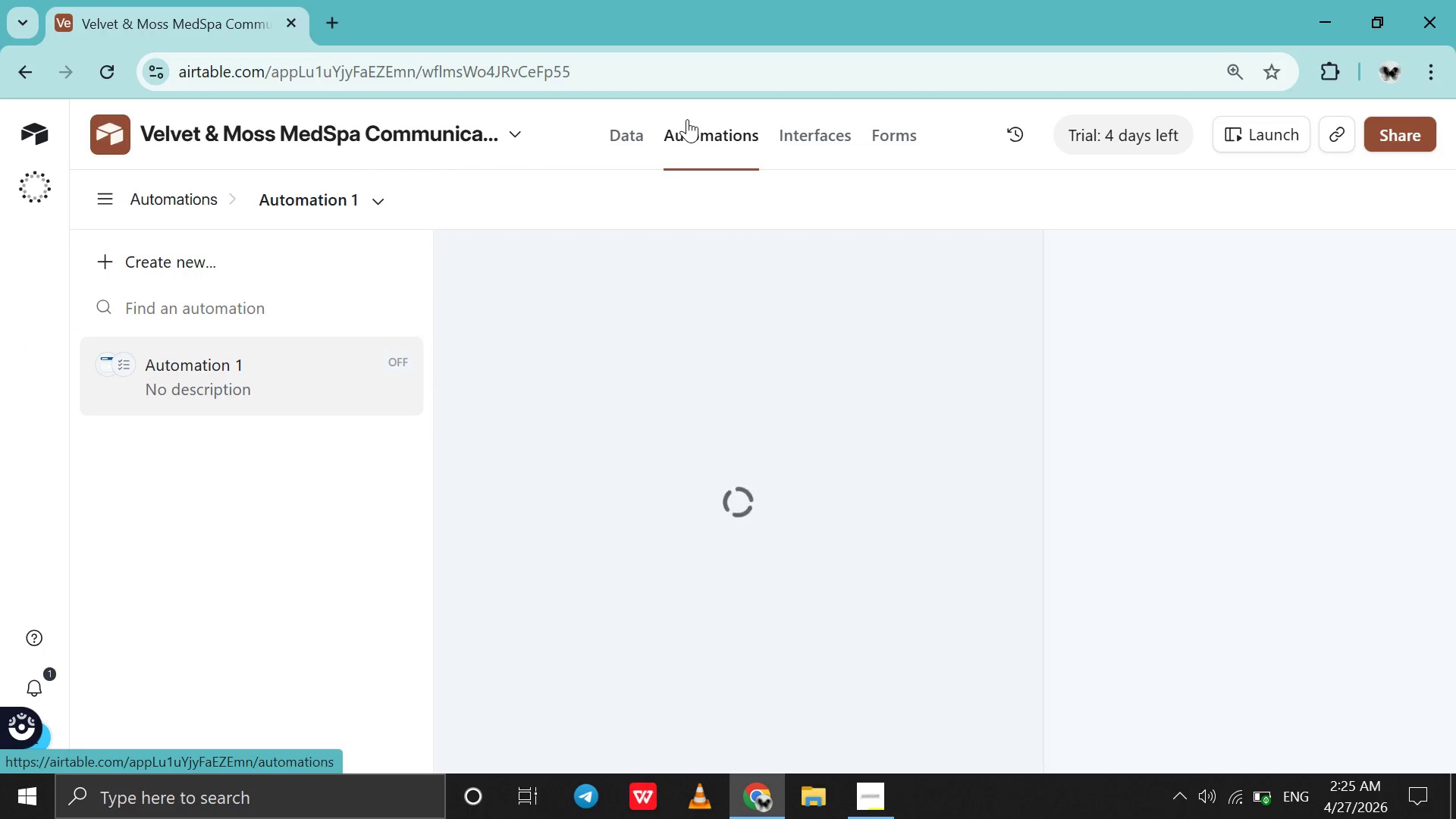 
mouse_move([739, 177])
 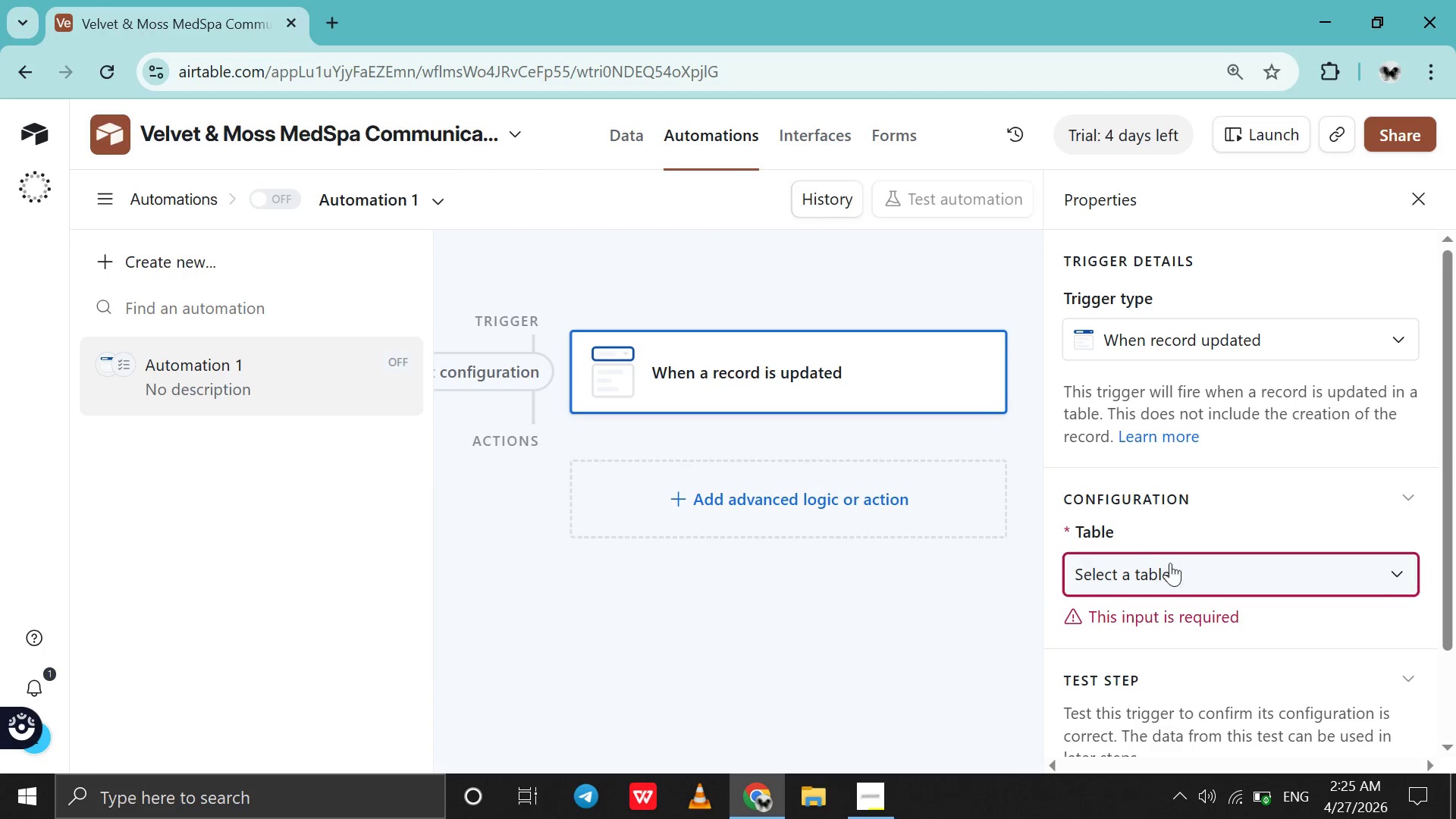 
left_click([1168, 569])
 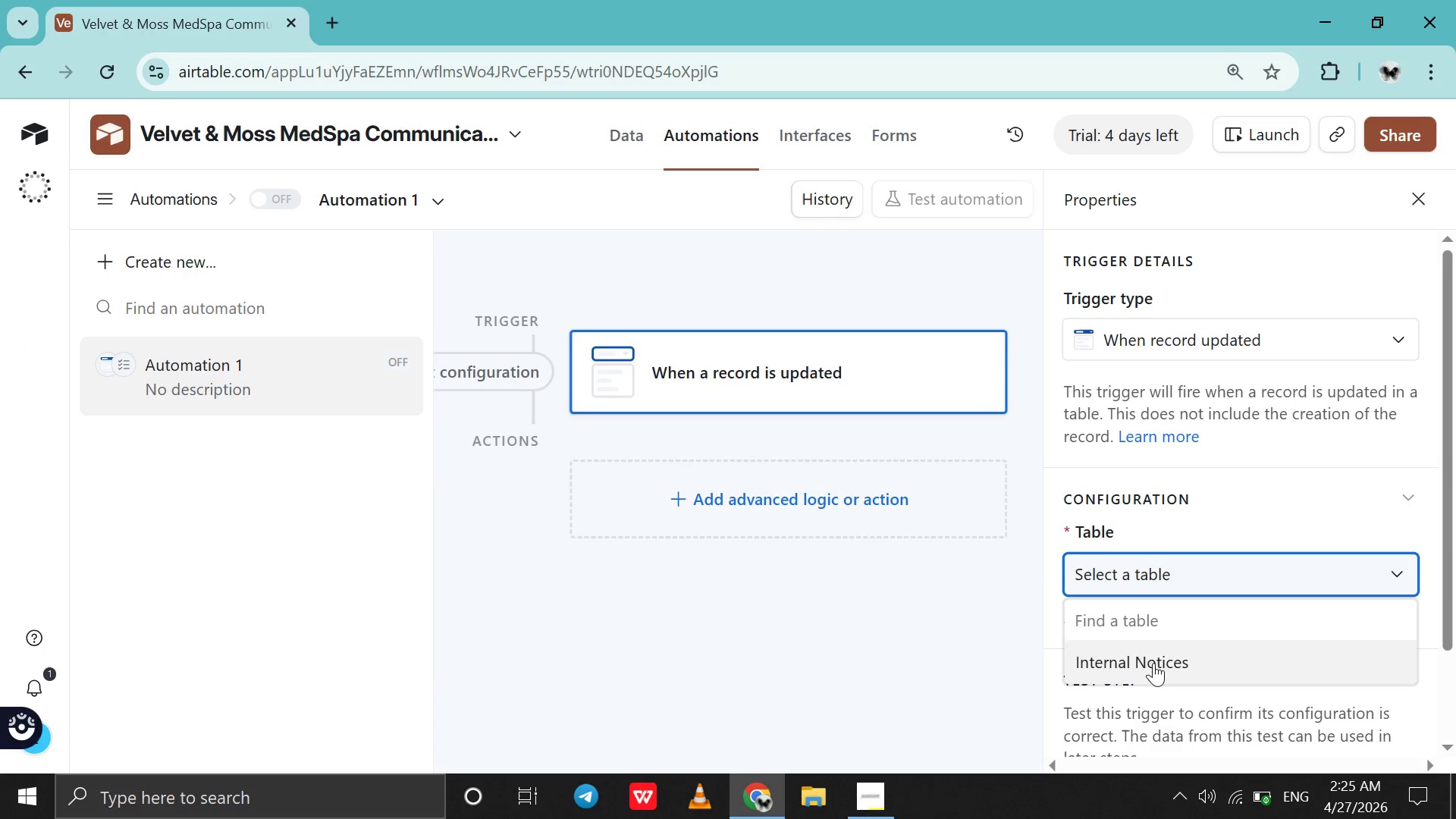 
left_click([1153, 663])
 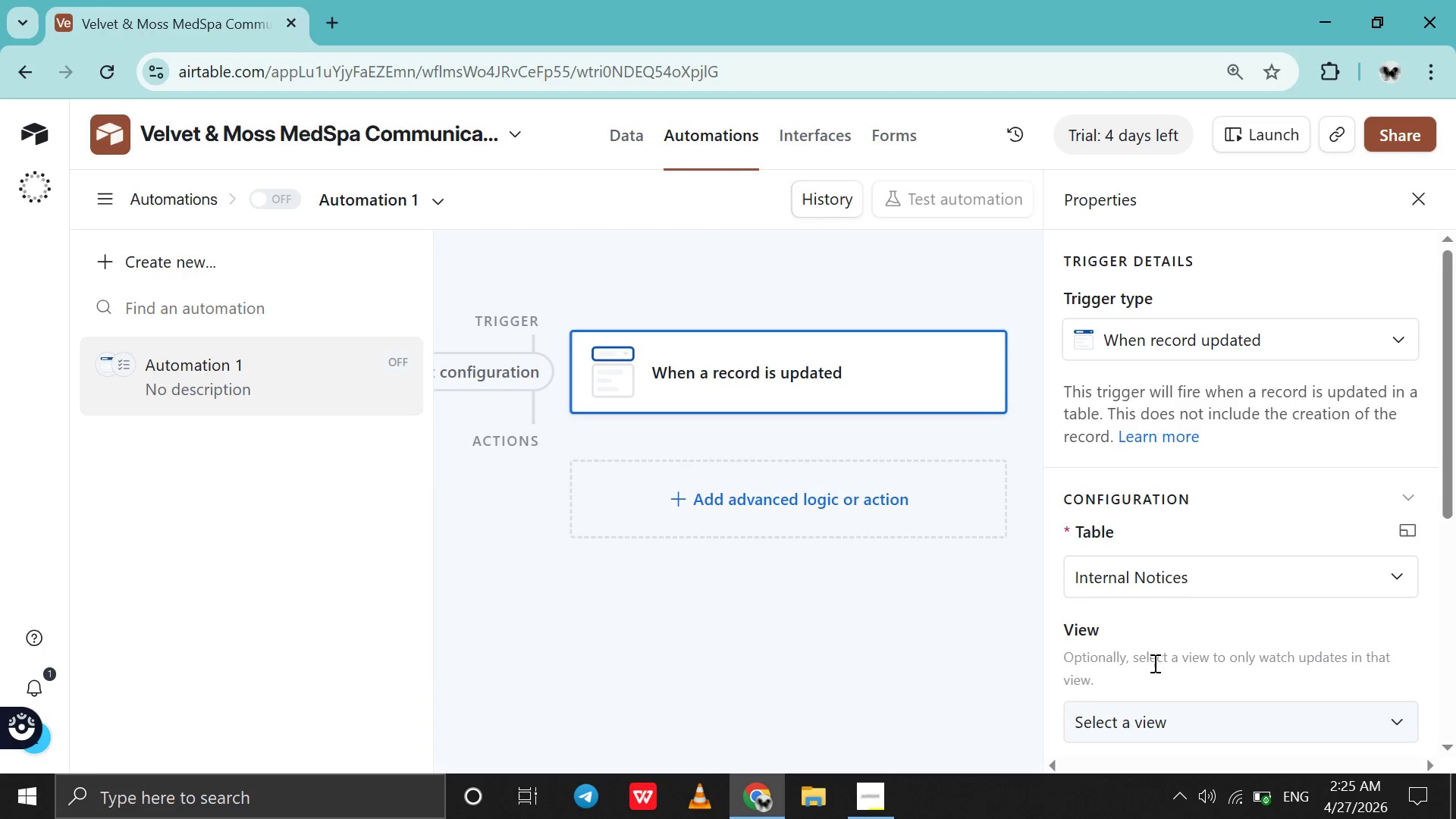 
scroll: coordinate [1153, 663], scroll_direction: down, amount: 4.0
 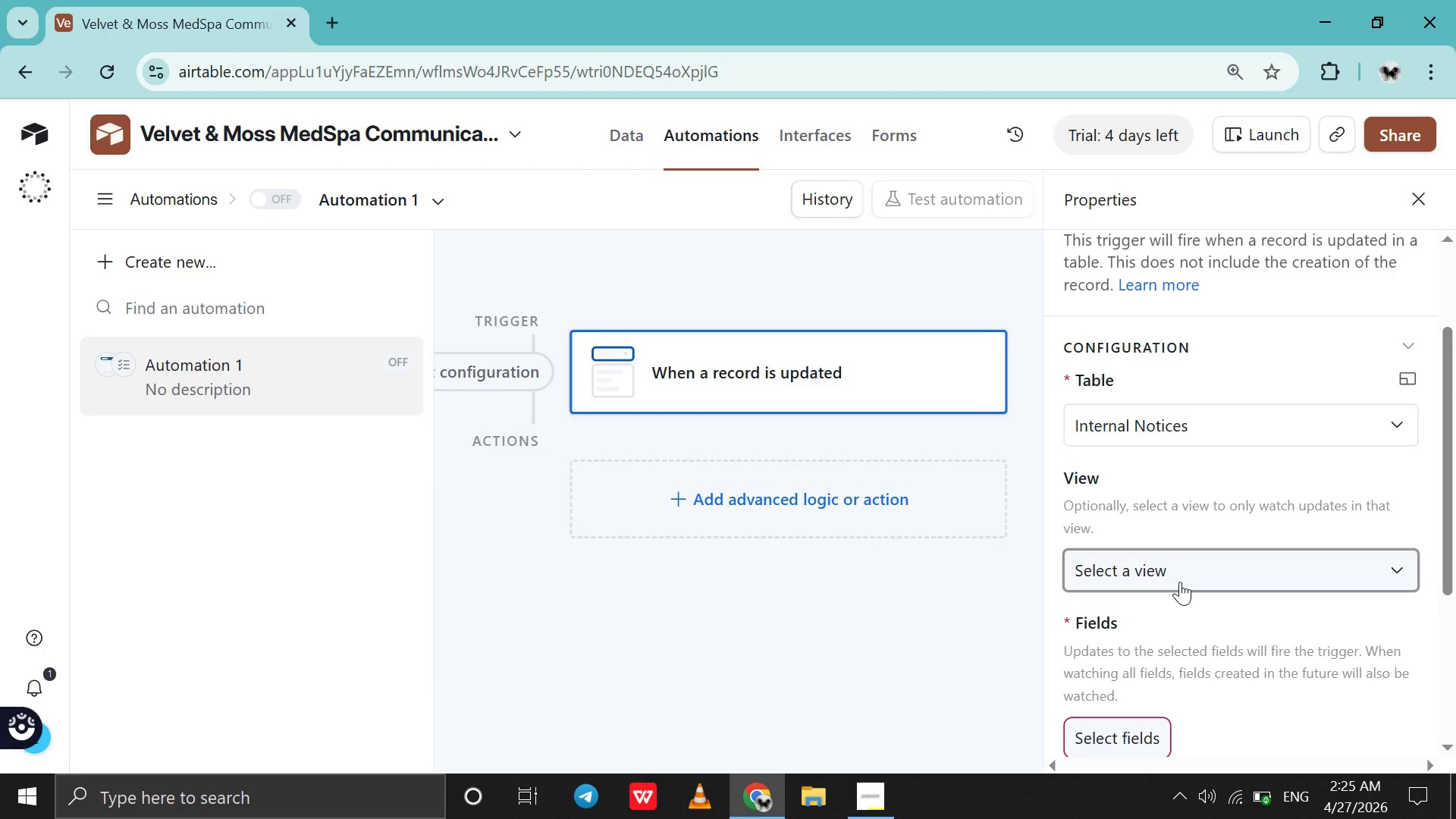 
left_click([1180, 582])
 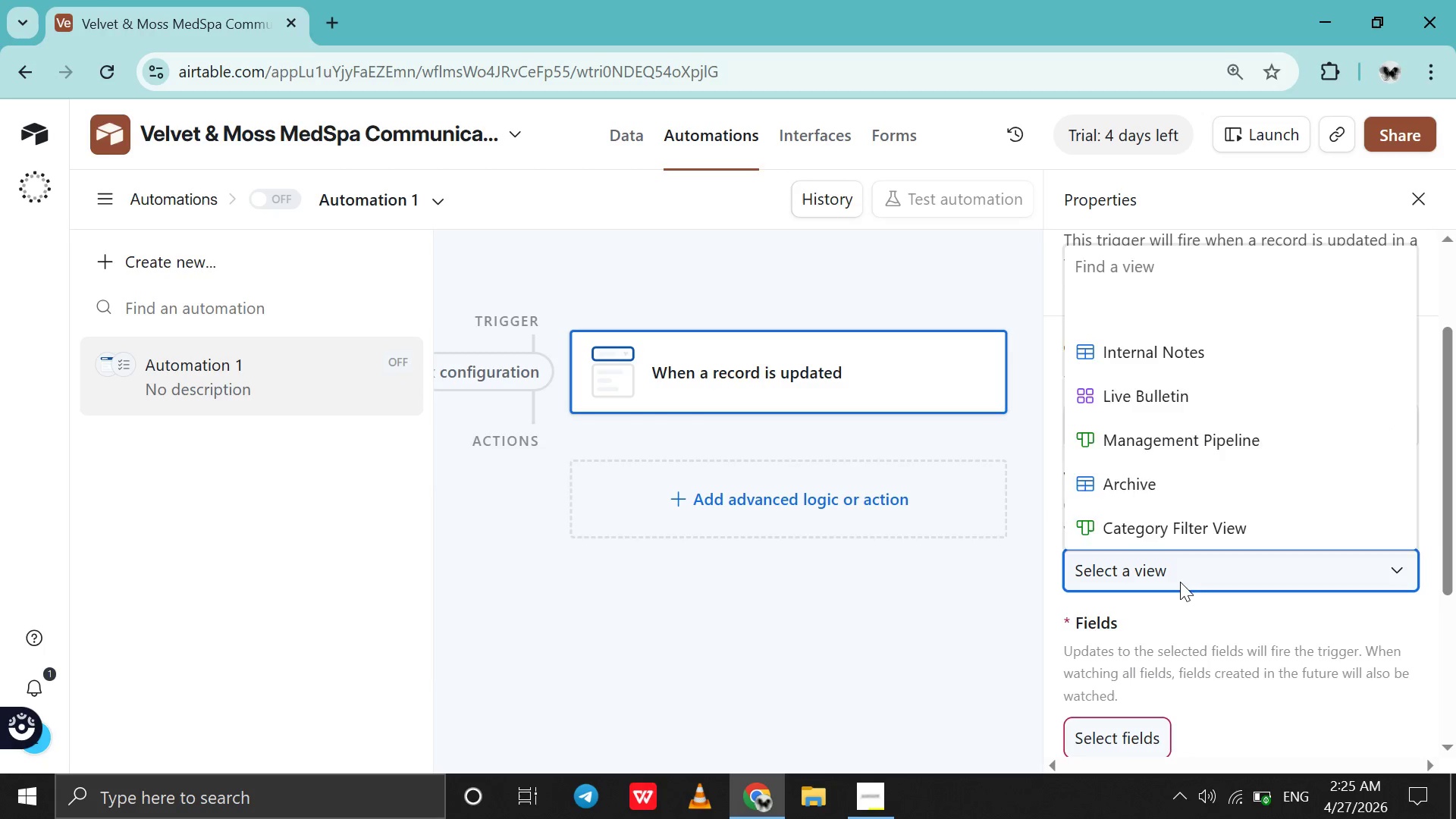 
left_click([1180, 582])
 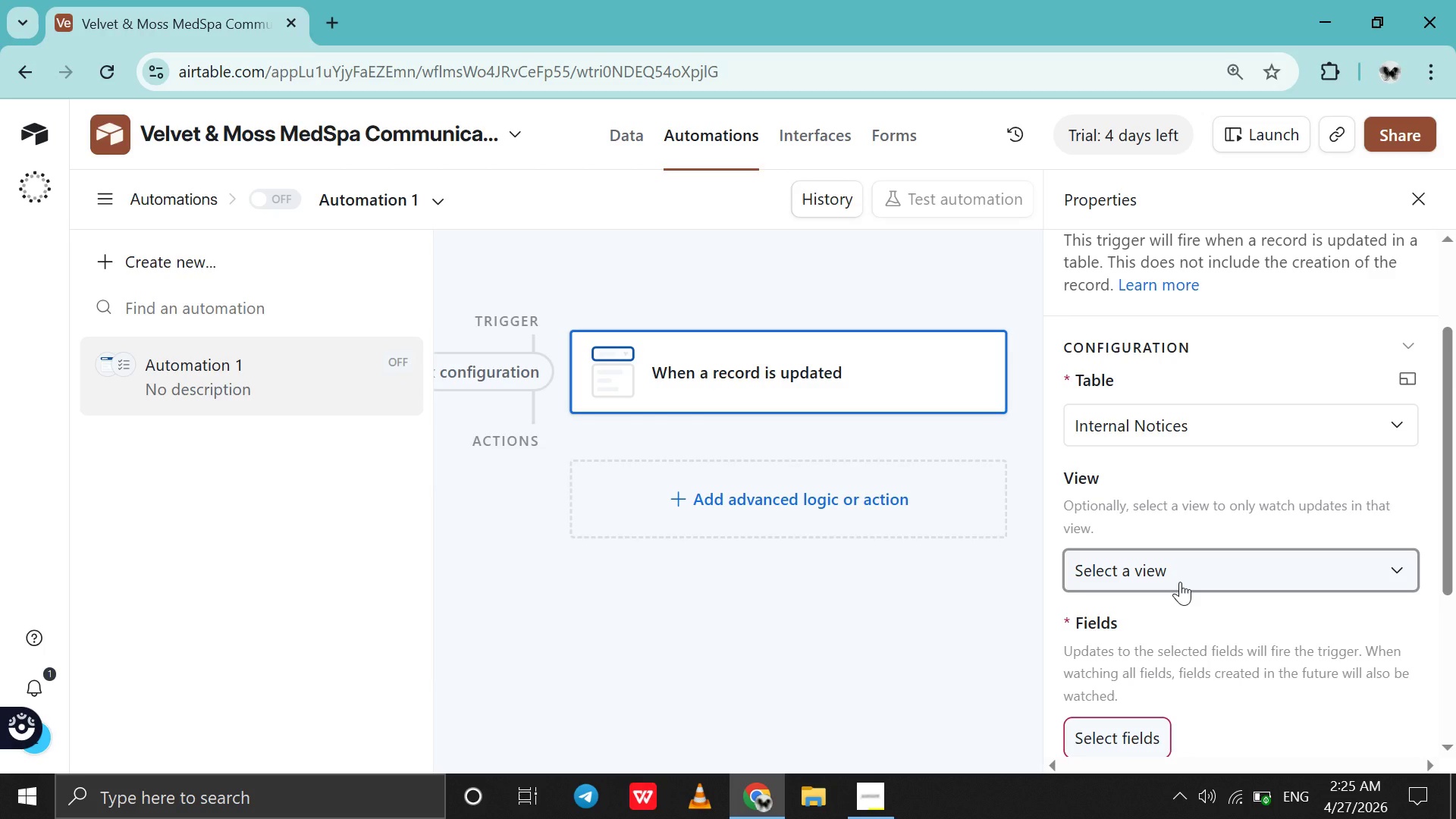 
left_click([1180, 582])
 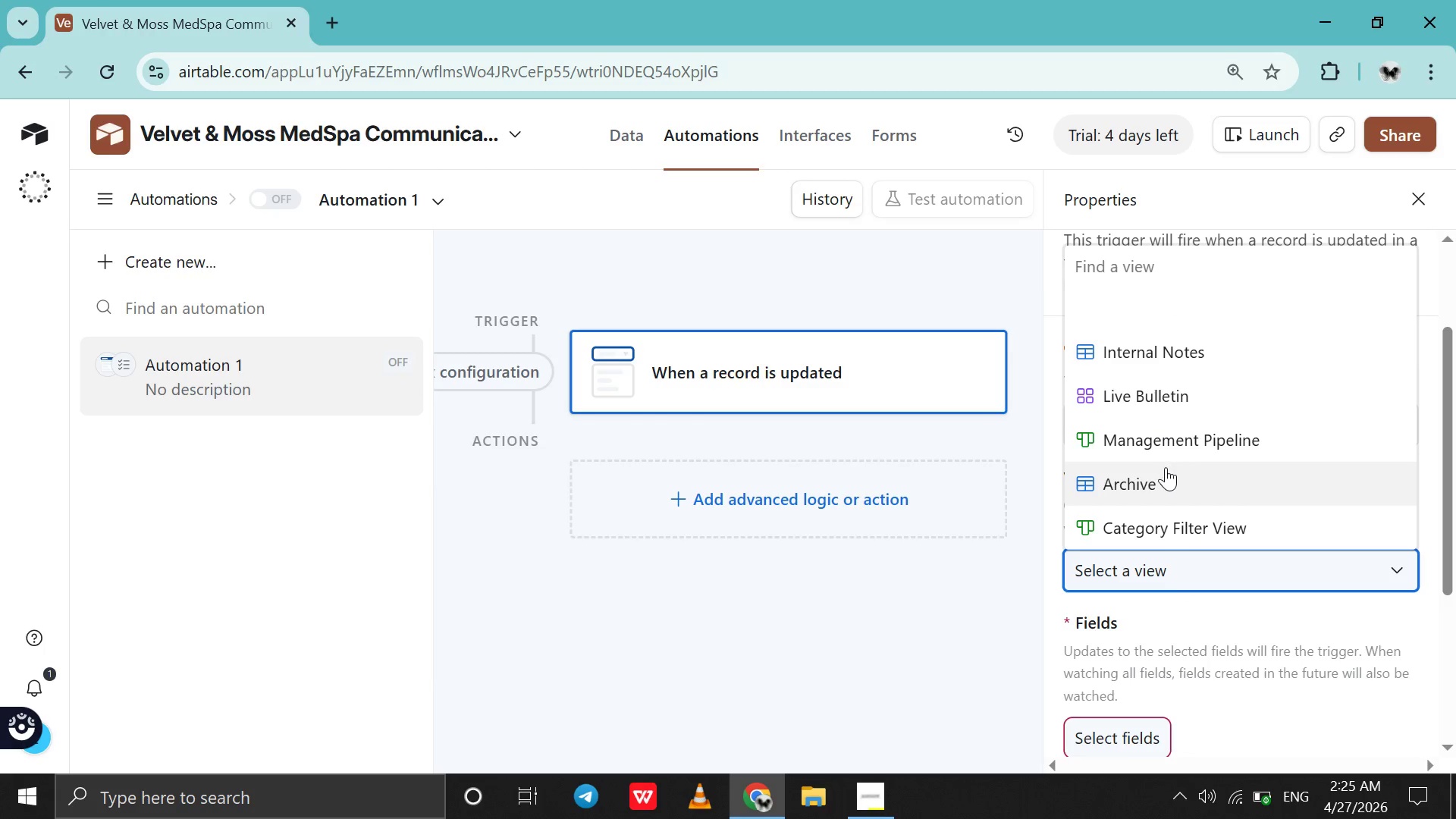 
scroll: coordinate [1164, 474], scroll_direction: down, amount: 6.0
 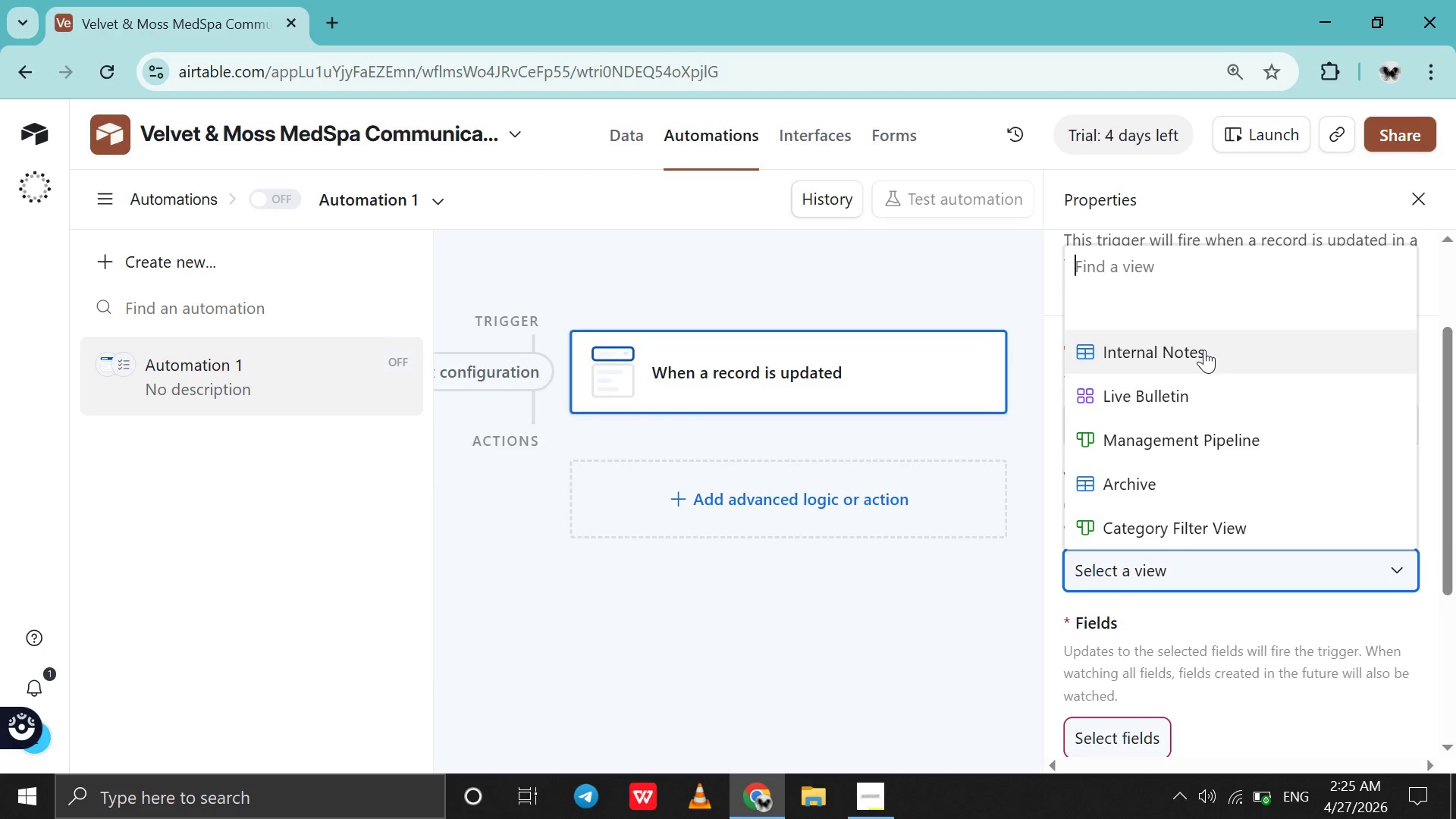 
left_click([1204, 350])
 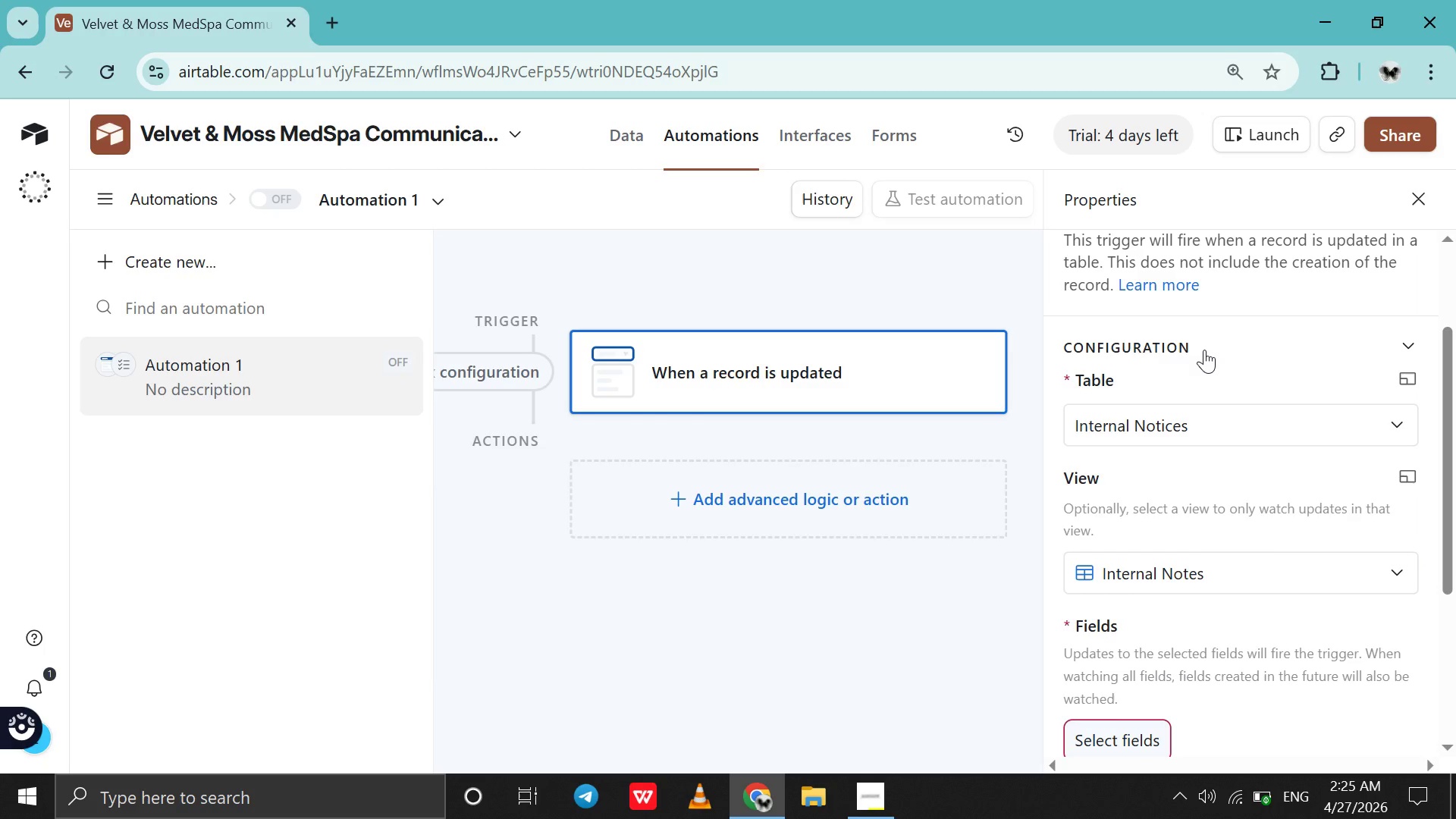 
scroll: coordinate [1204, 350], scroll_direction: down, amount: 5.0
 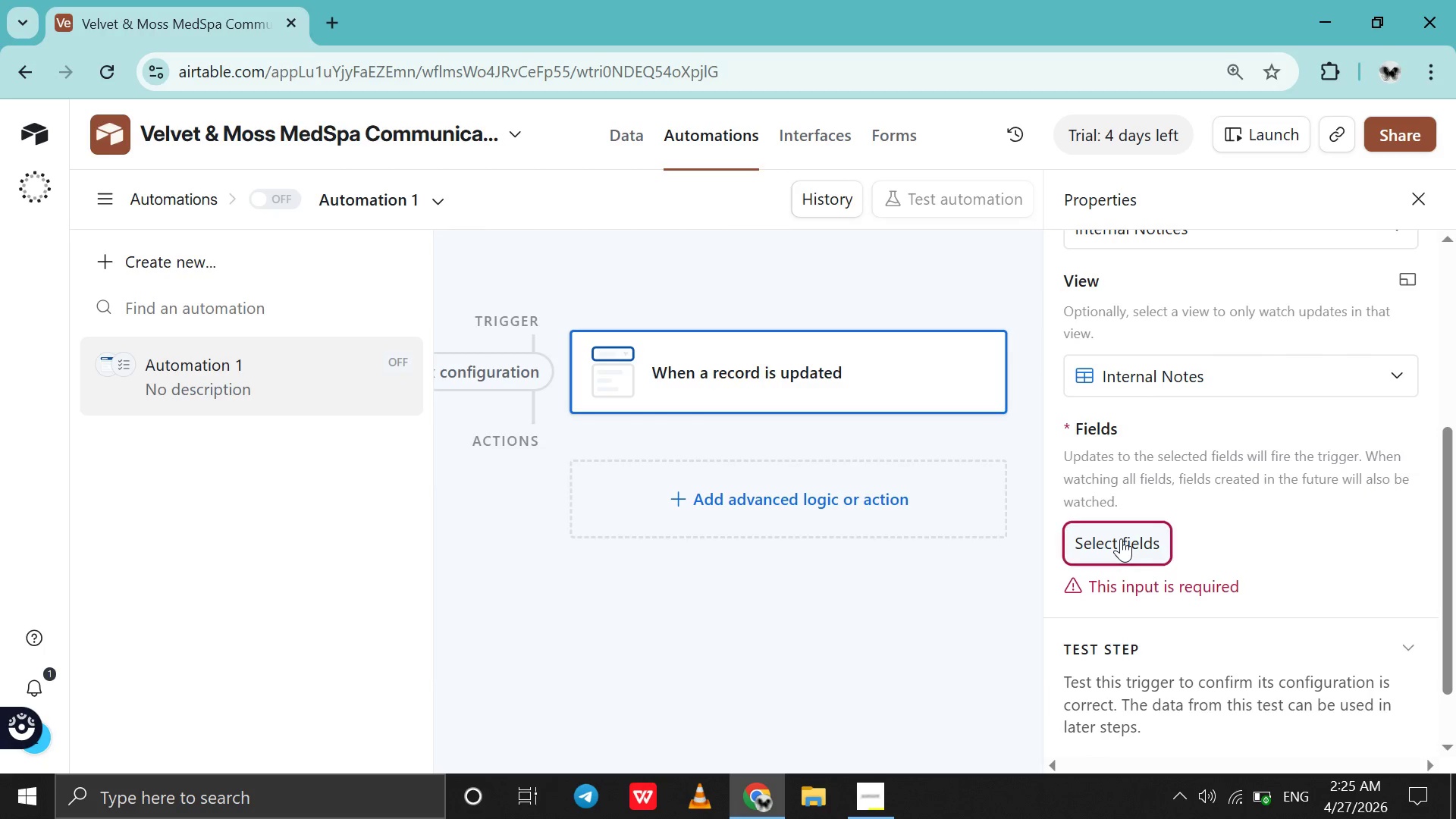 
left_click([1121, 538])
 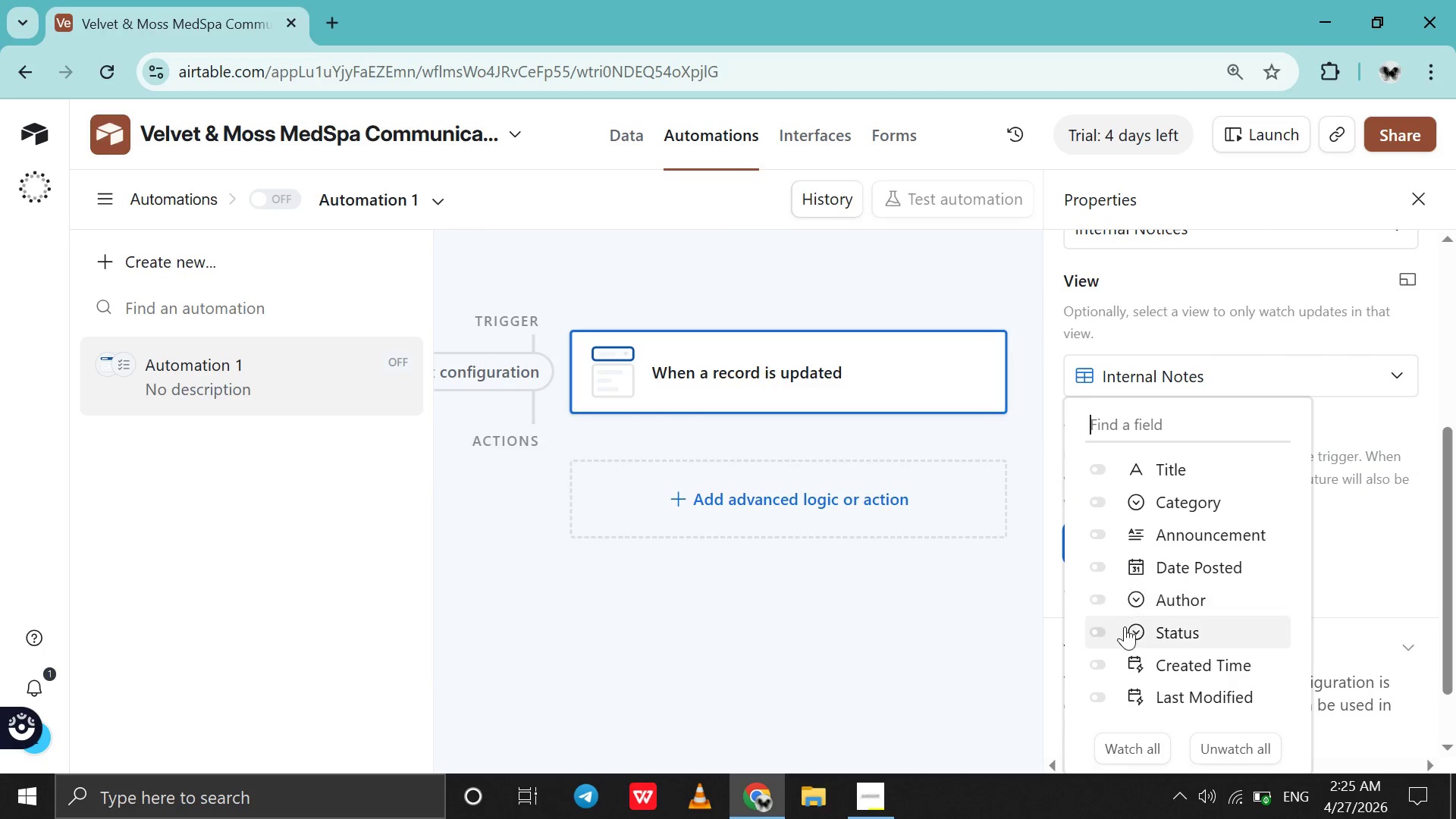 
left_click([1125, 628])
 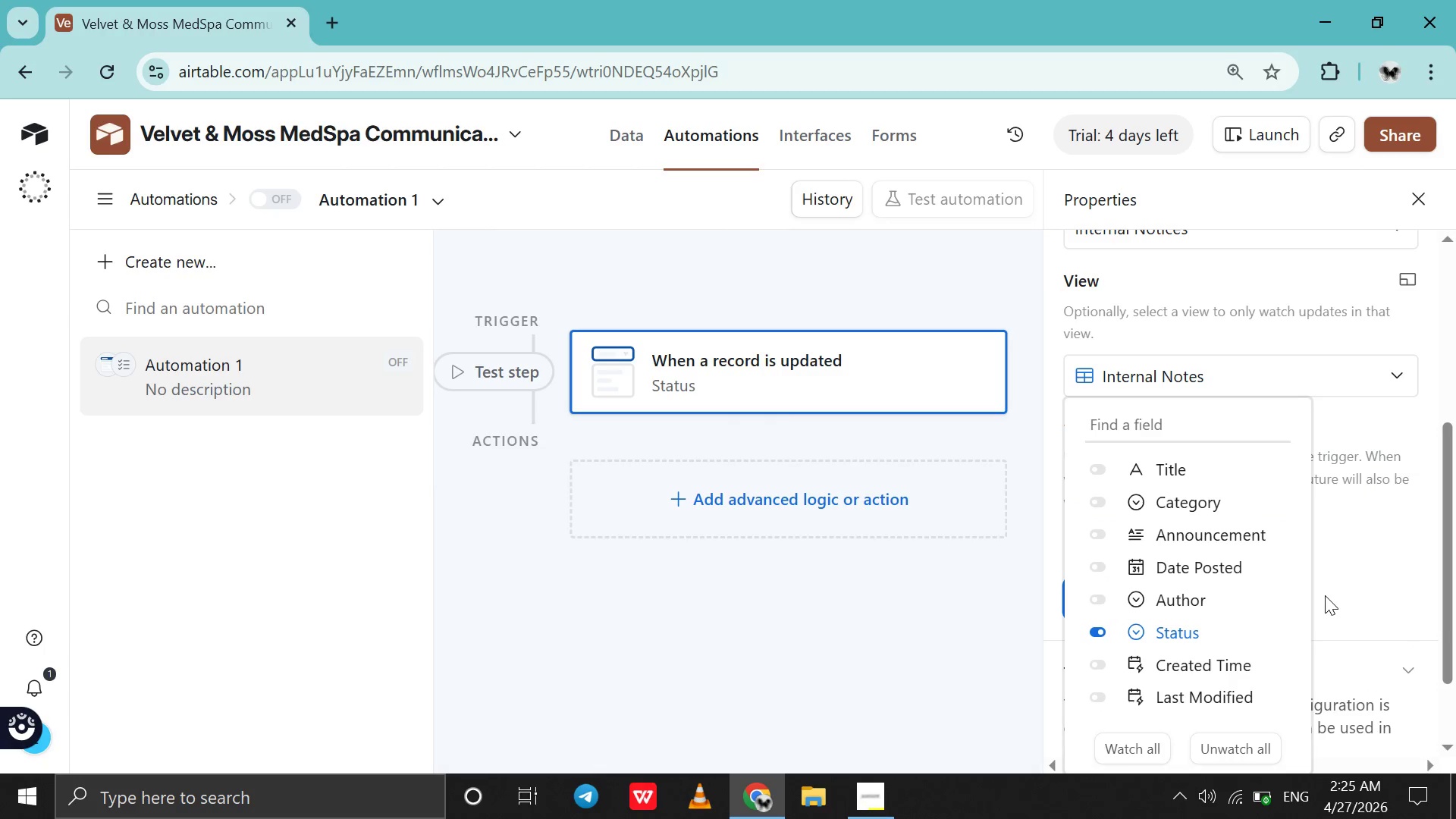 
left_click([1325, 595])
 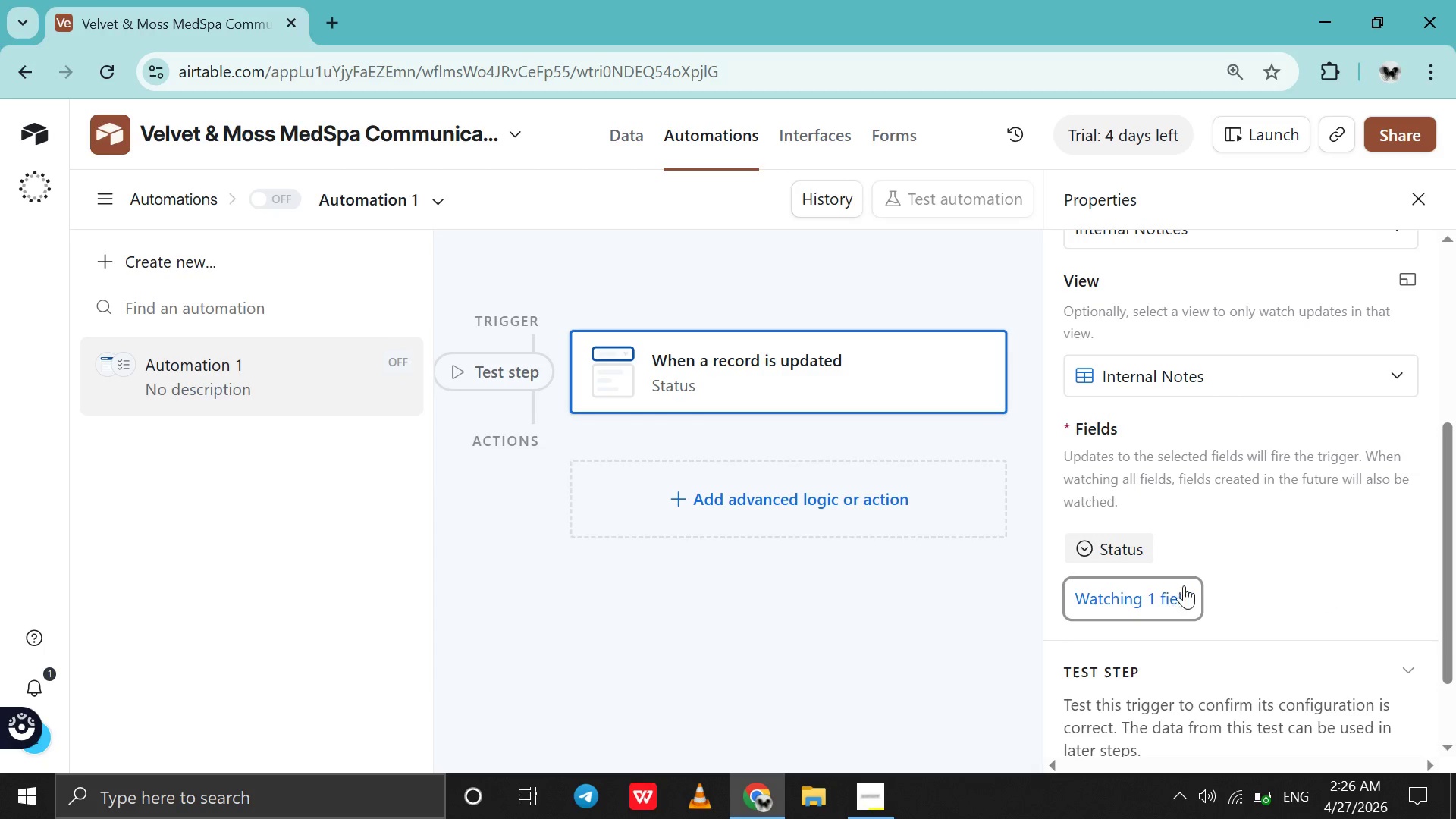 
left_click([1200, 552])
 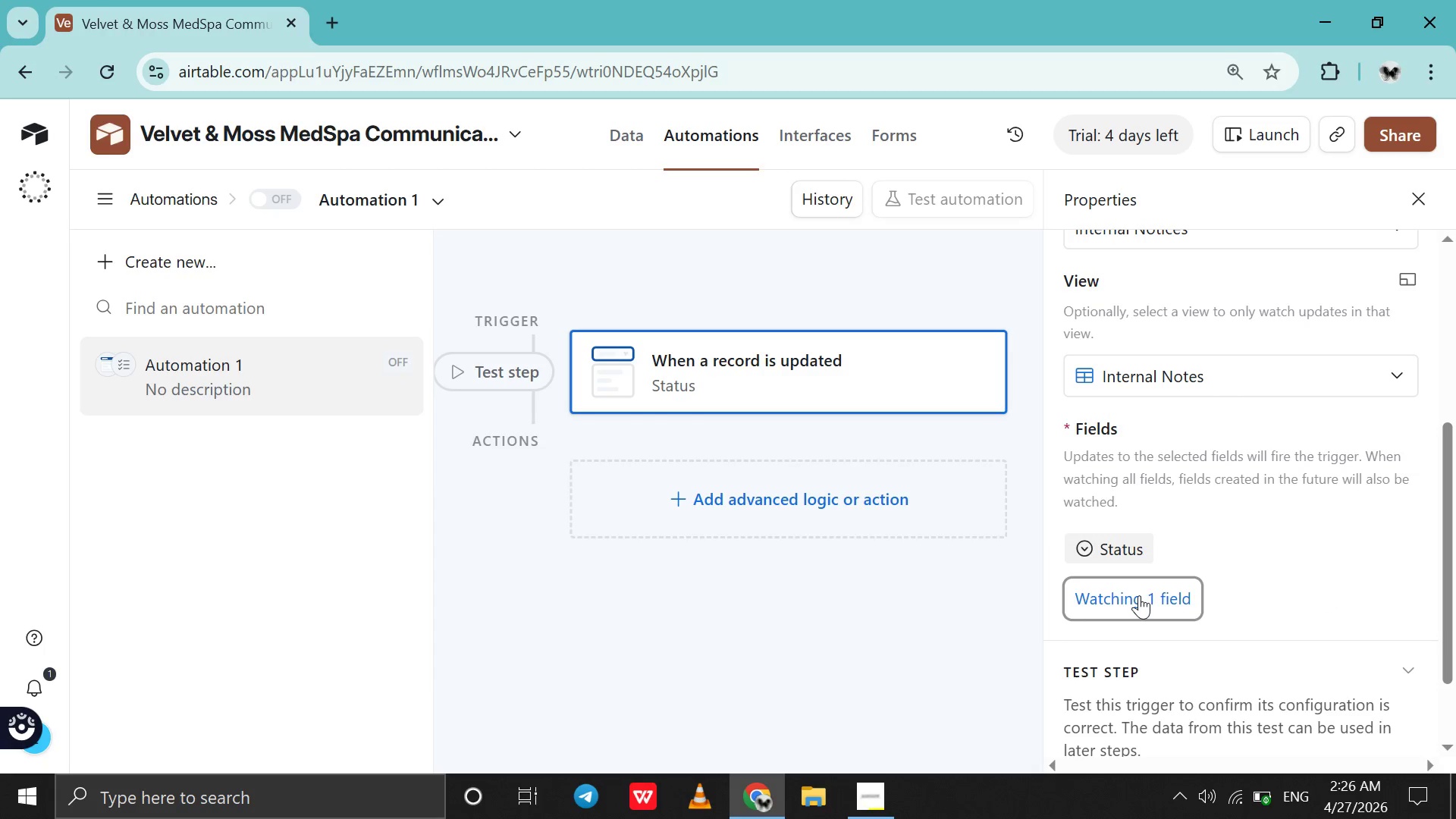 
left_click([1139, 595])
 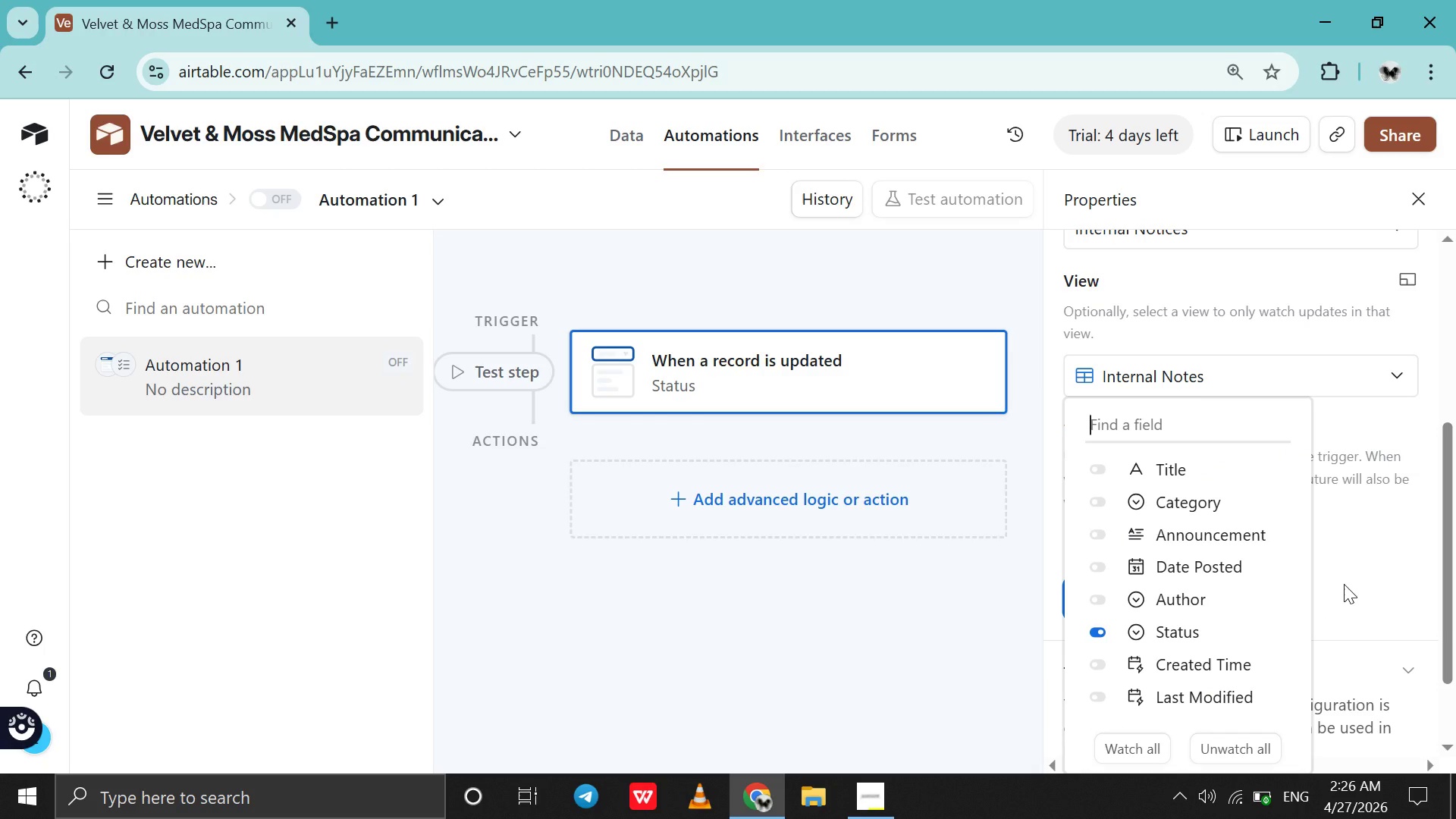 
left_click([1344, 584])
 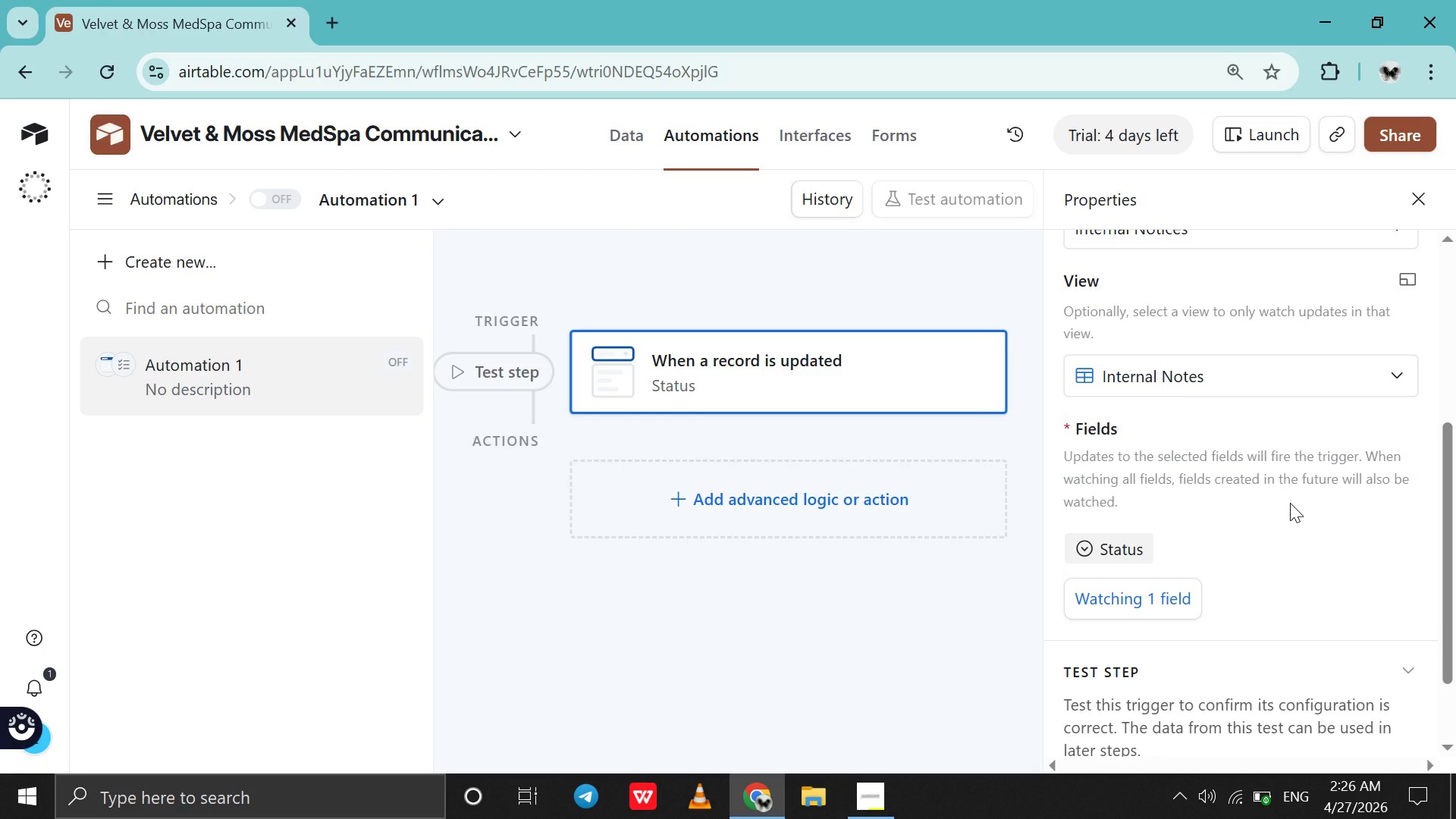 
scroll: coordinate [1290, 503], scroll_direction: up, amount: 5.0
 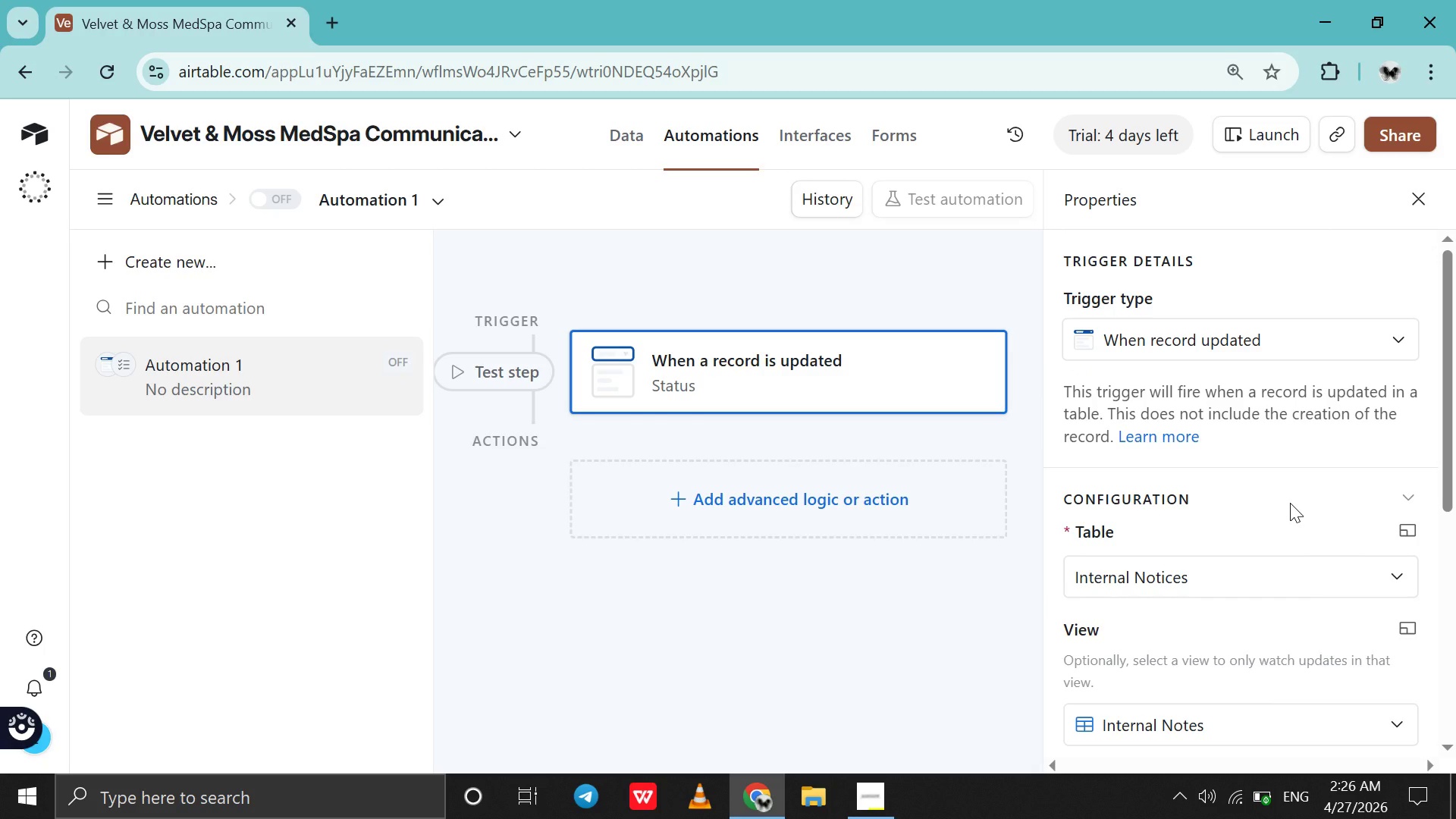 
scroll: coordinate [1290, 503], scroll_direction: down, amount: 3.0
 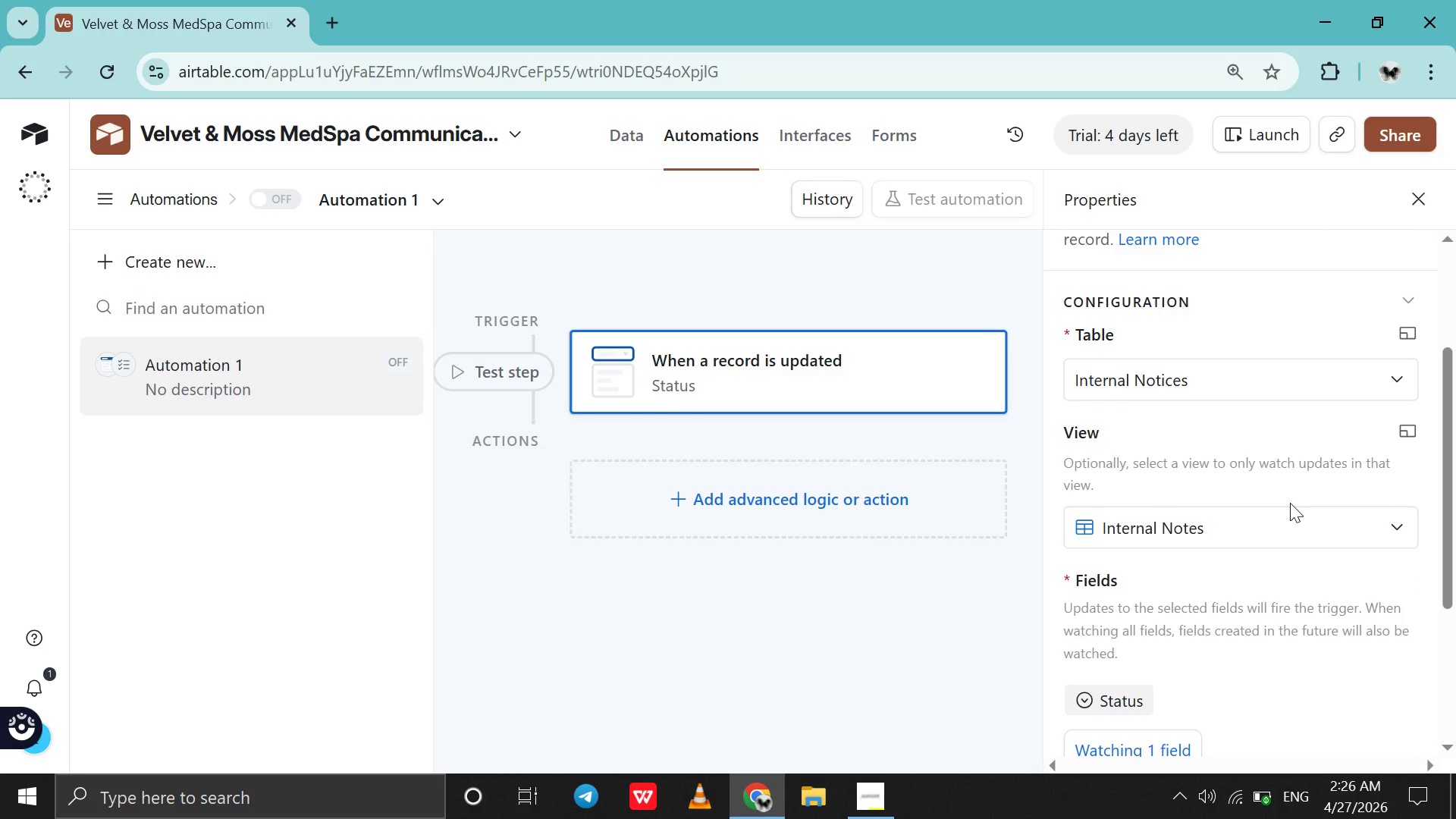 
wait(8.09)
 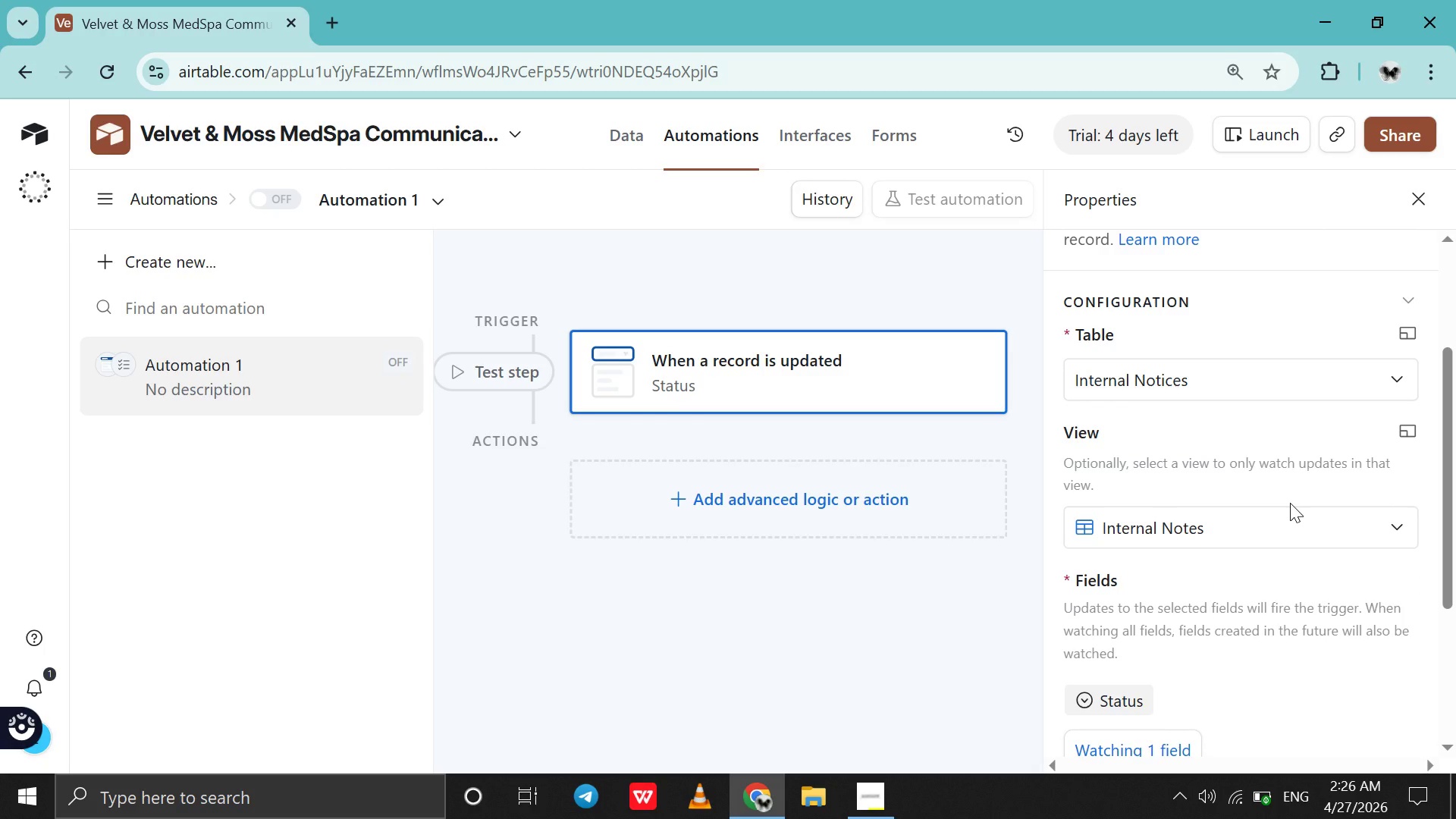 
scroll: coordinate [1265, 510], scroll_direction: down, amount: 4.0
 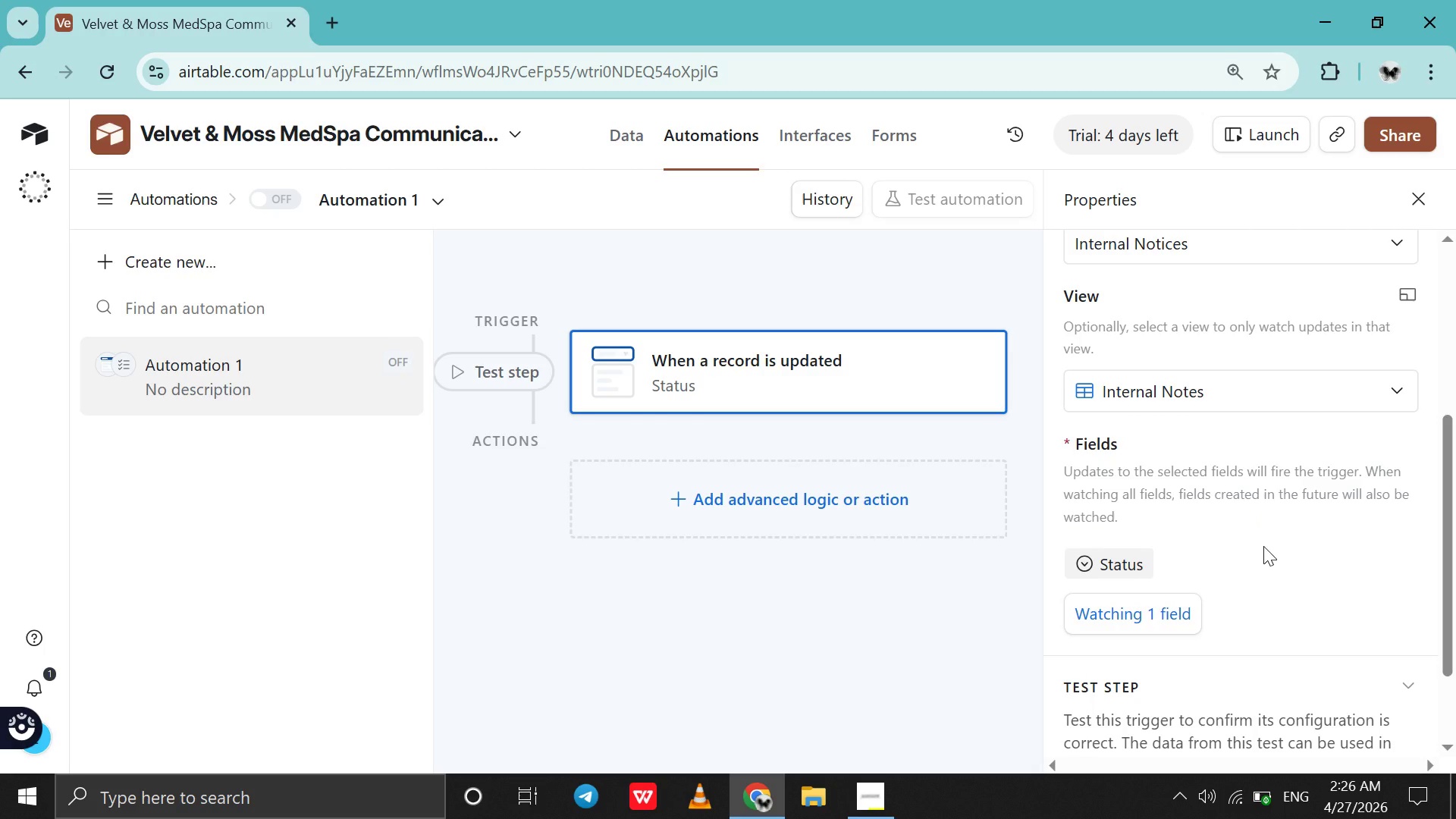 
left_click([1263, 546])
 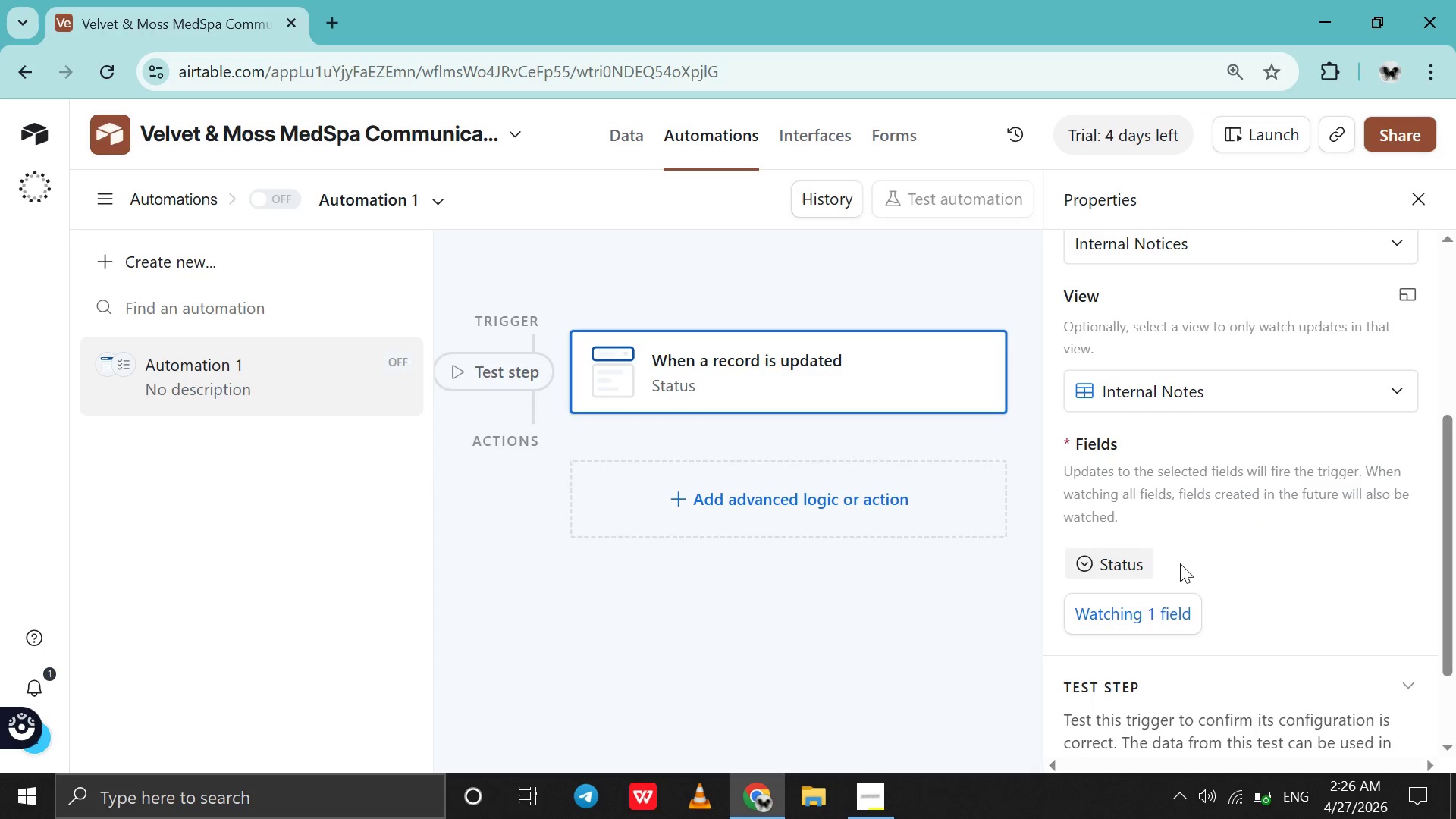 
left_click([1137, 560])
 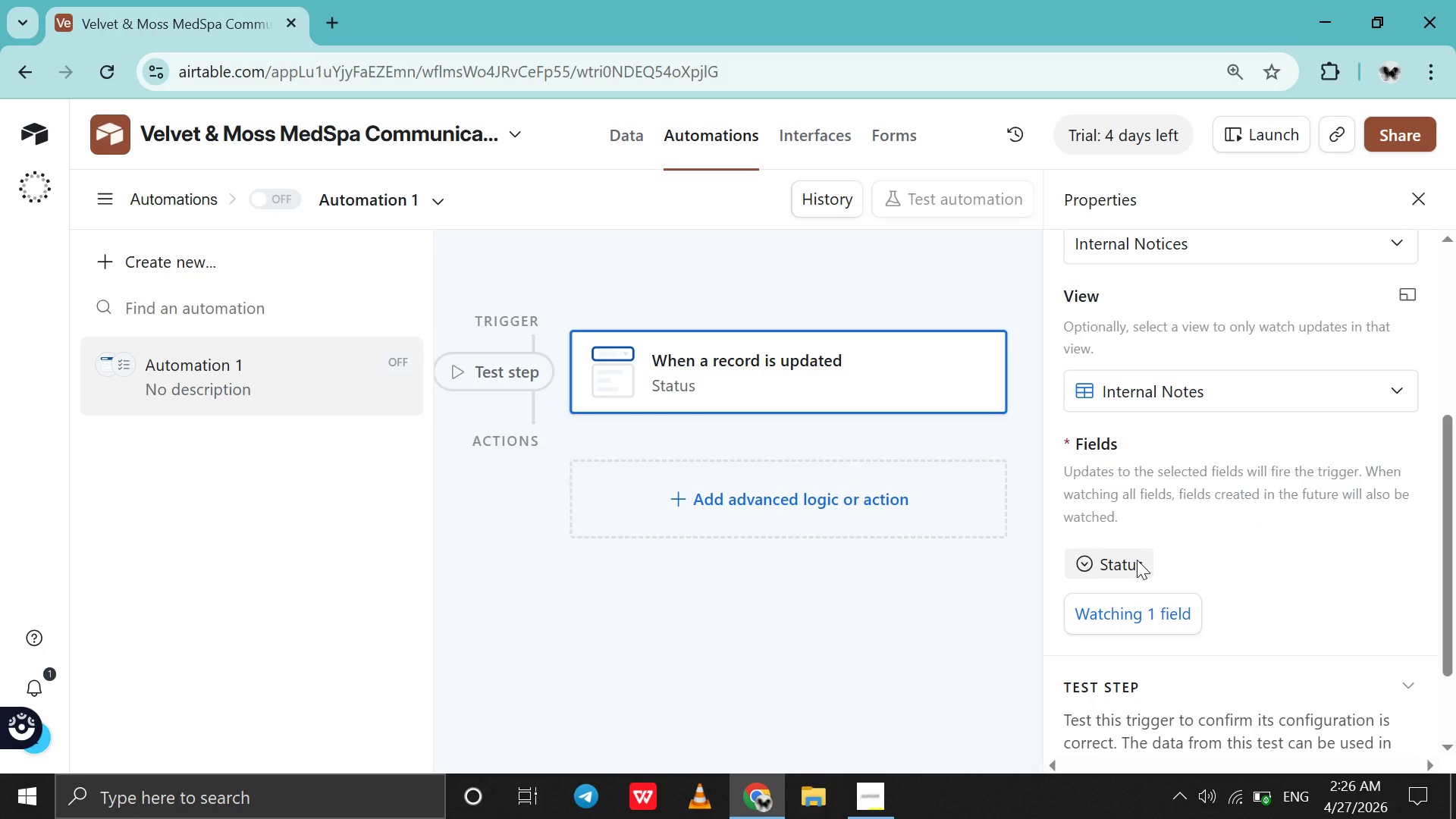 
left_click([1137, 560])
 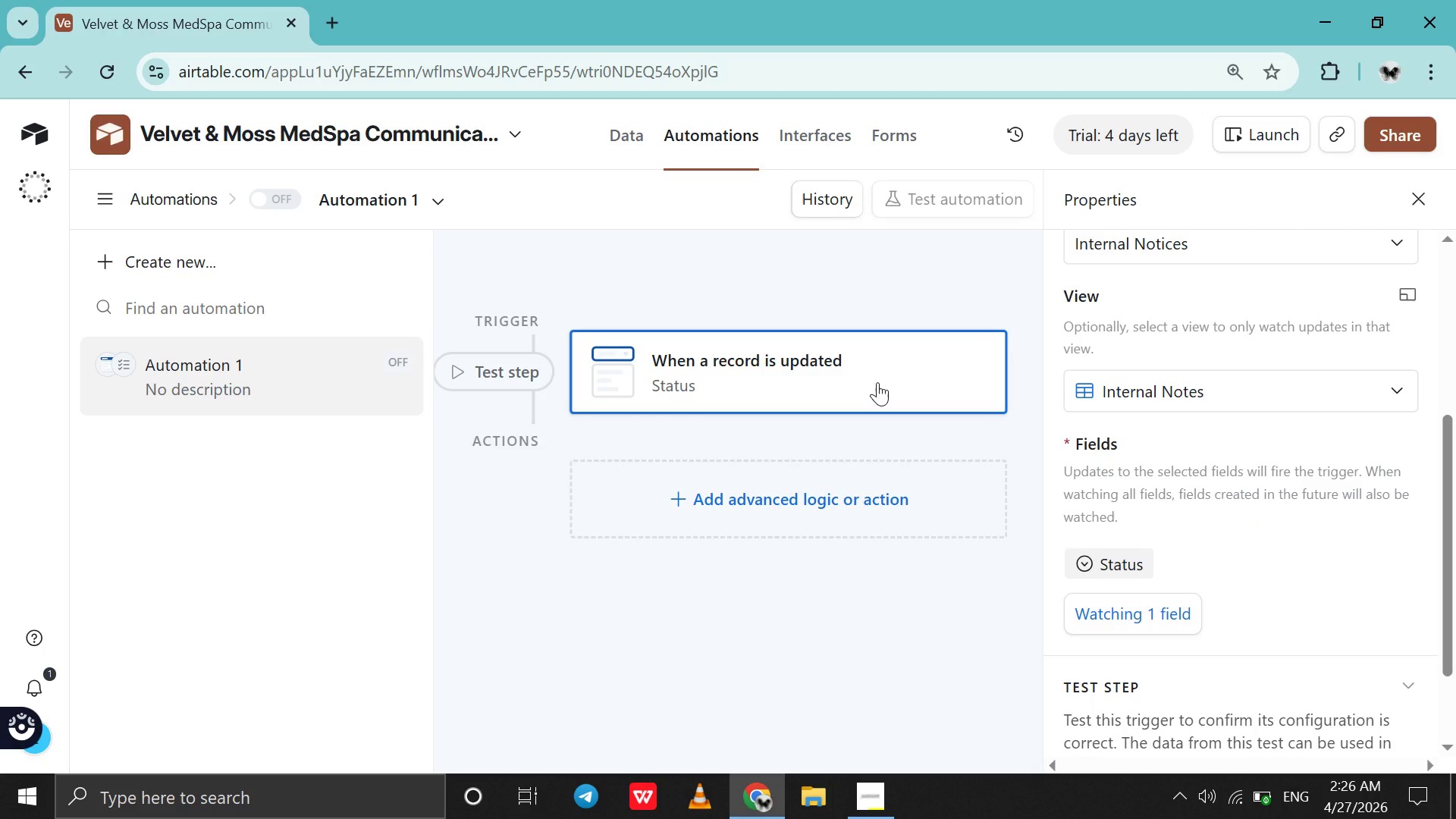 
left_click([877, 382])
 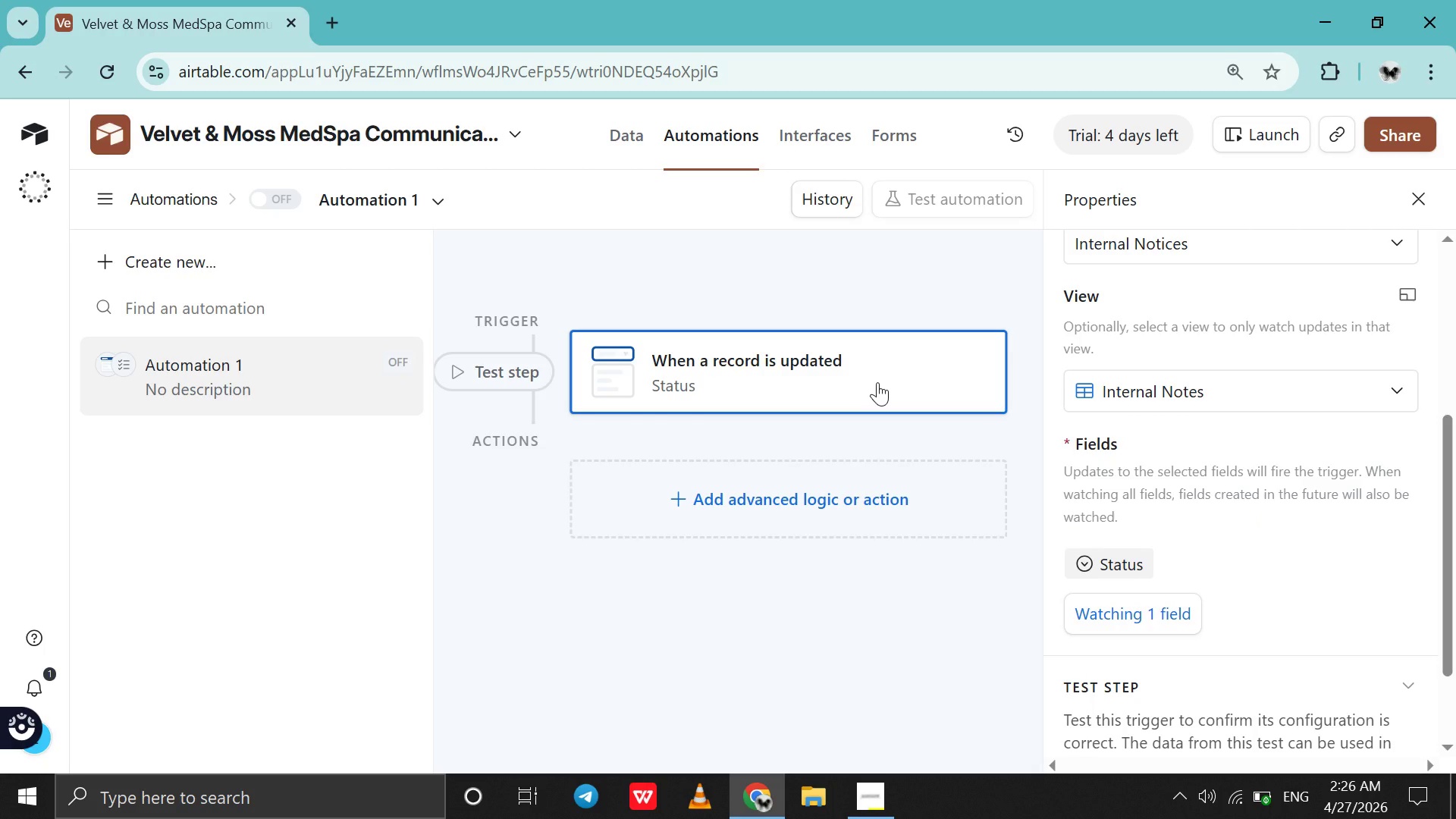 
double_click([877, 382])
 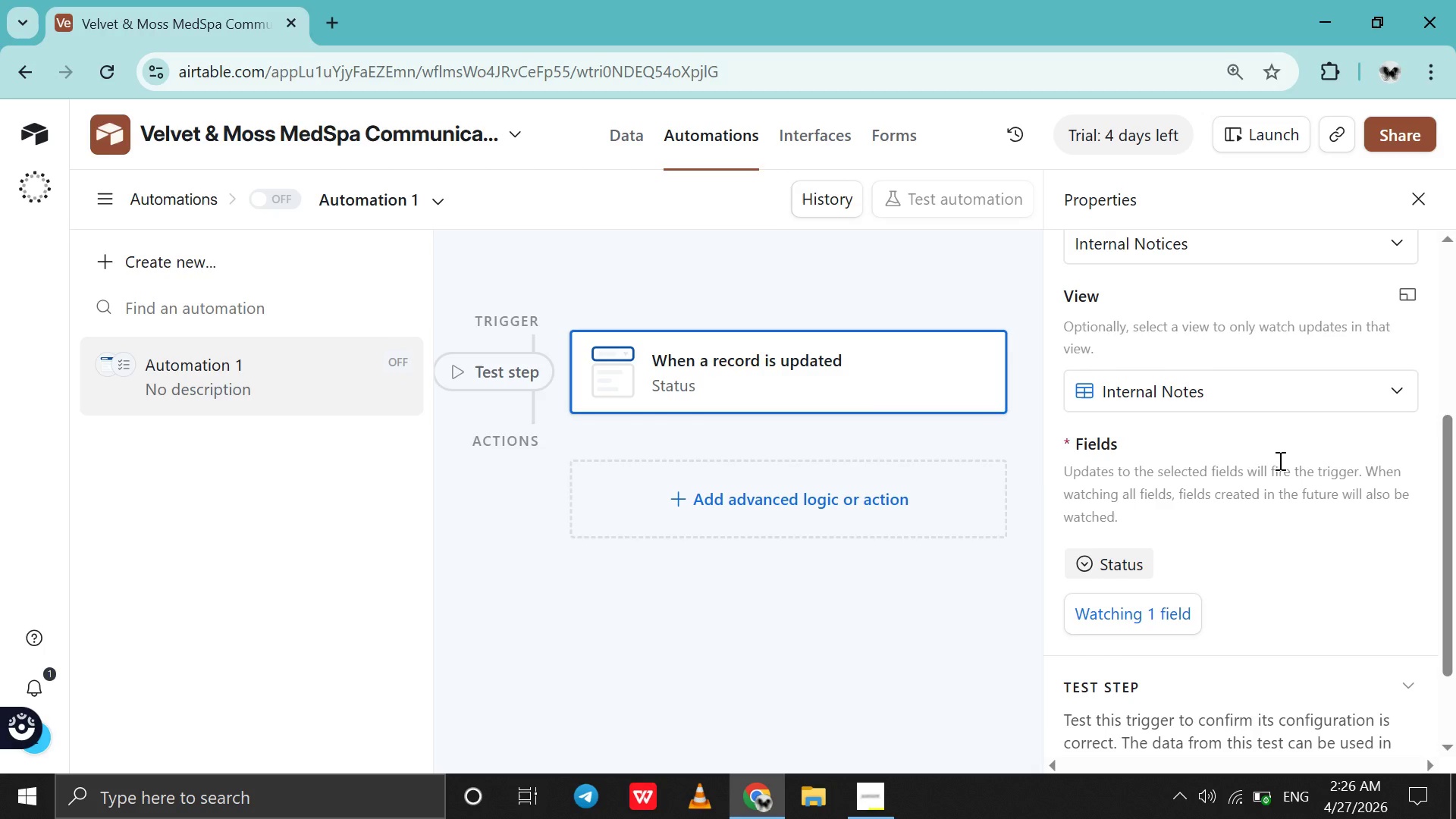 
scroll: coordinate [1279, 460], scroll_direction: up, amount: 32.0
 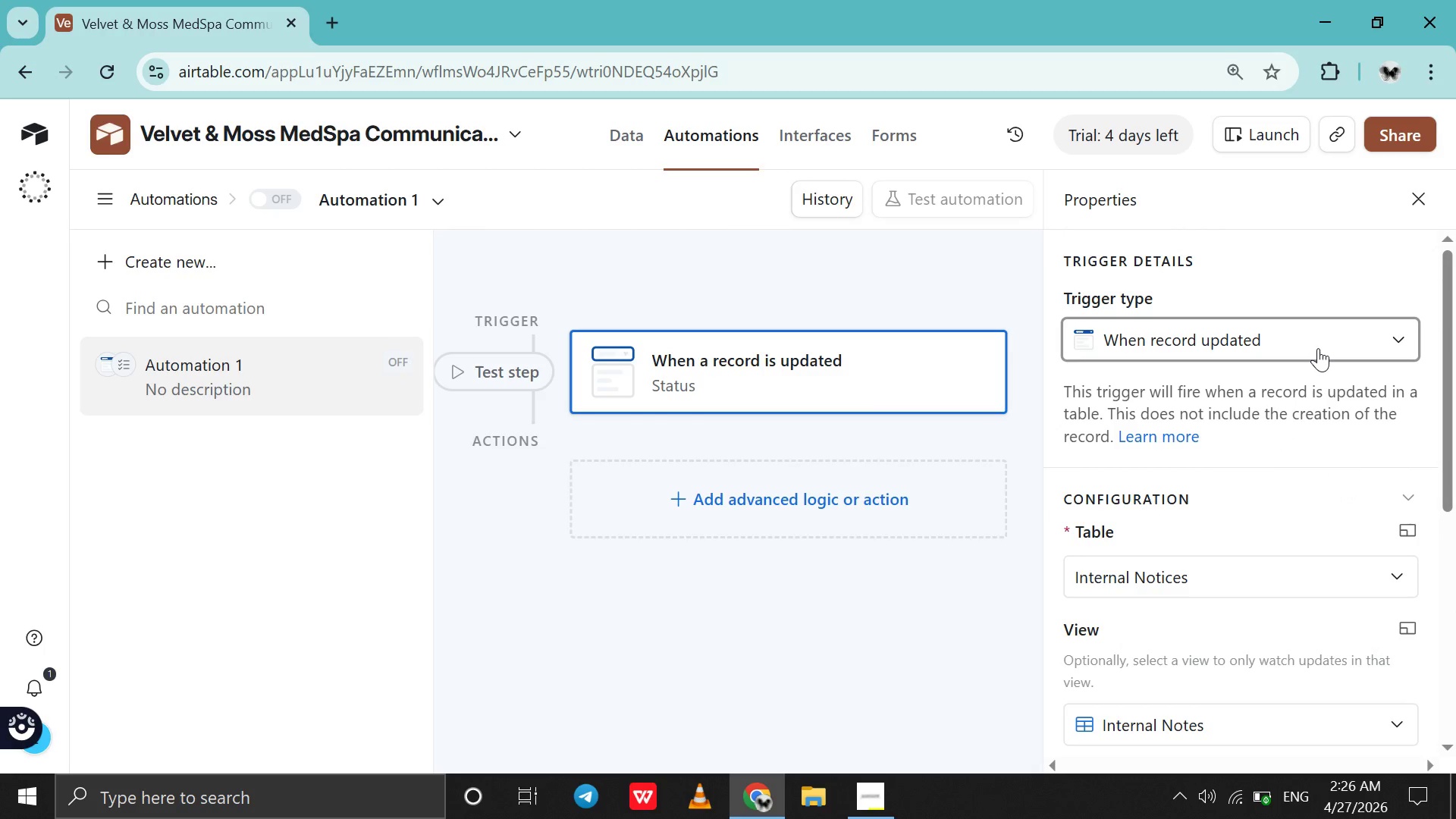 
left_click([1318, 348])
 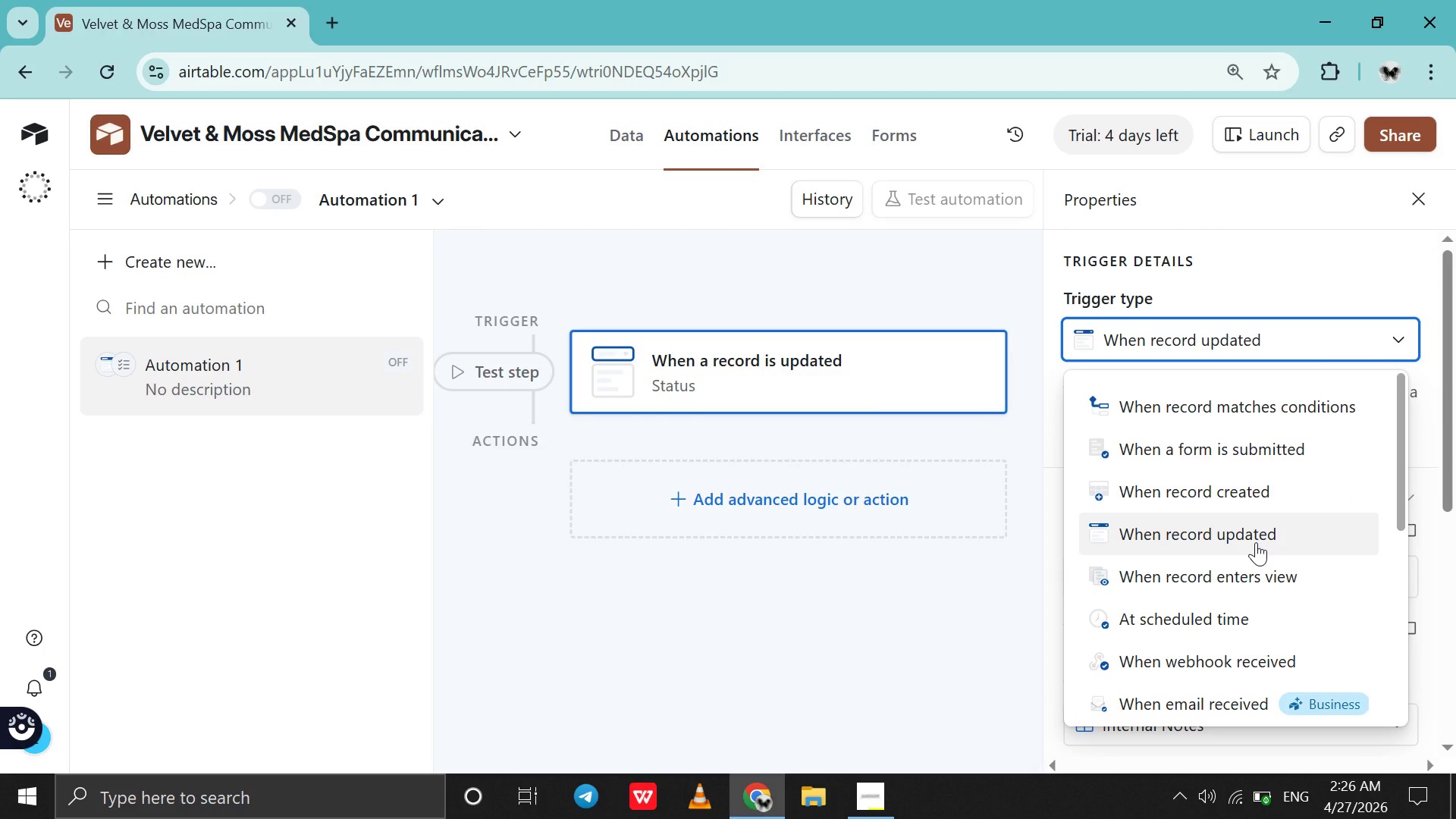 
scroll: coordinate [1256, 542], scroll_direction: down, amount: 3.0
 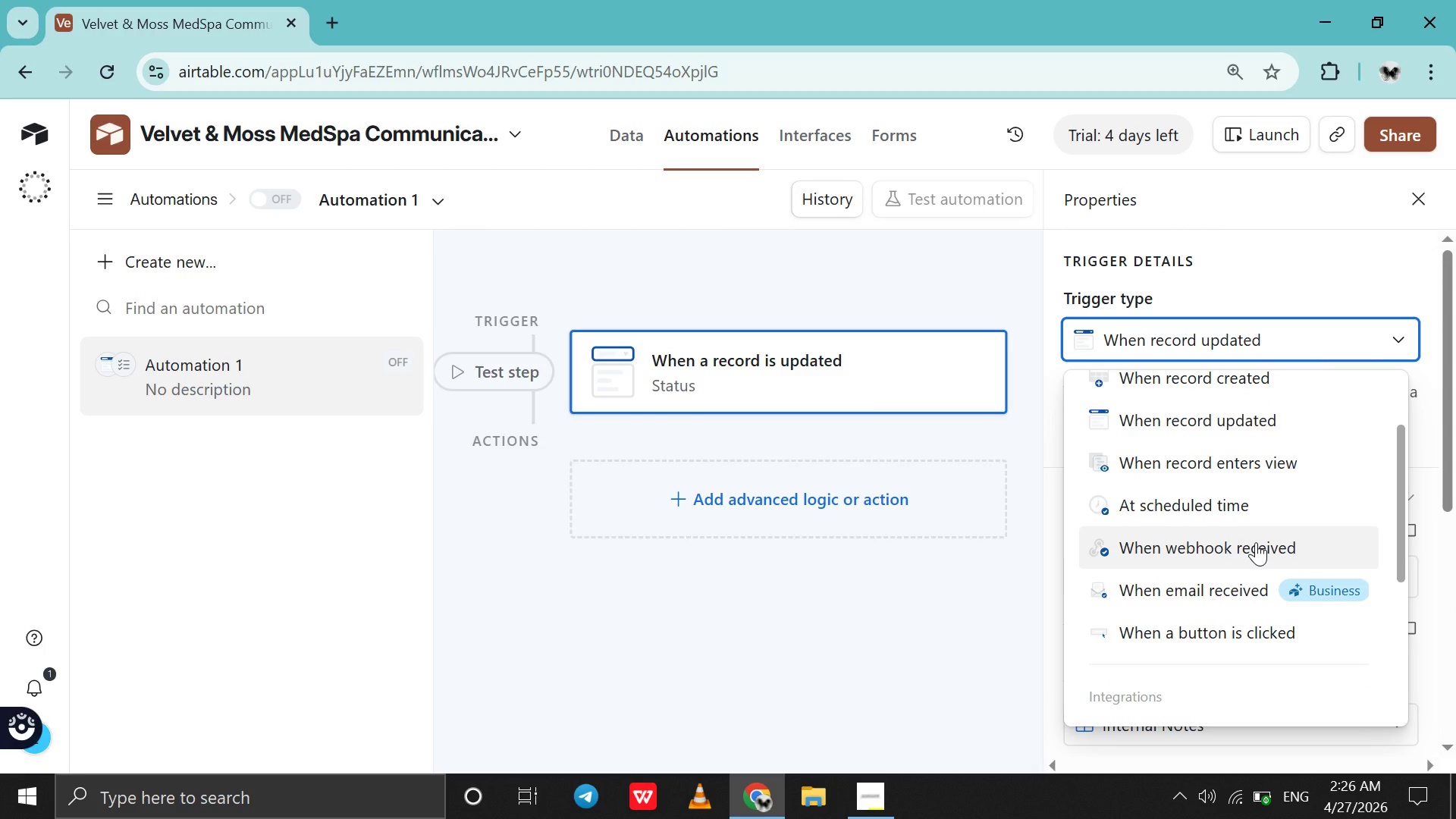 
scroll: coordinate [1256, 542], scroll_direction: up, amount: 5.0
 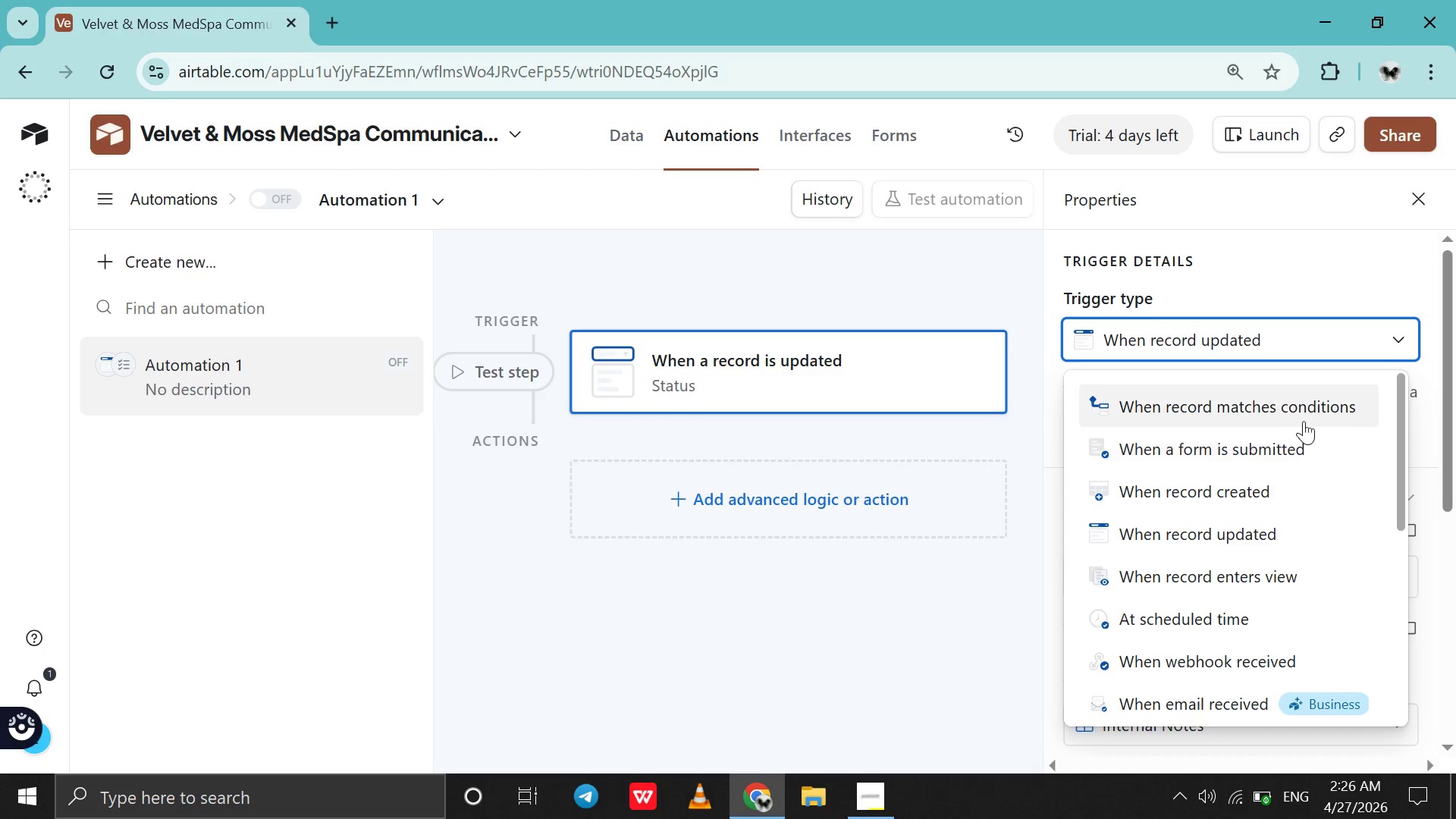 
left_click([1310, 415])
 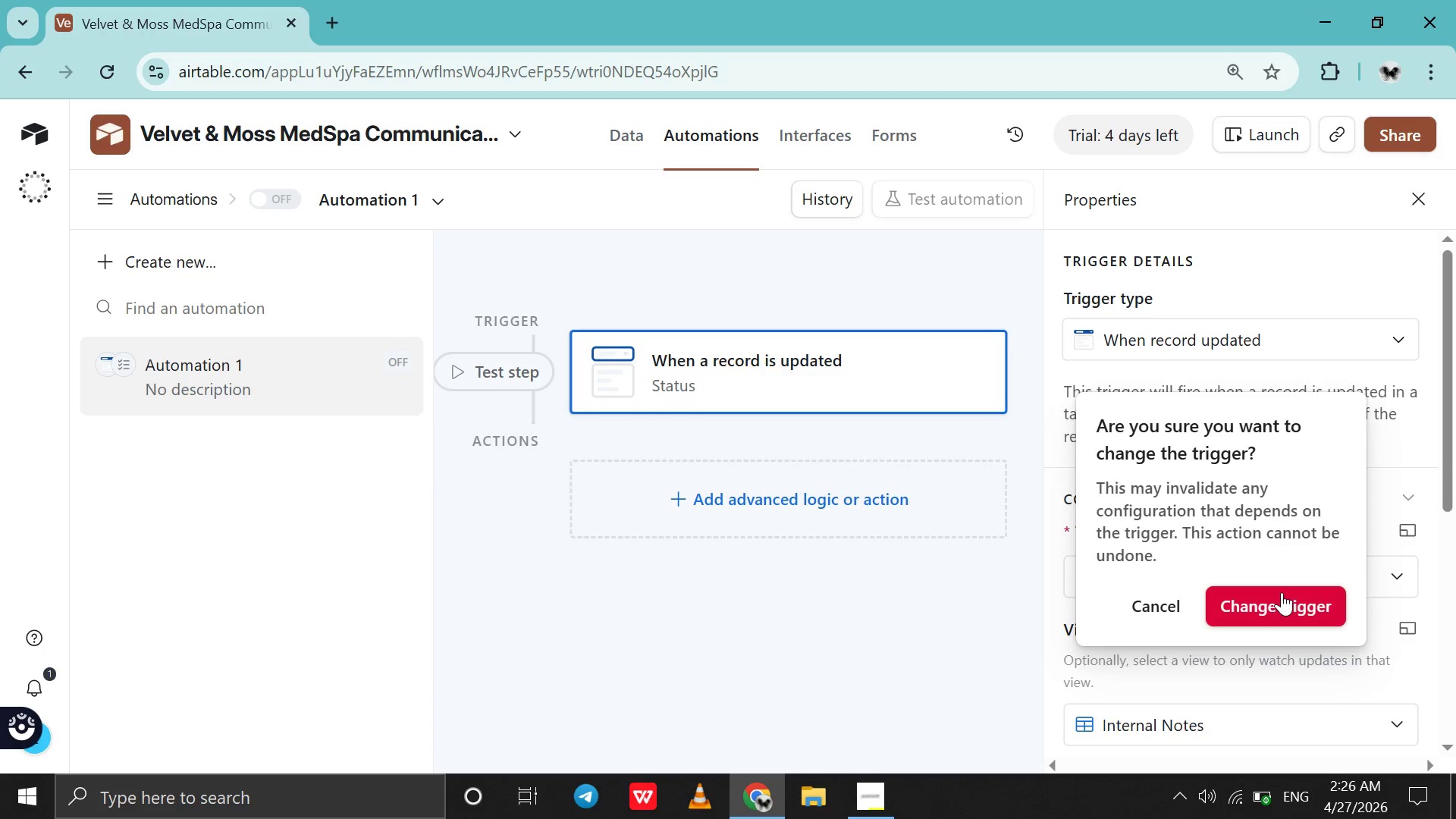 
left_click([1282, 592])
 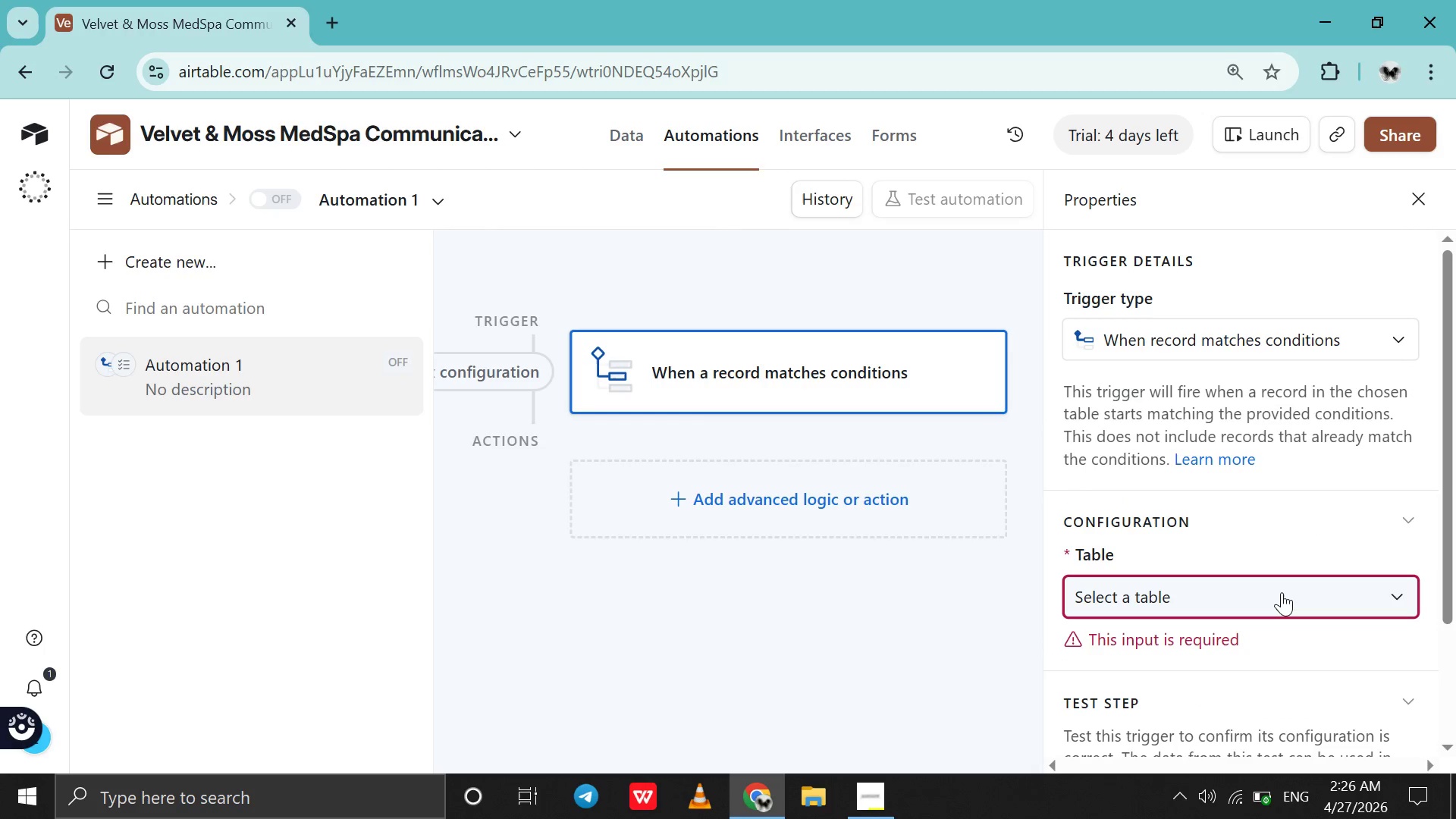 
left_click([1282, 592])
 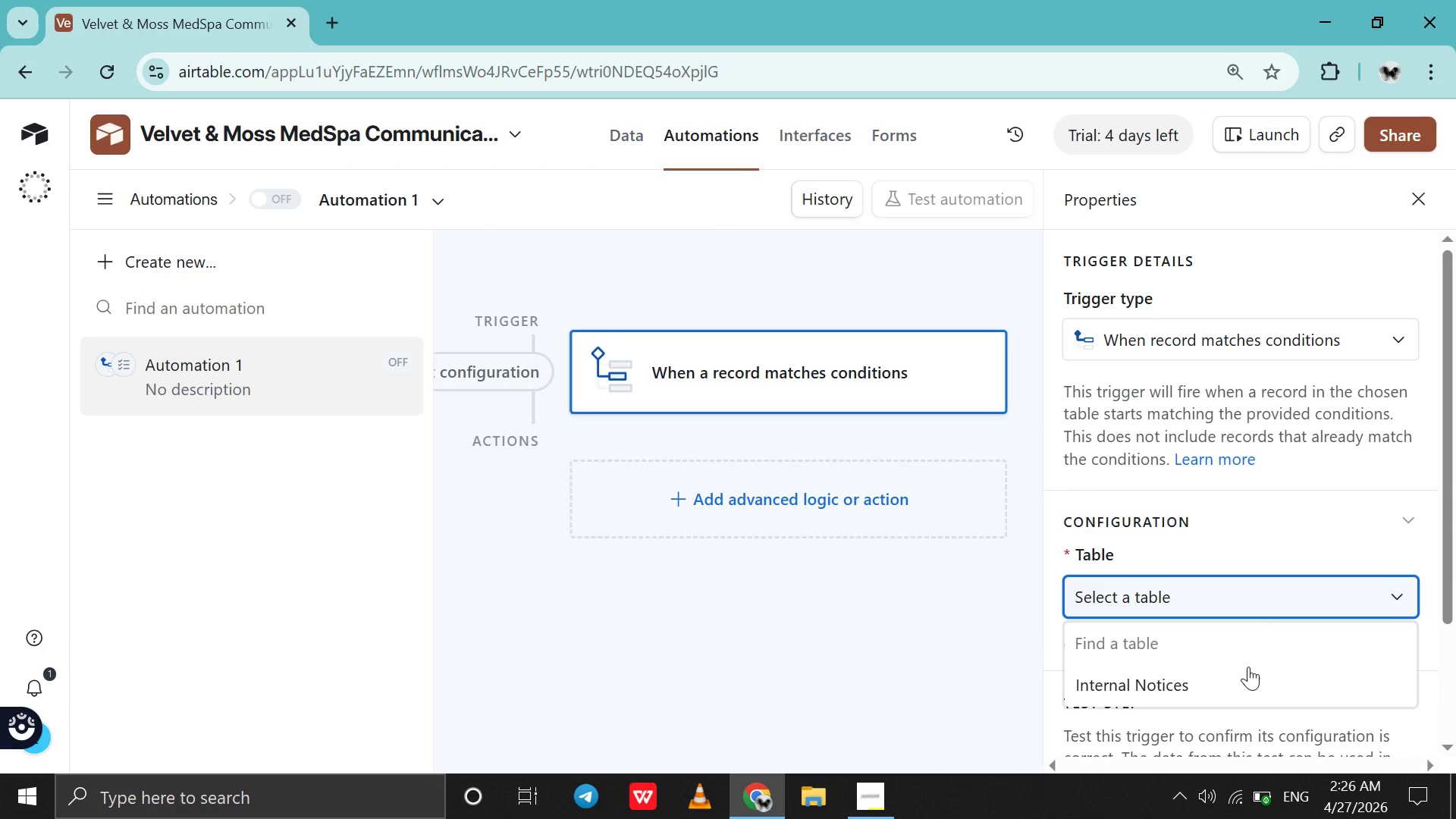 
left_click([1245, 672])
 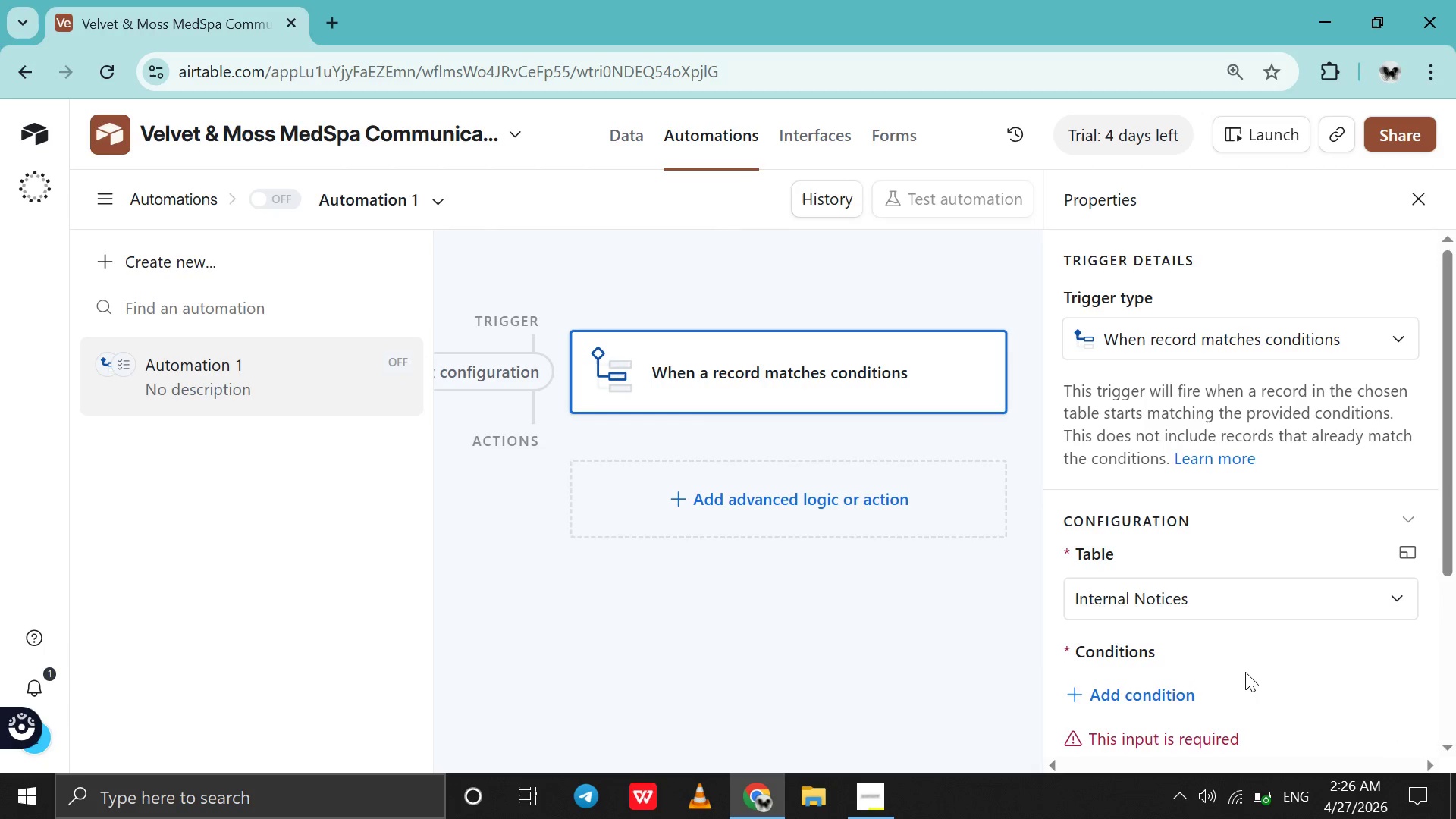 
scroll: coordinate [1245, 672], scroll_direction: none, amount: 0.0
 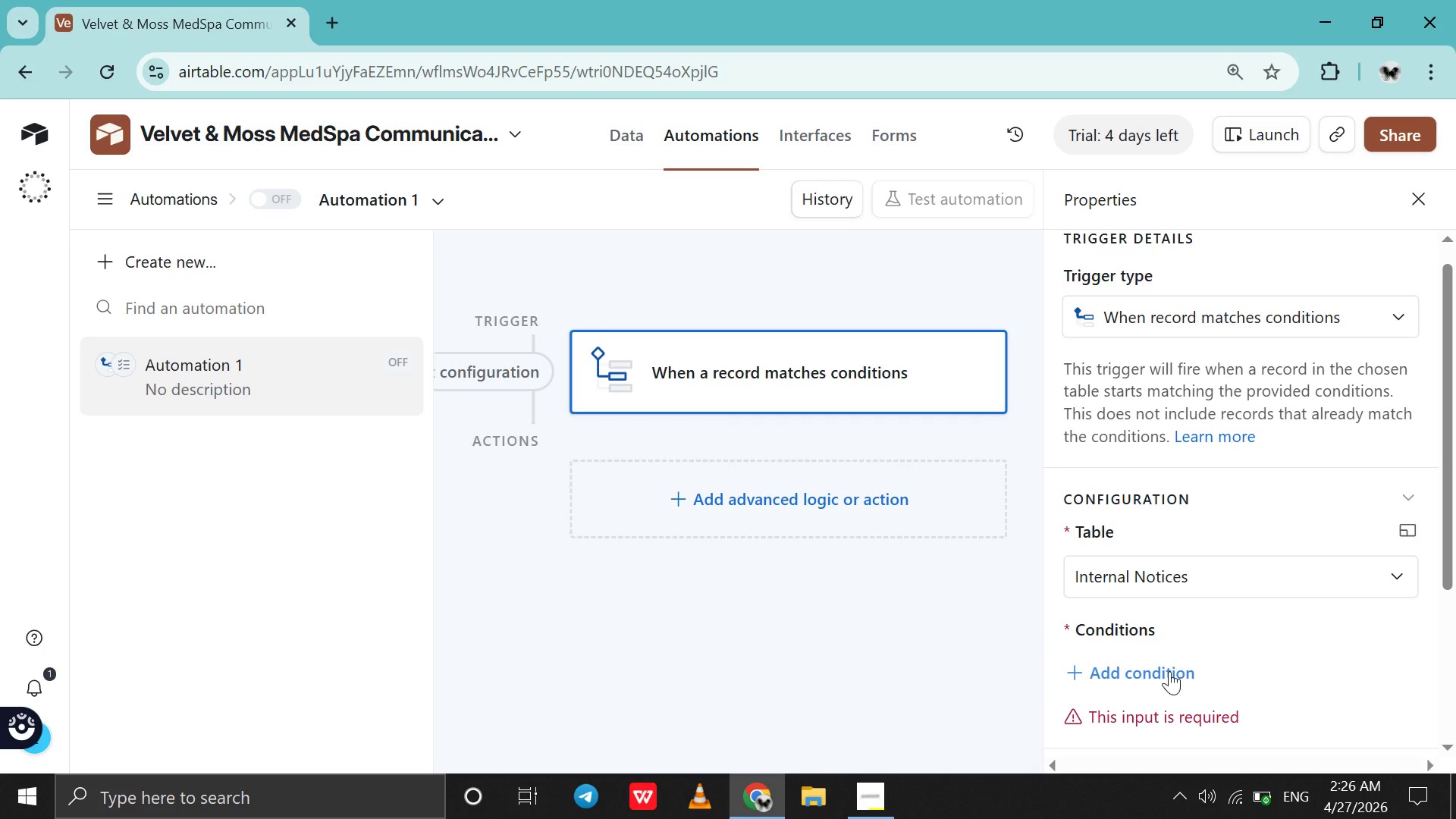 
left_click([1169, 671])
 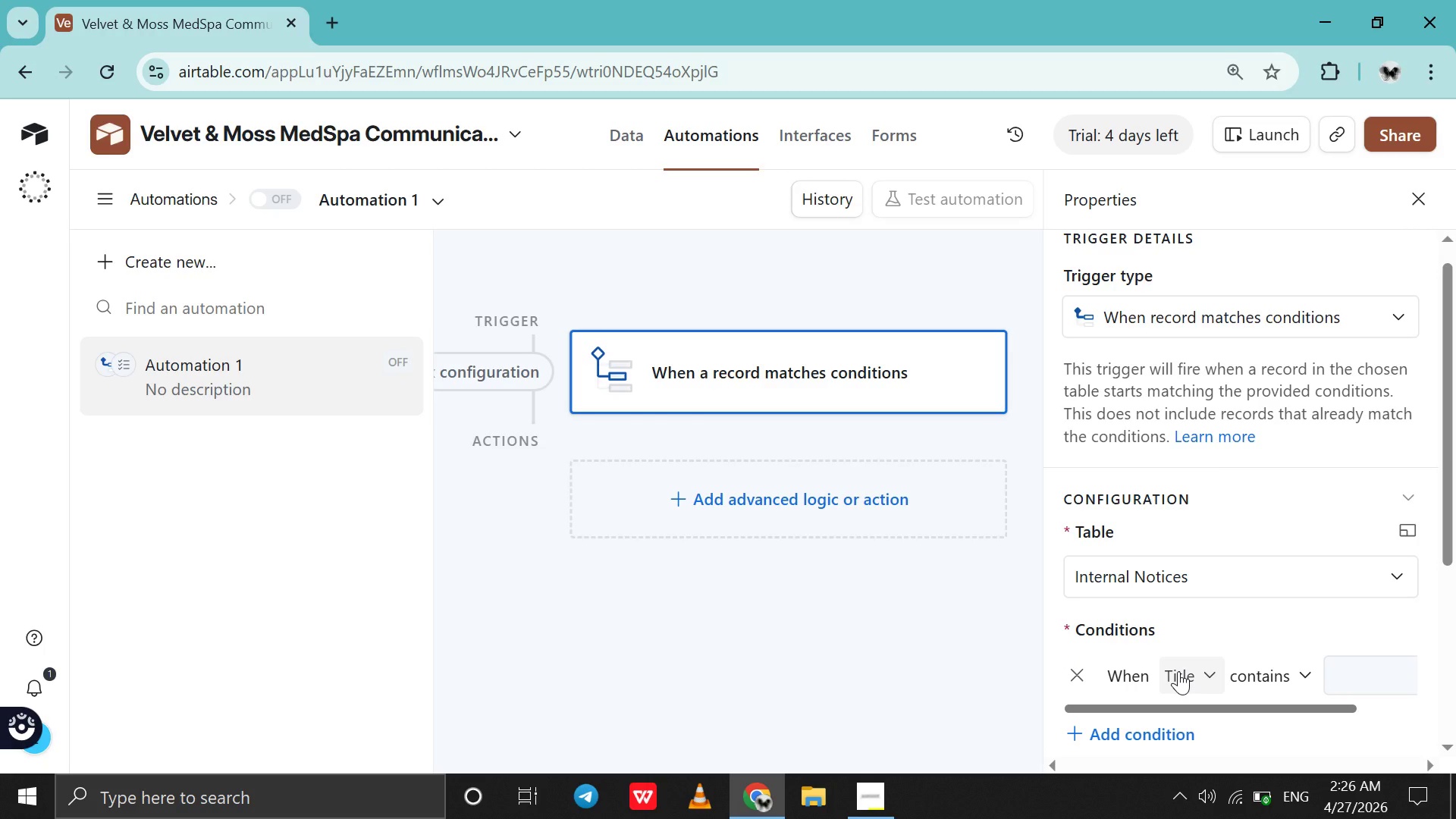 
left_click([1178, 671])
 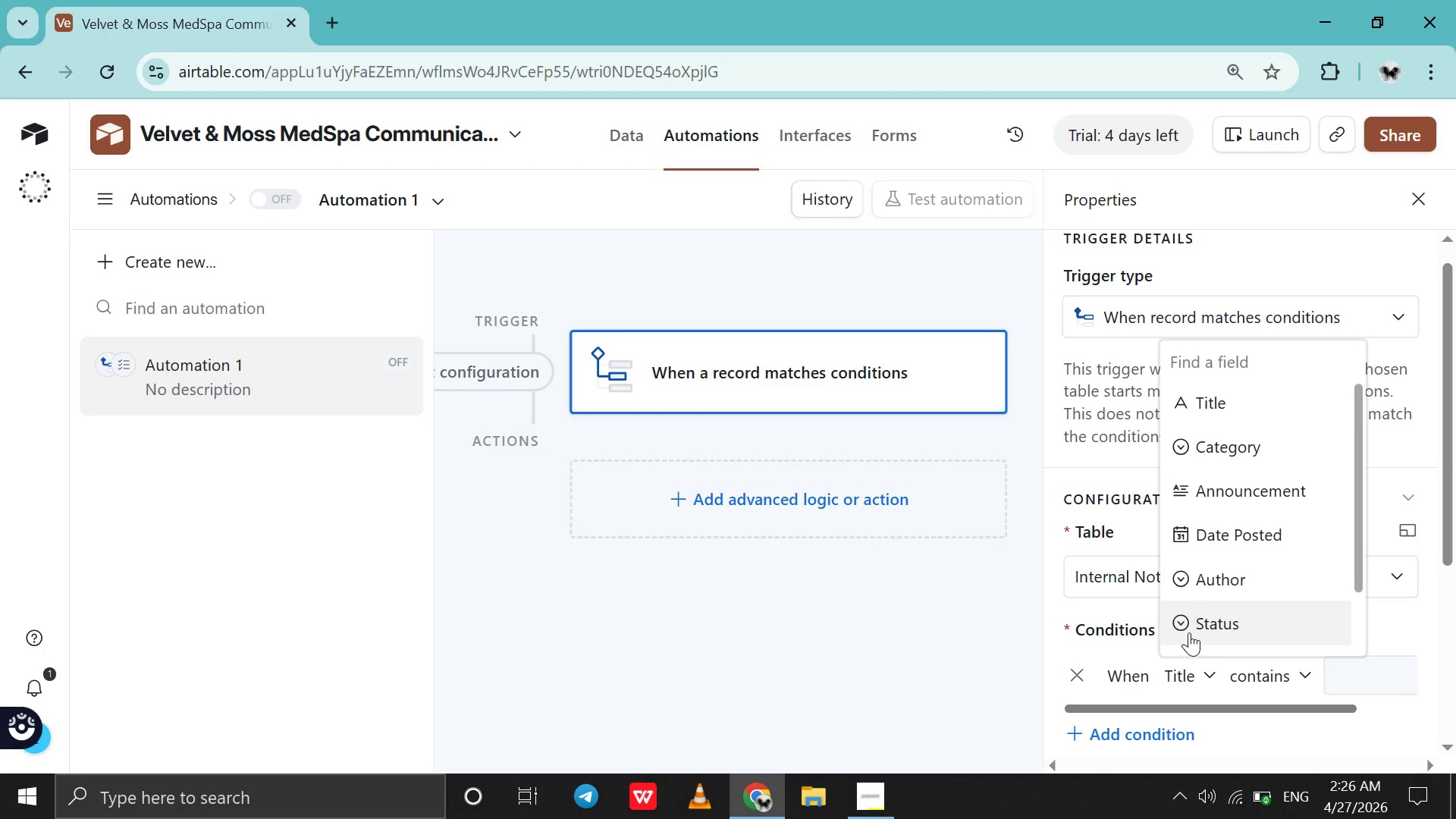 
left_click([1189, 632])
 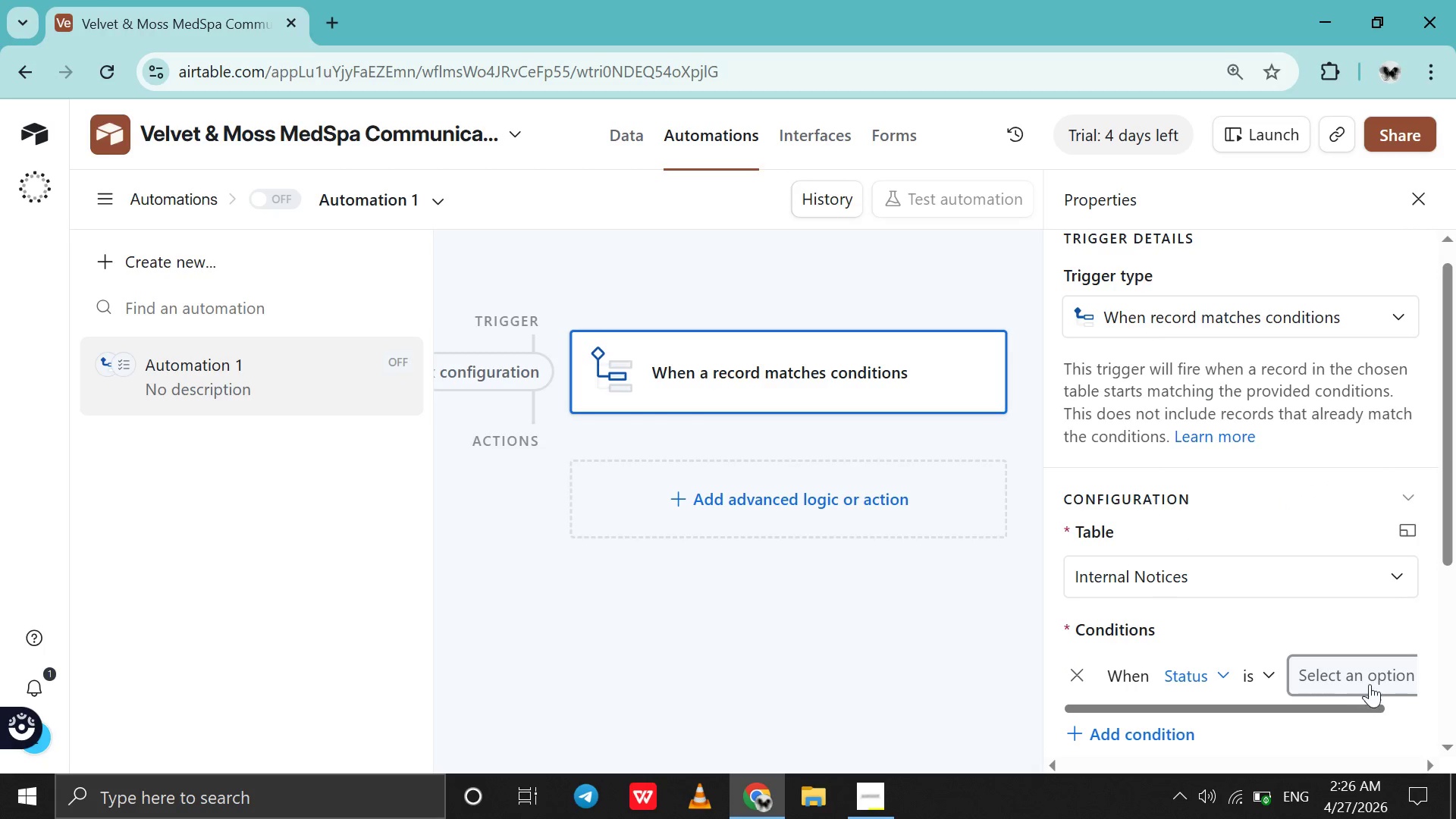 
left_click([1371, 682])
 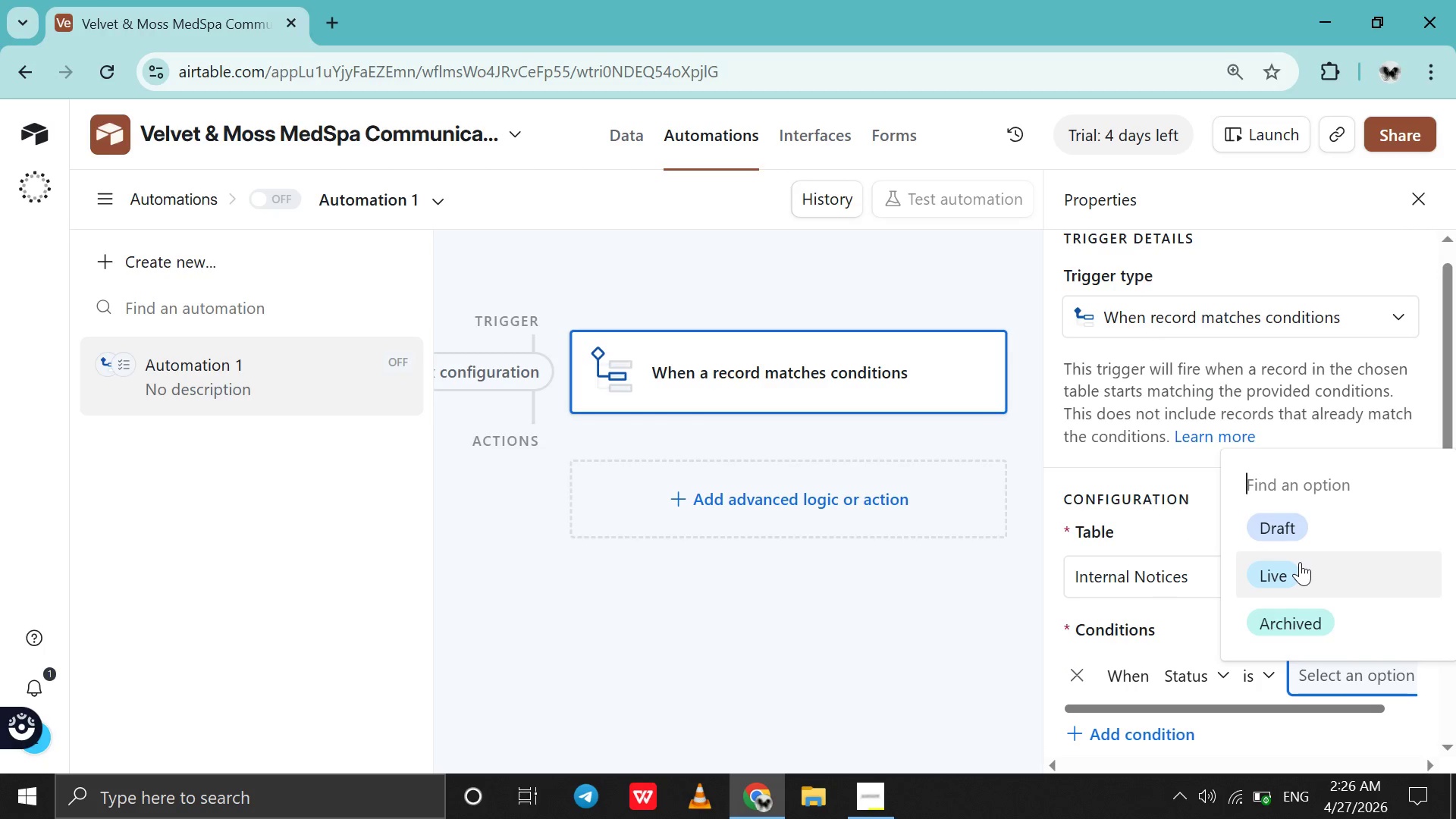 
left_click([1300, 562])
 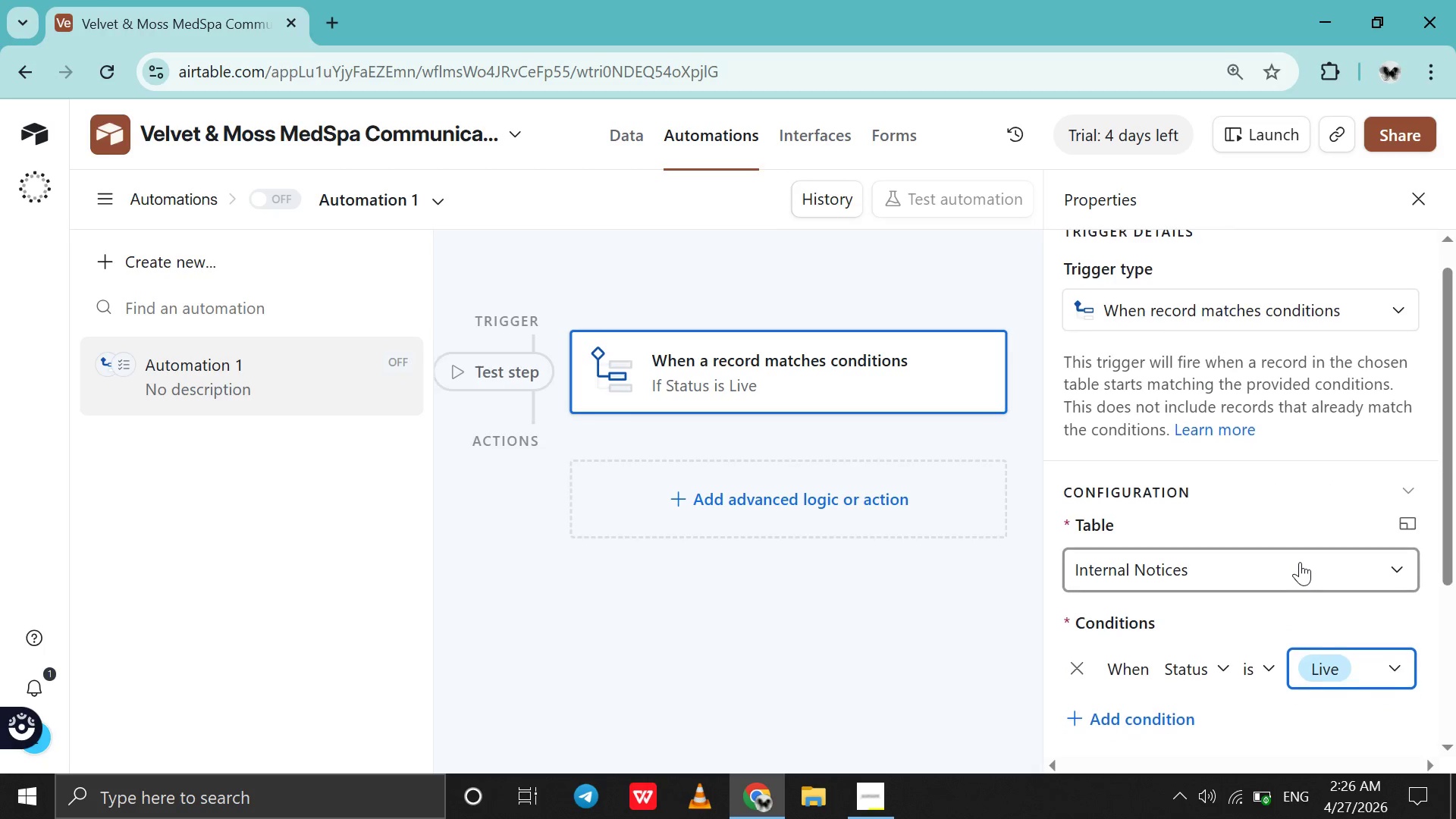 
scroll: coordinate [1300, 562], scroll_direction: down, amount: 4.0
 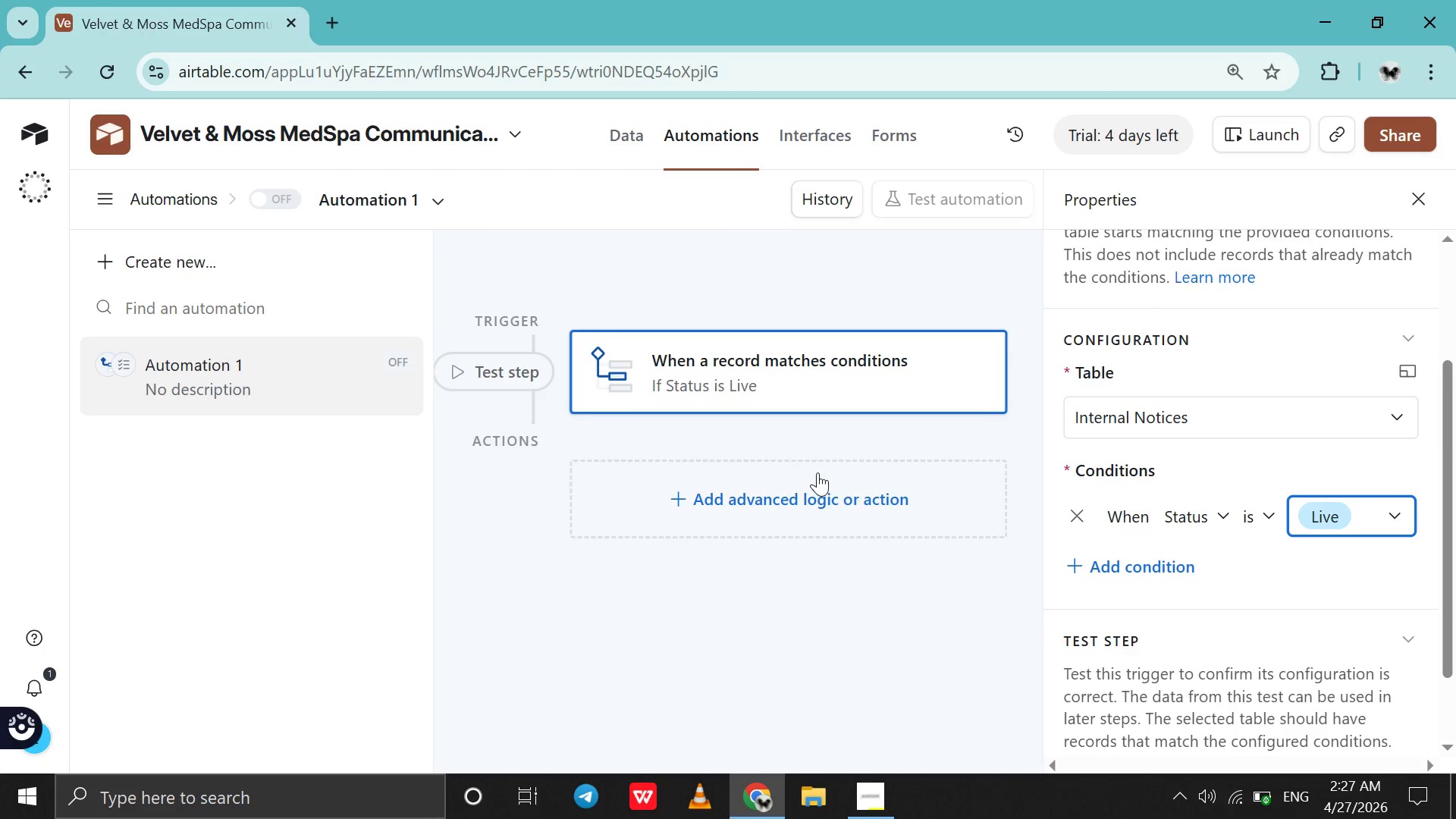 
left_click([817, 472])
 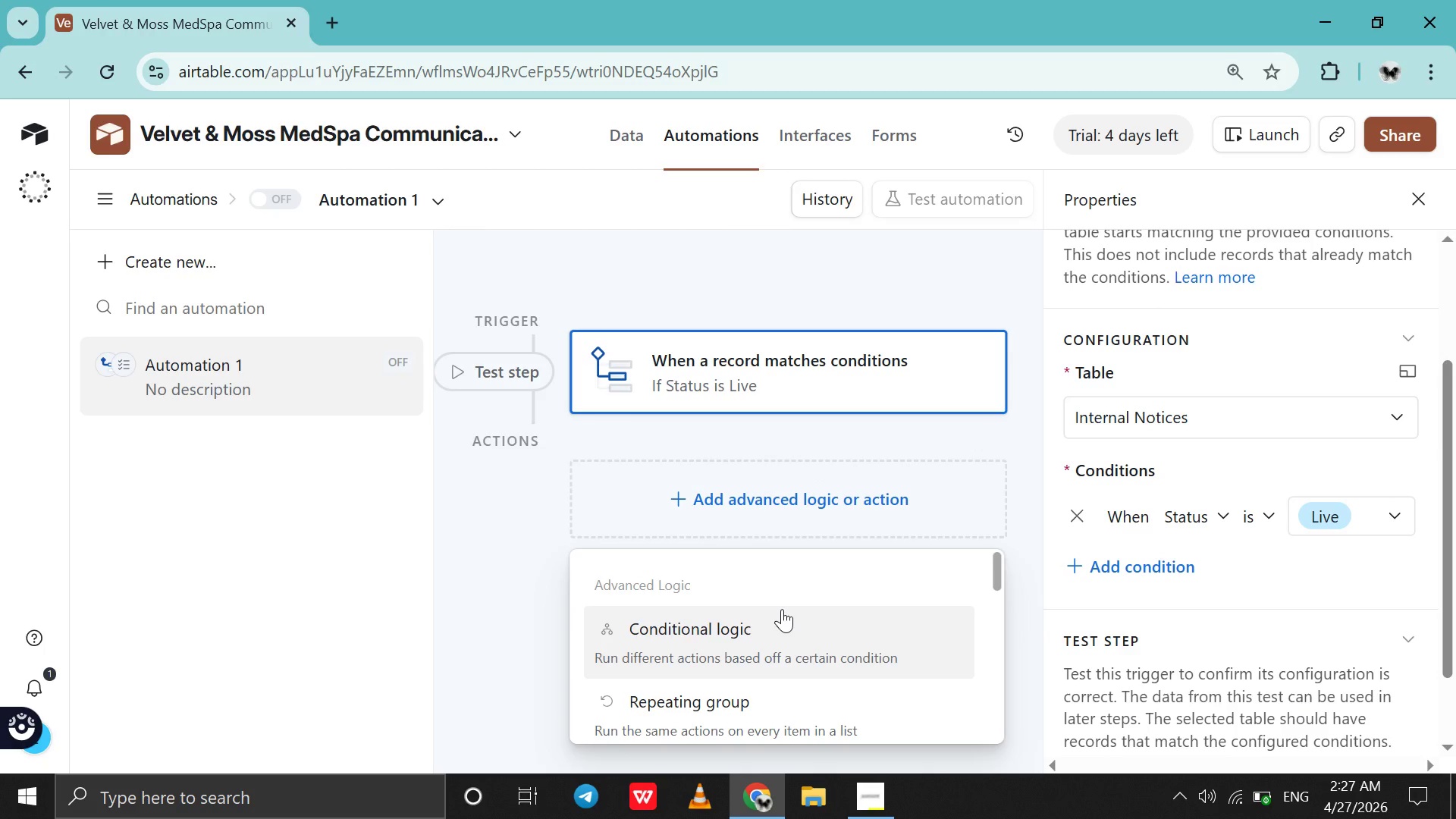 
scroll: coordinate [782, 609], scroll_direction: down, amount: 5.0
 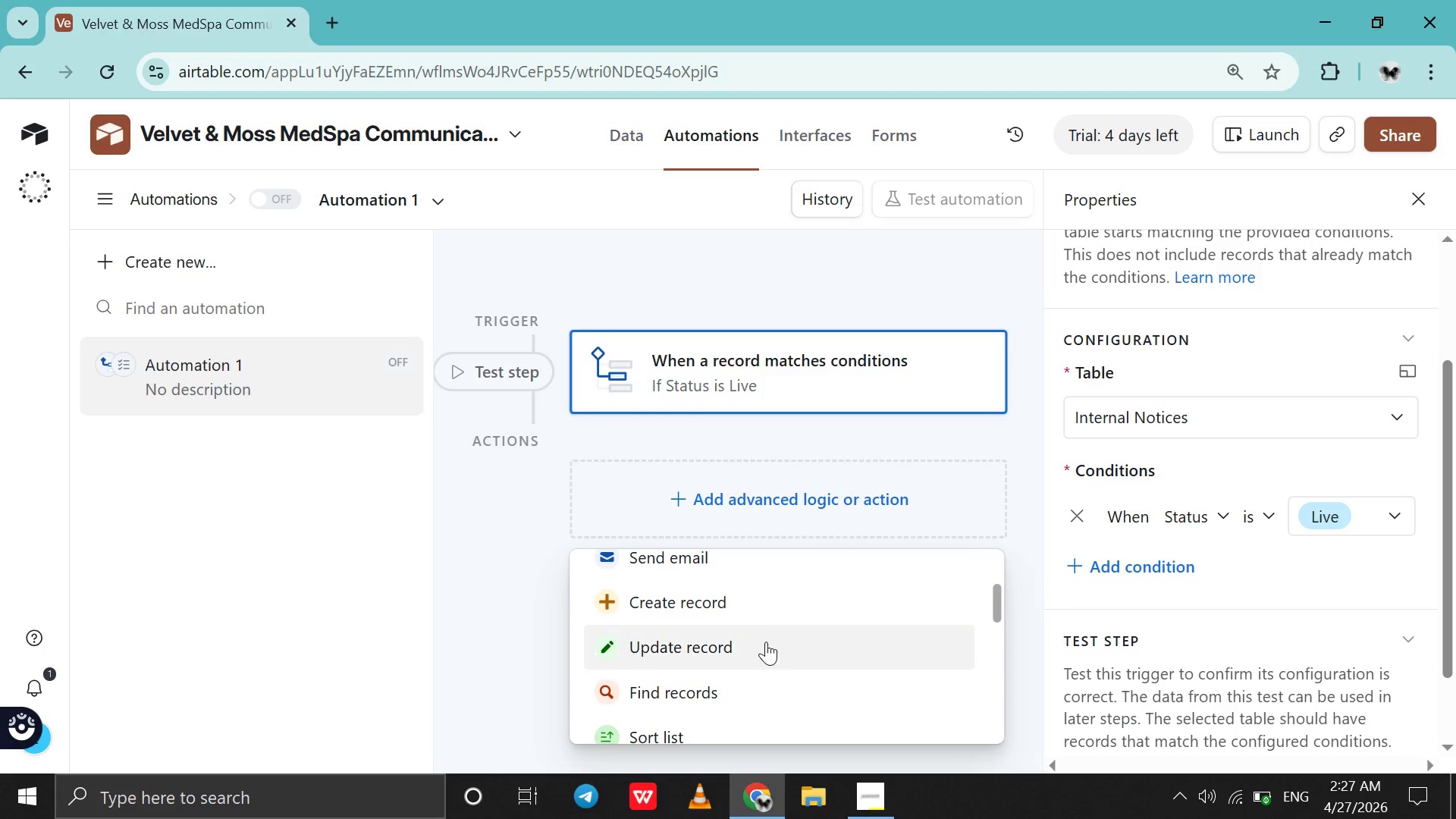 
left_click([766, 643])
 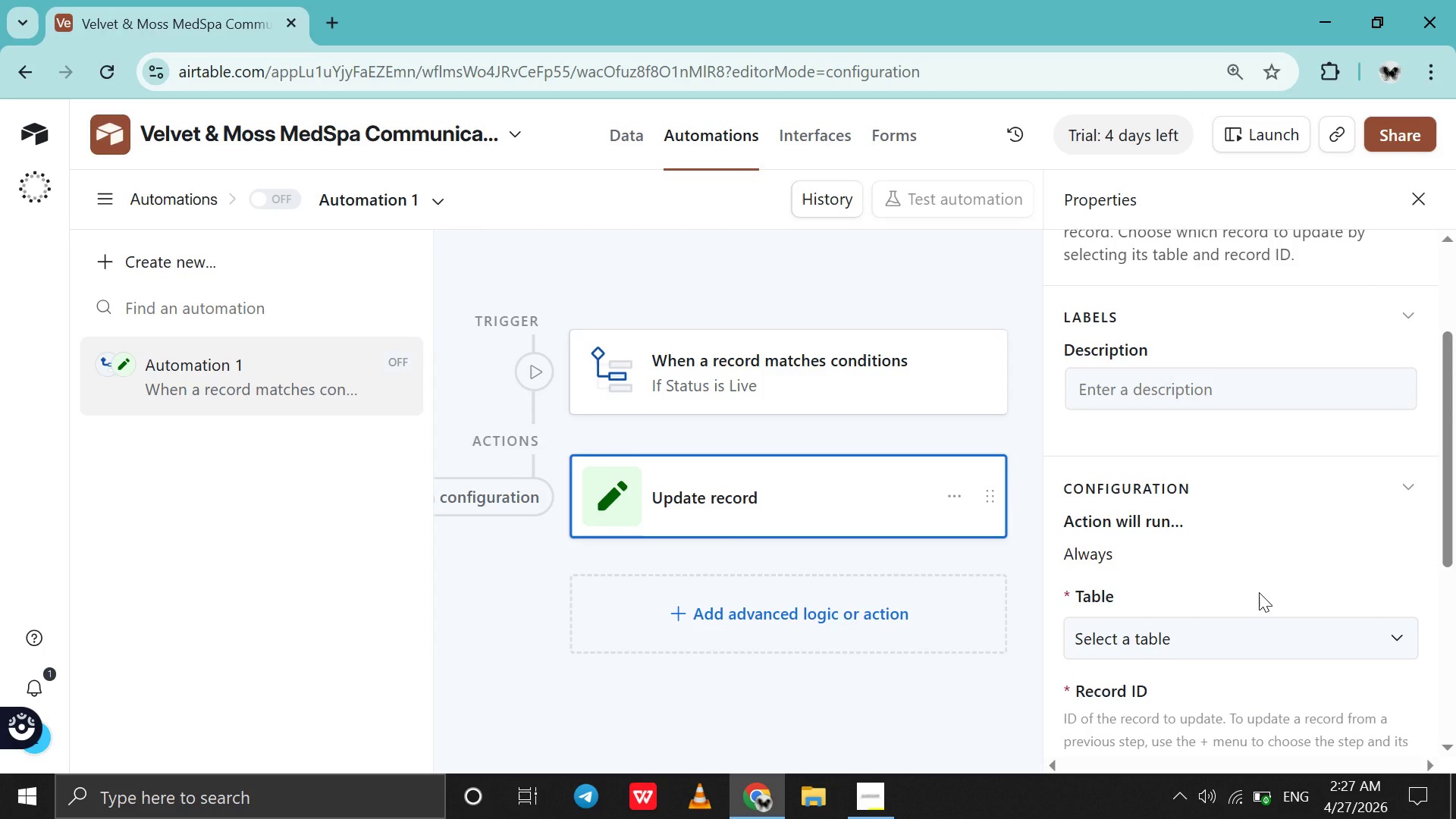 
scroll: coordinate [1259, 592], scroll_direction: down, amount: 3.0
 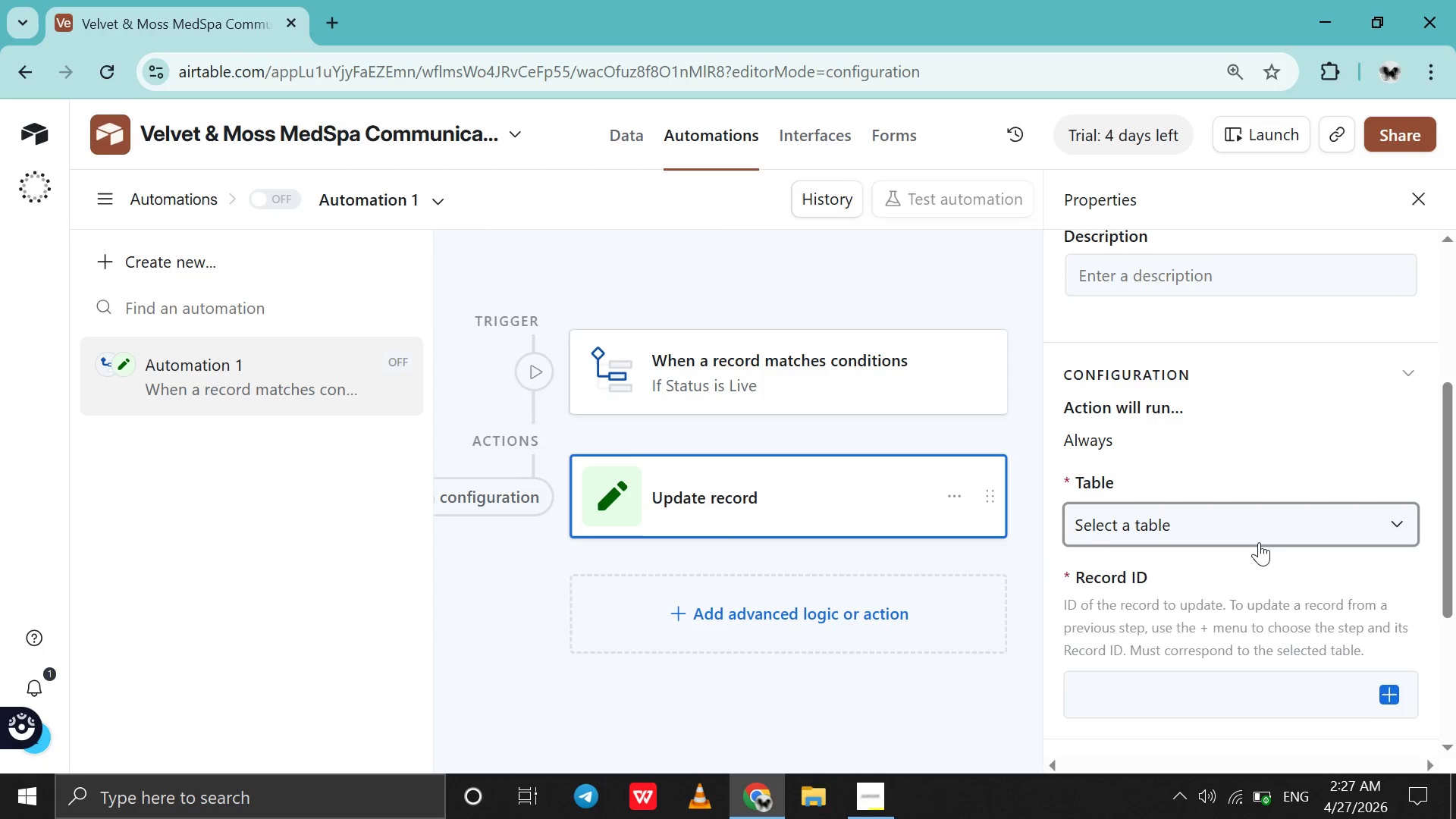 
left_click([1259, 542])
 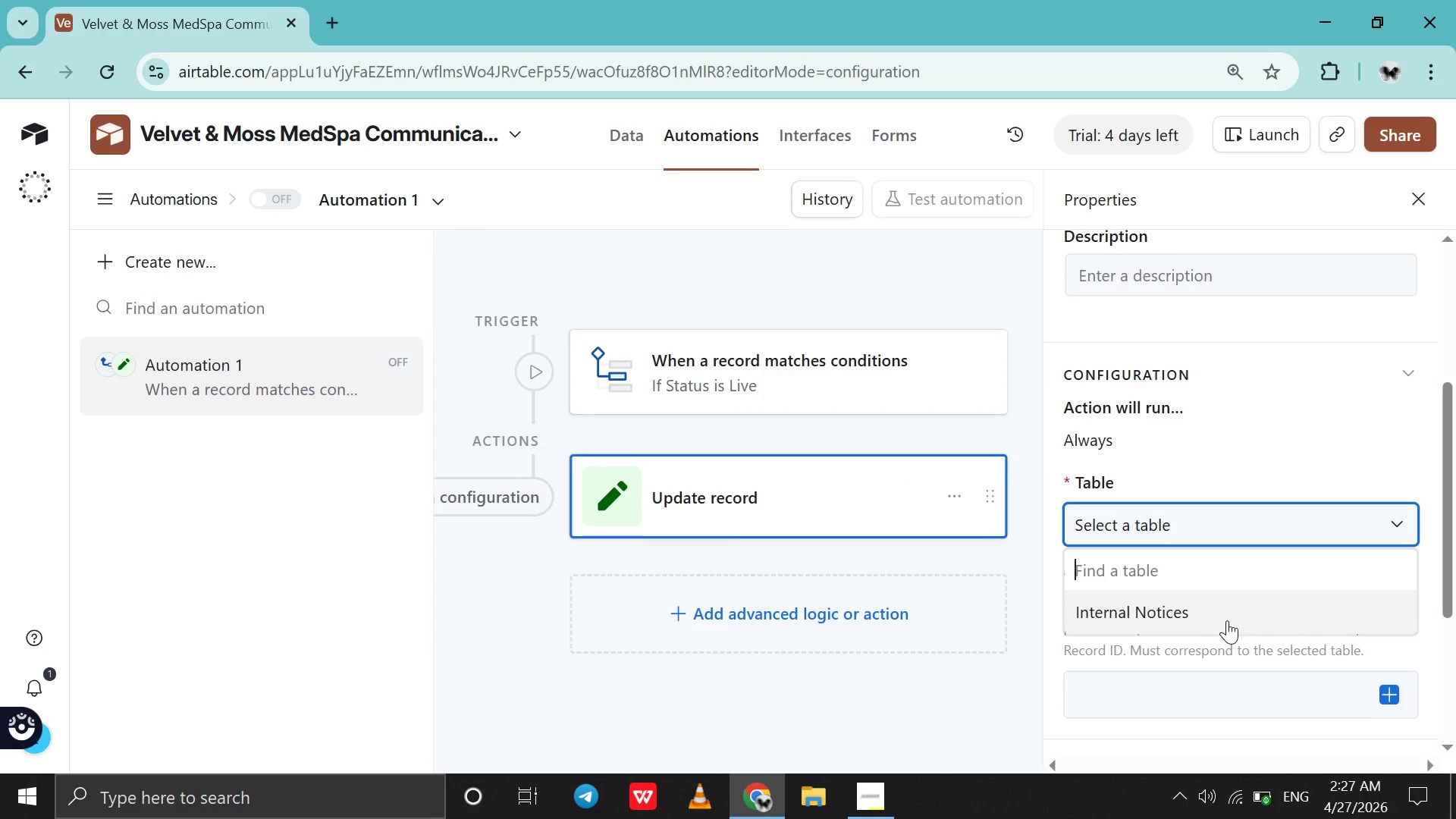 
left_click([1227, 620])
 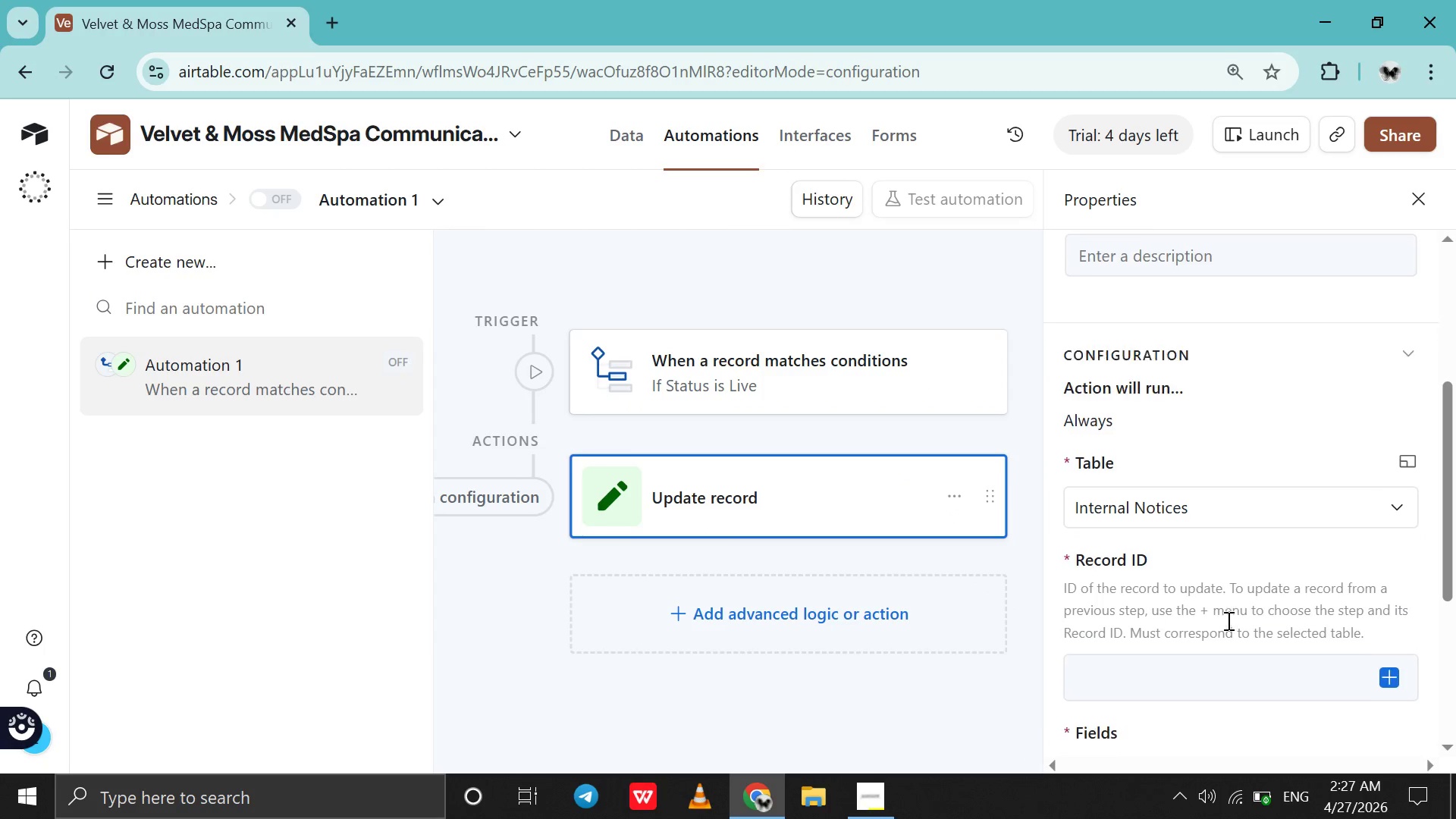 
scroll: coordinate [1227, 620], scroll_direction: down, amount: 3.0
 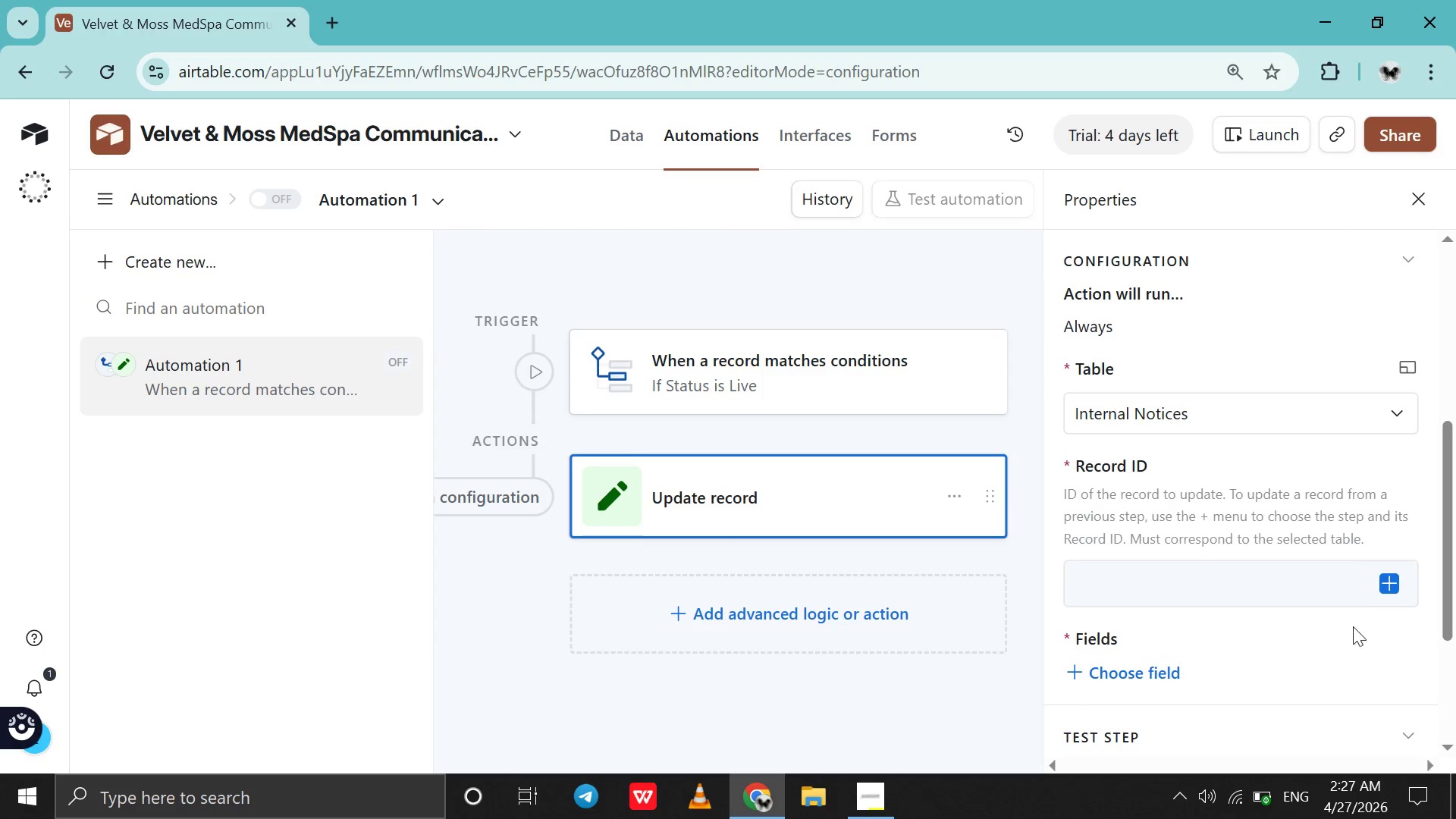 
left_click([1395, 582])
 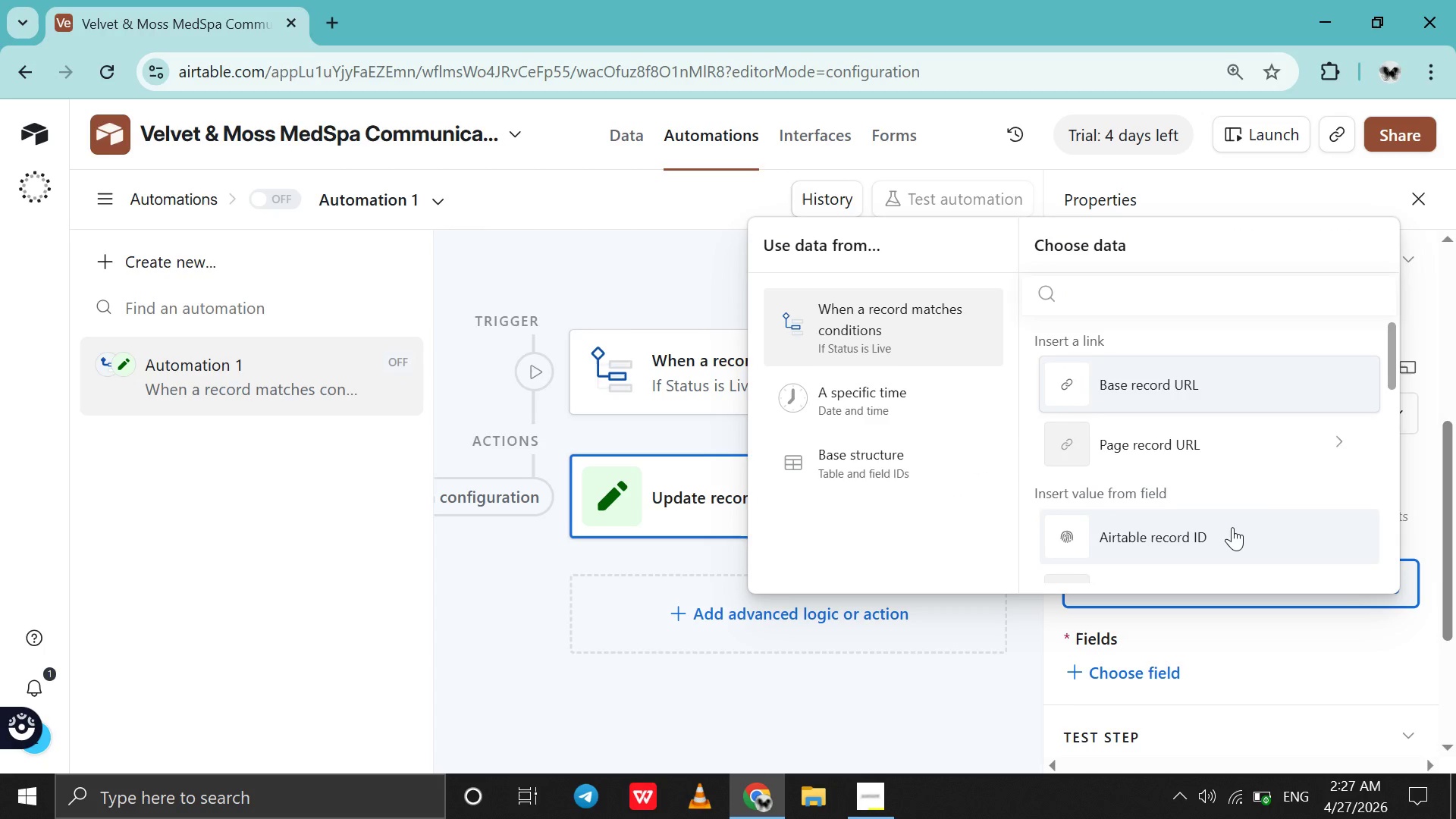 
scroll: coordinate [1232, 527], scroll_direction: down, amount: 3.0
 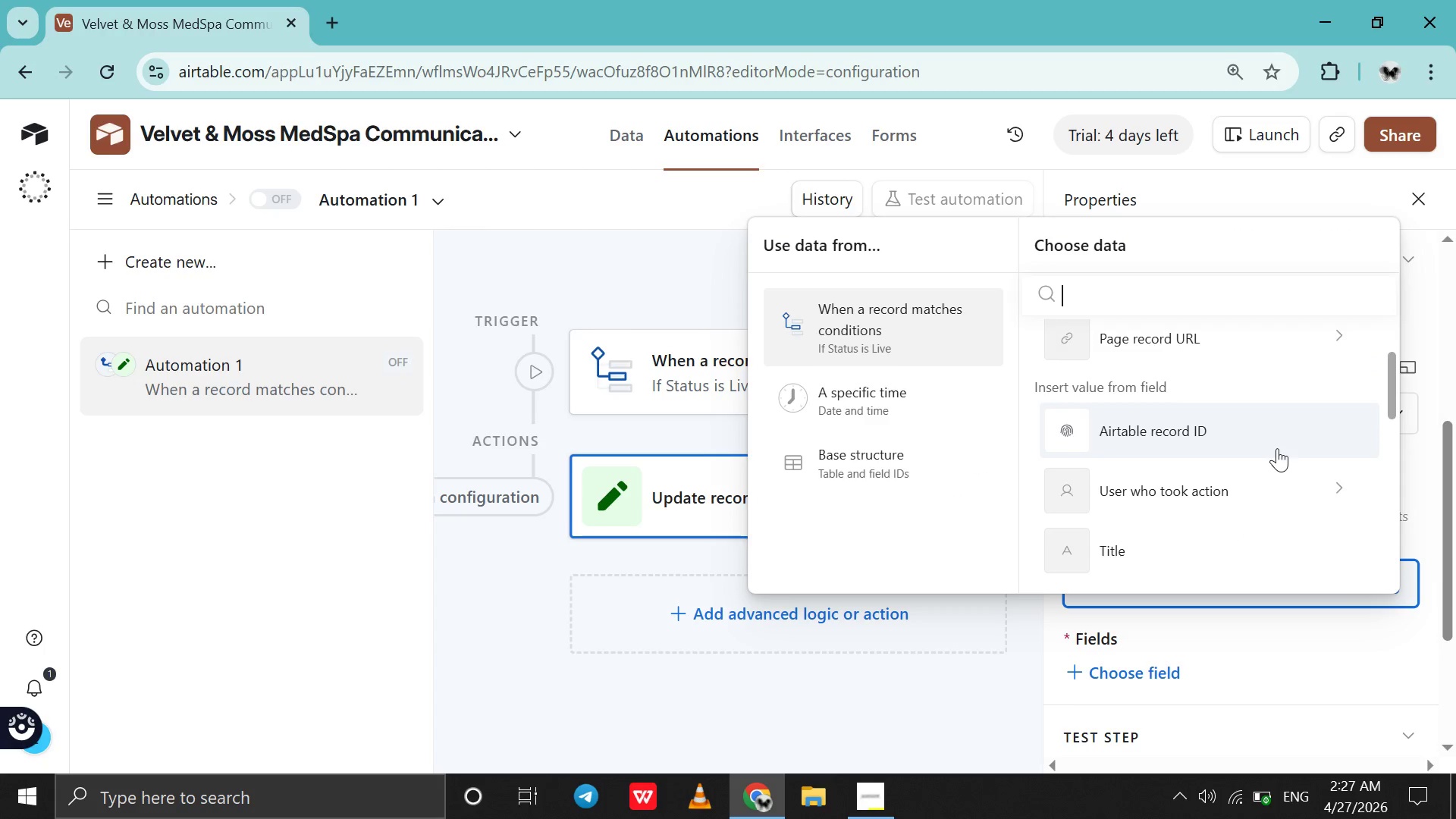 
left_click([1277, 448])
 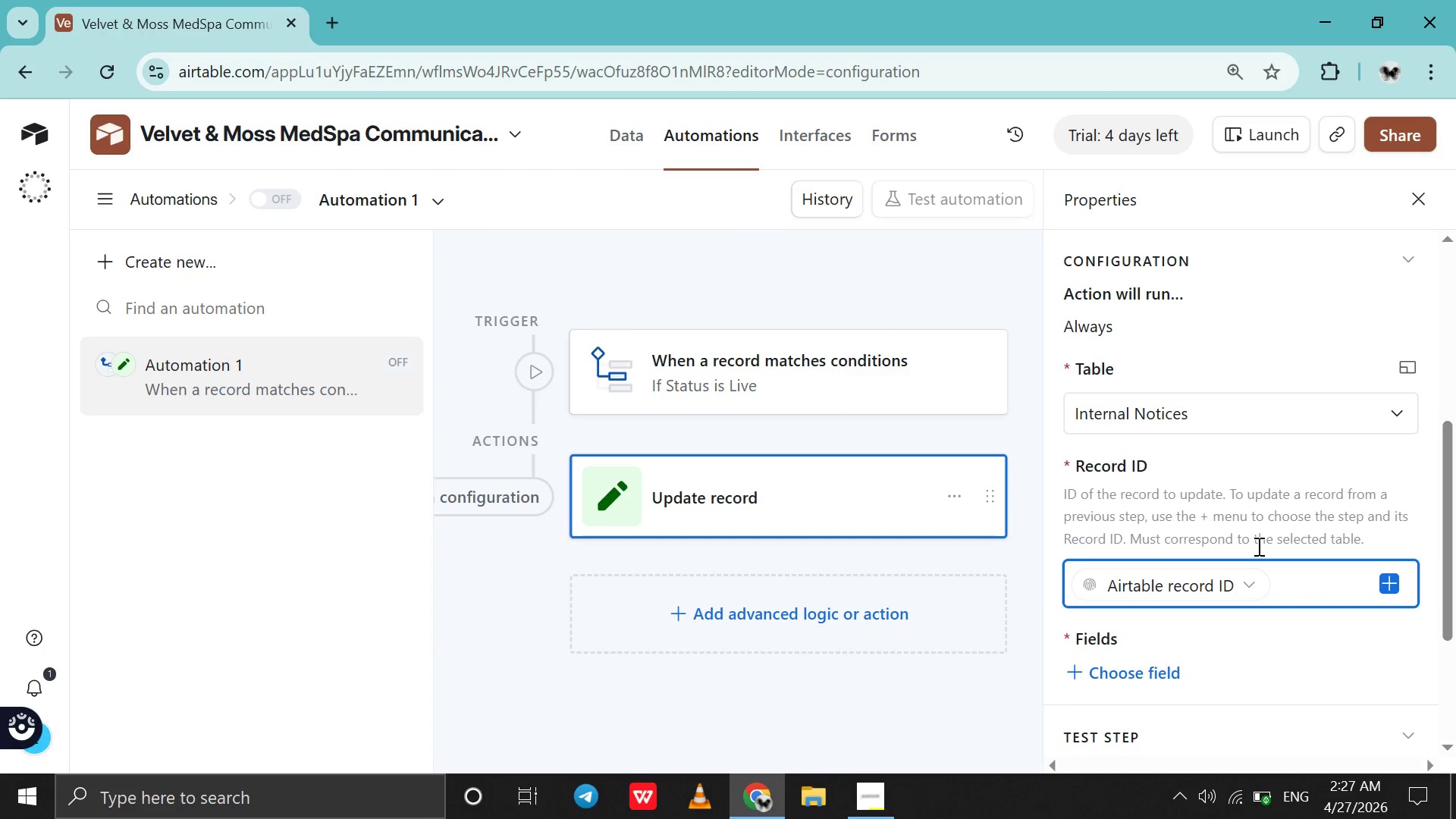 
scroll: coordinate [1257, 546], scroll_direction: down, amount: 1.0
 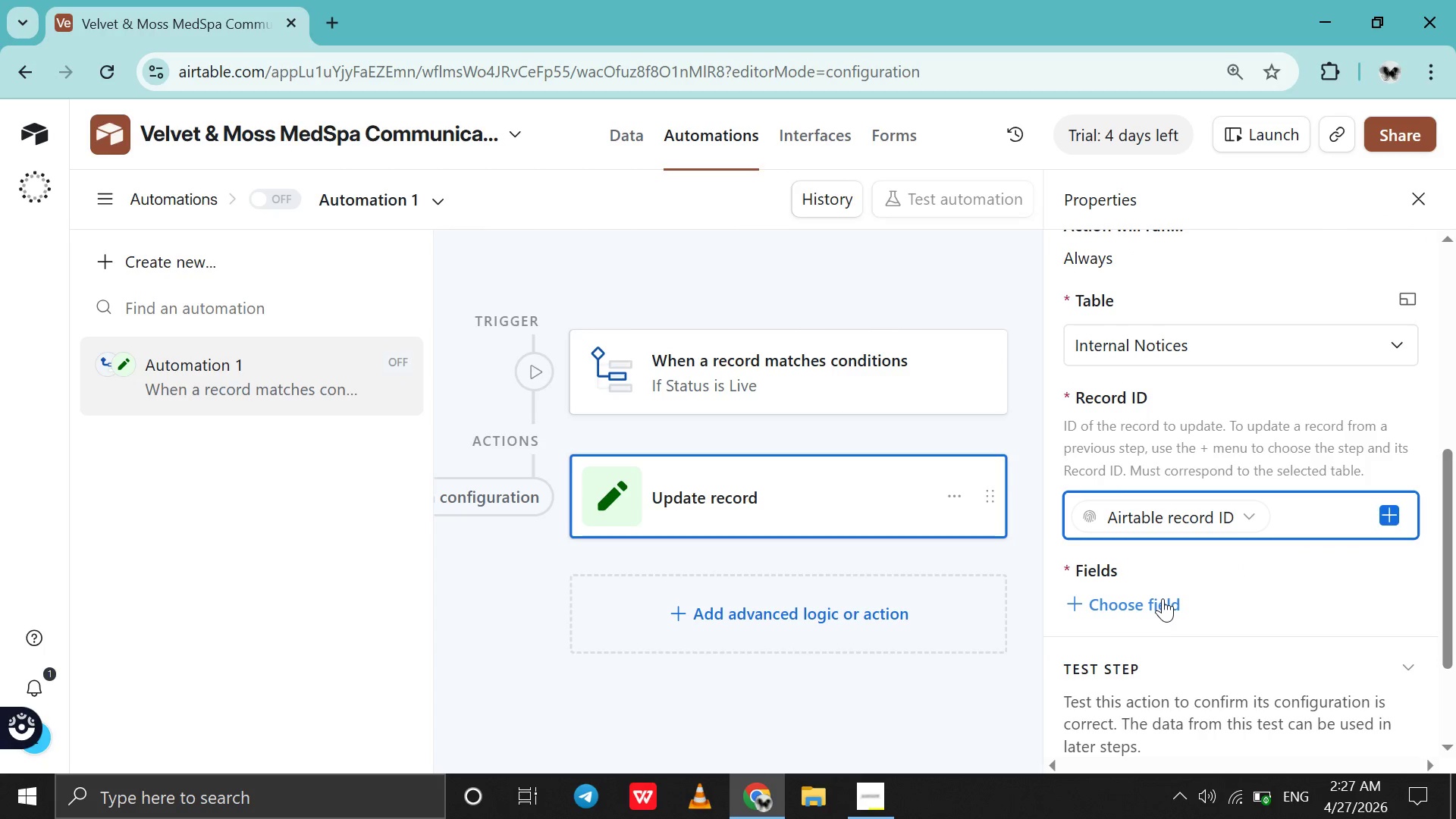 
left_click([1163, 598])
 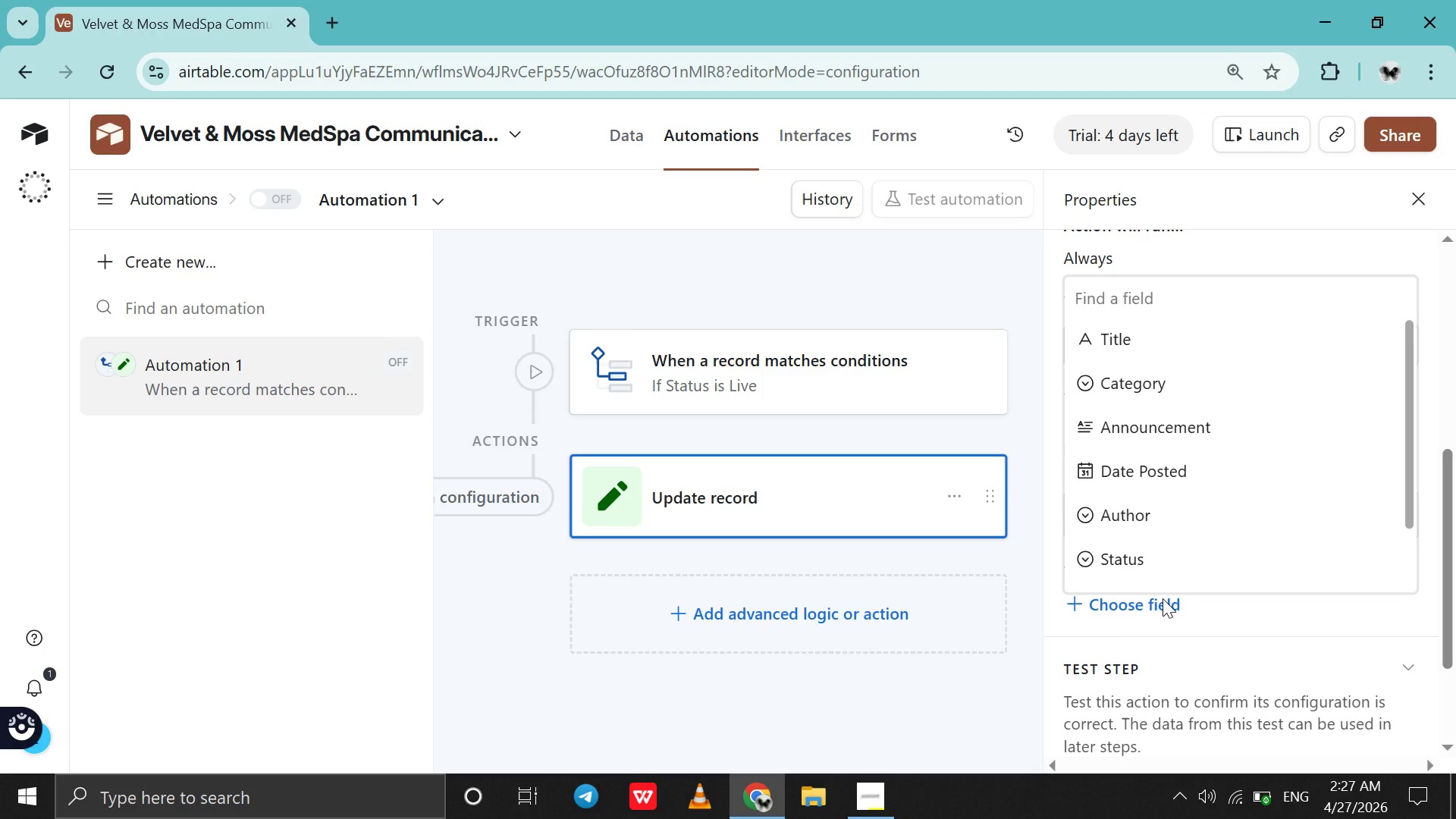 
wait(13.33)
 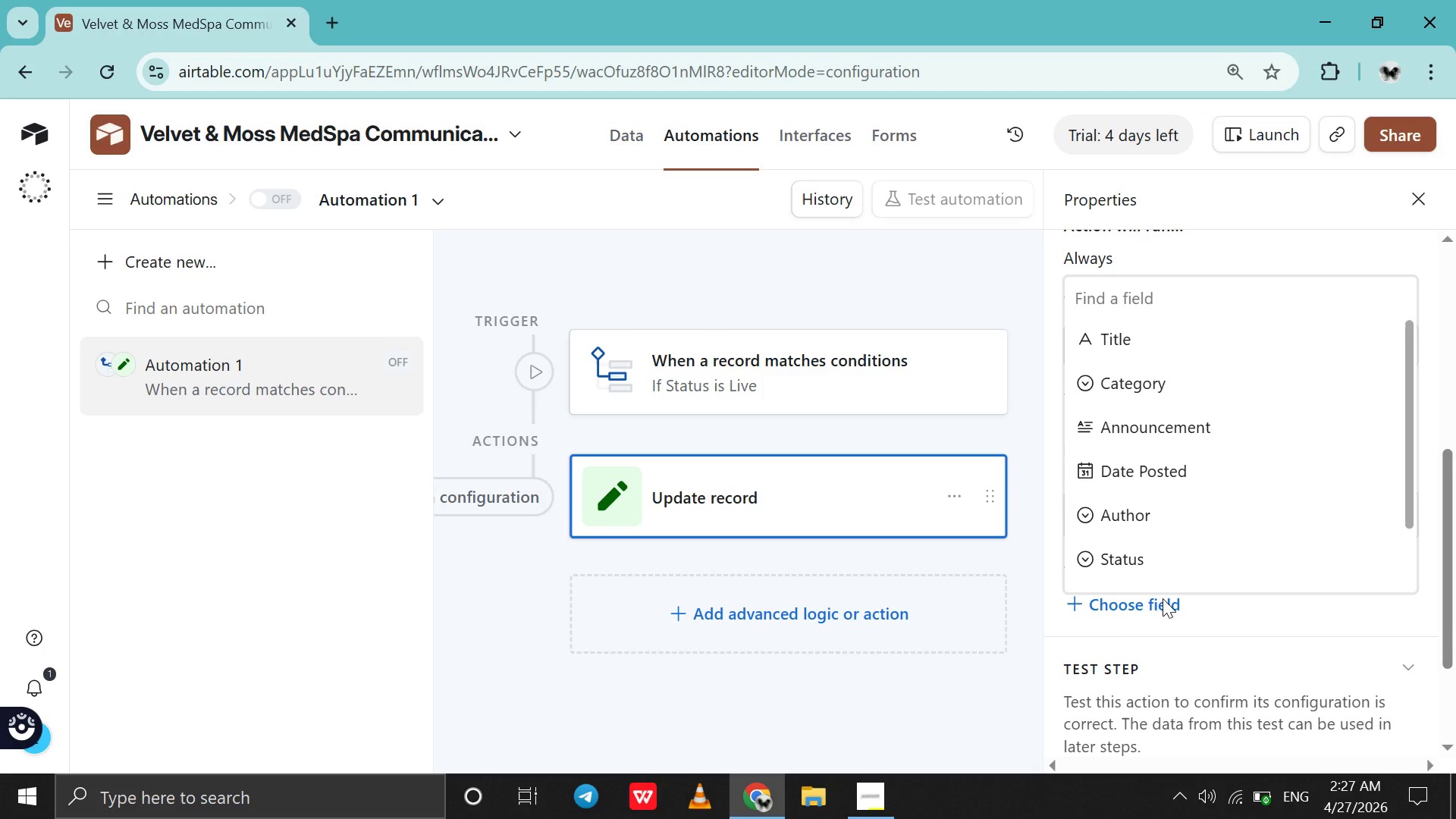 
left_click([1210, 485])
 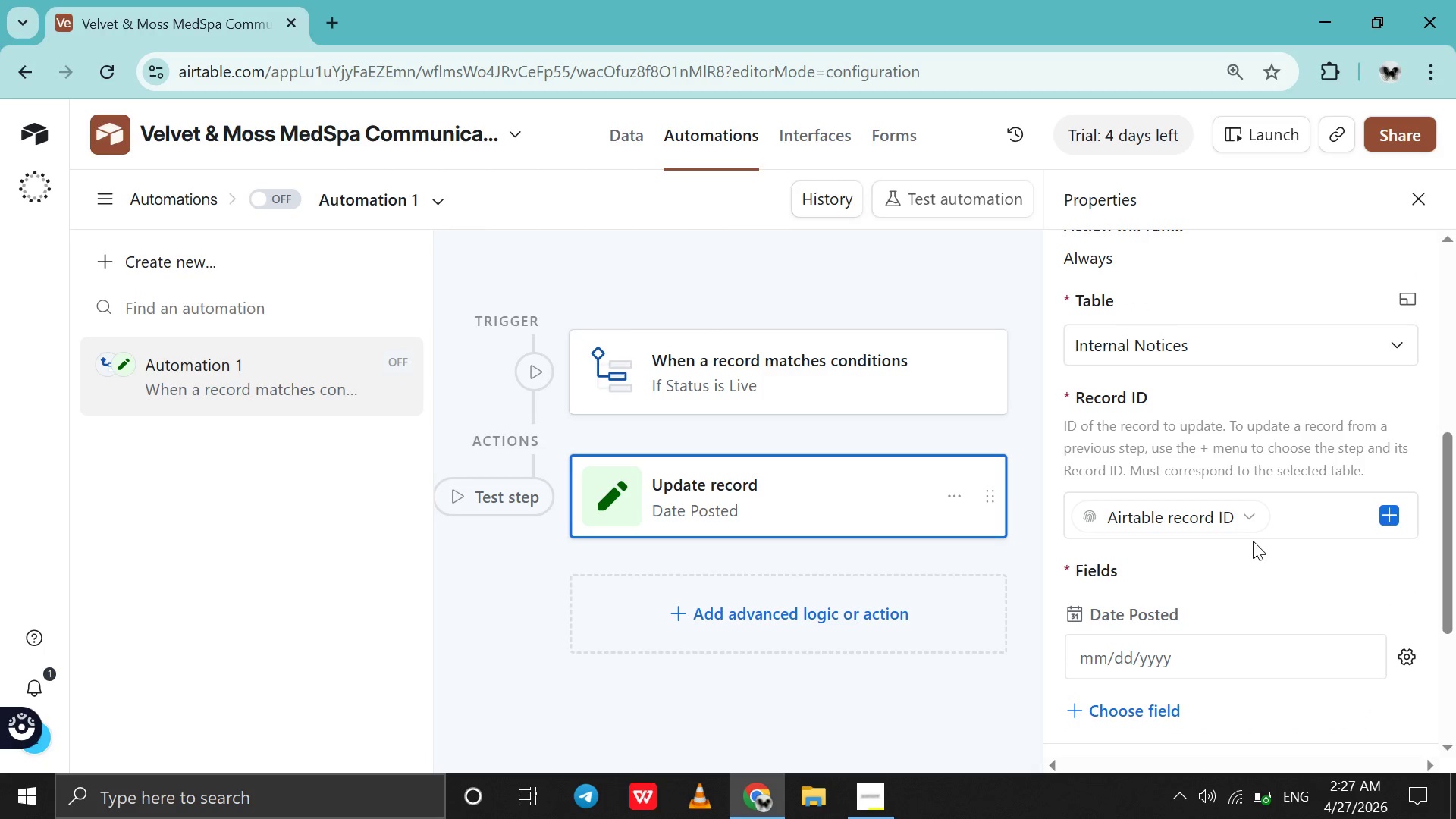 
scroll: coordinate [1253, 541], scroll_direction: down, amount: 3.0
 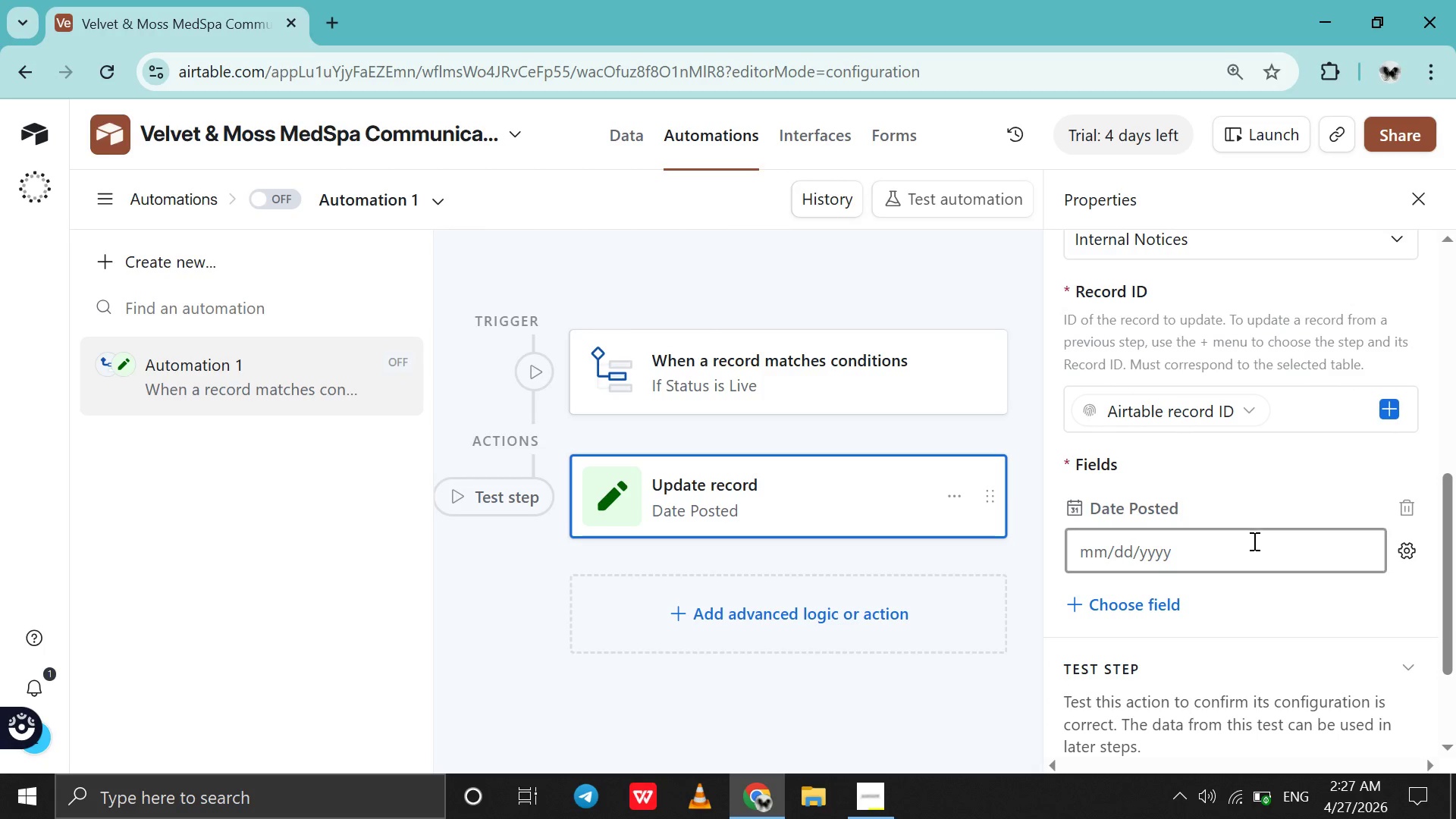 
left_click([1253, 541])
 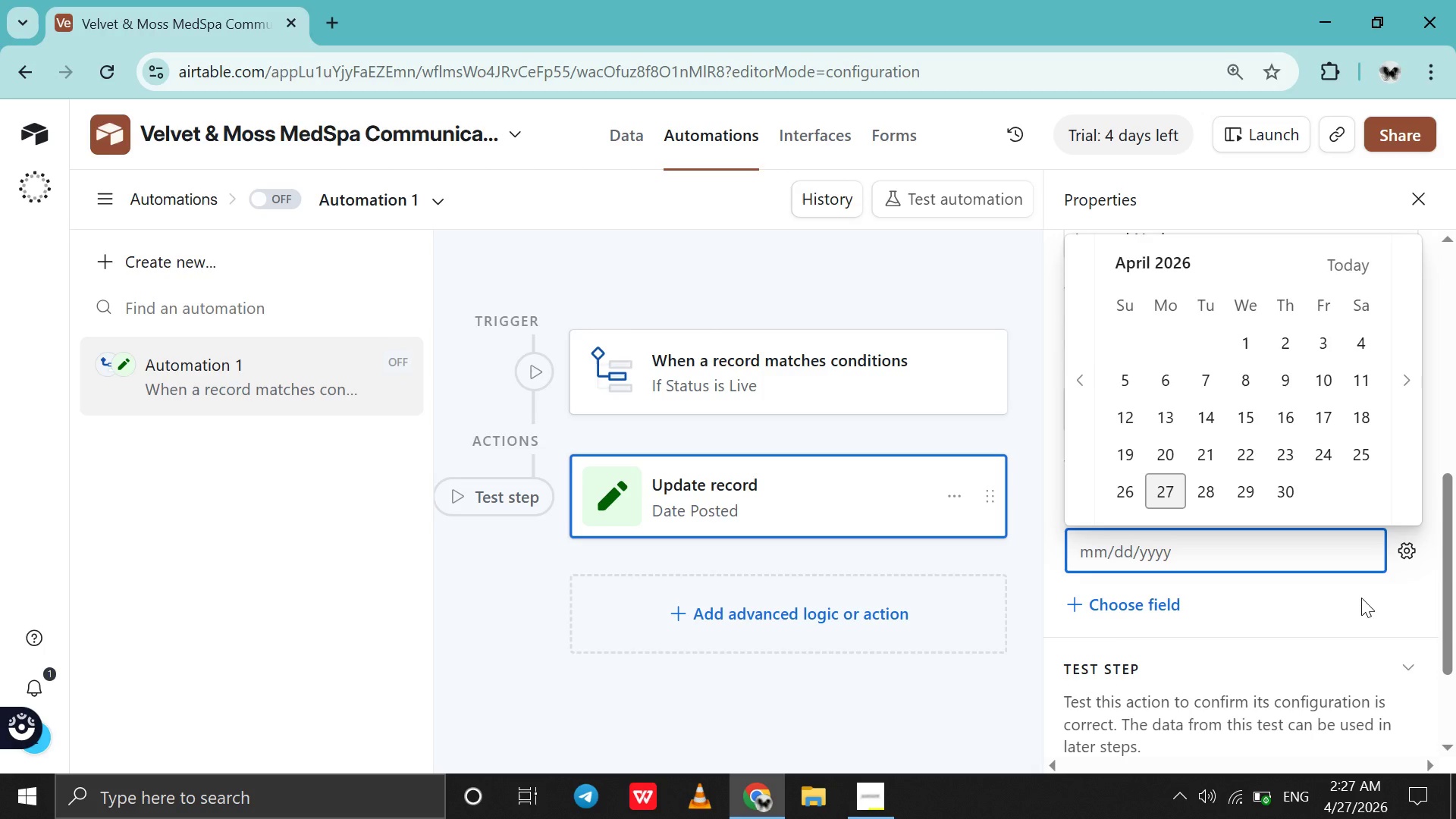 
type(Today())
 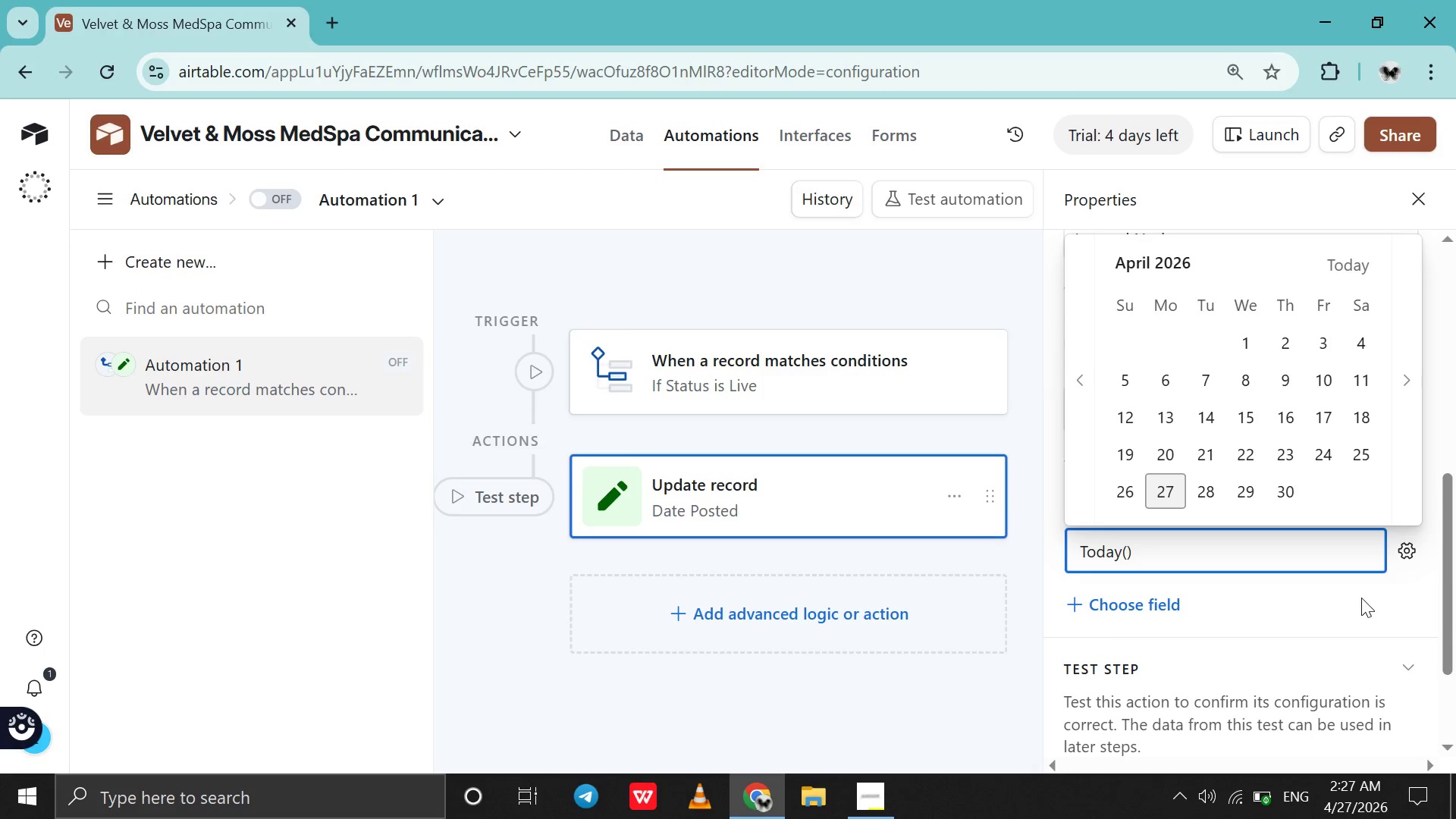 
left_click([1361, 598])
 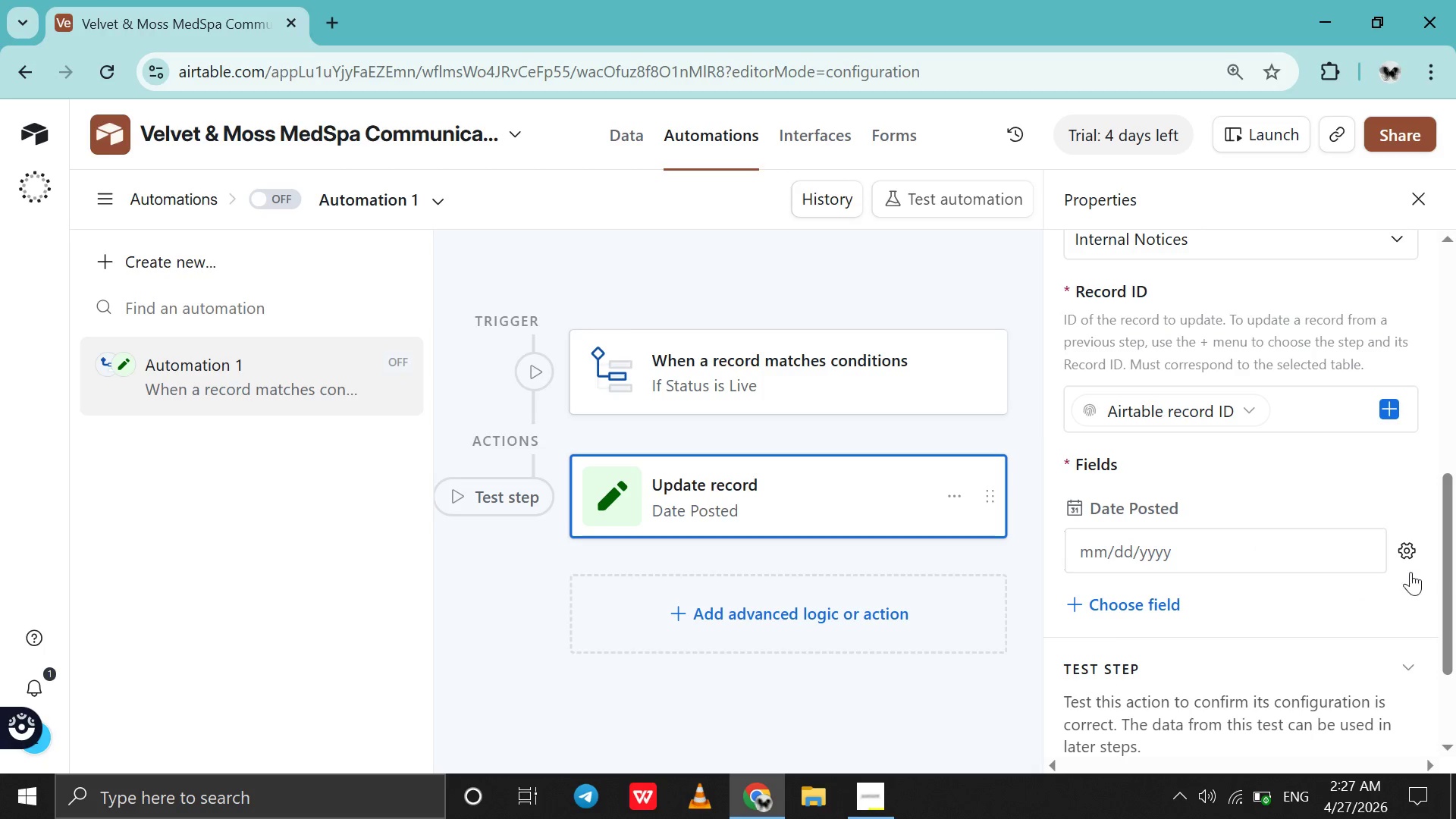 
left_click([1418, 560])
 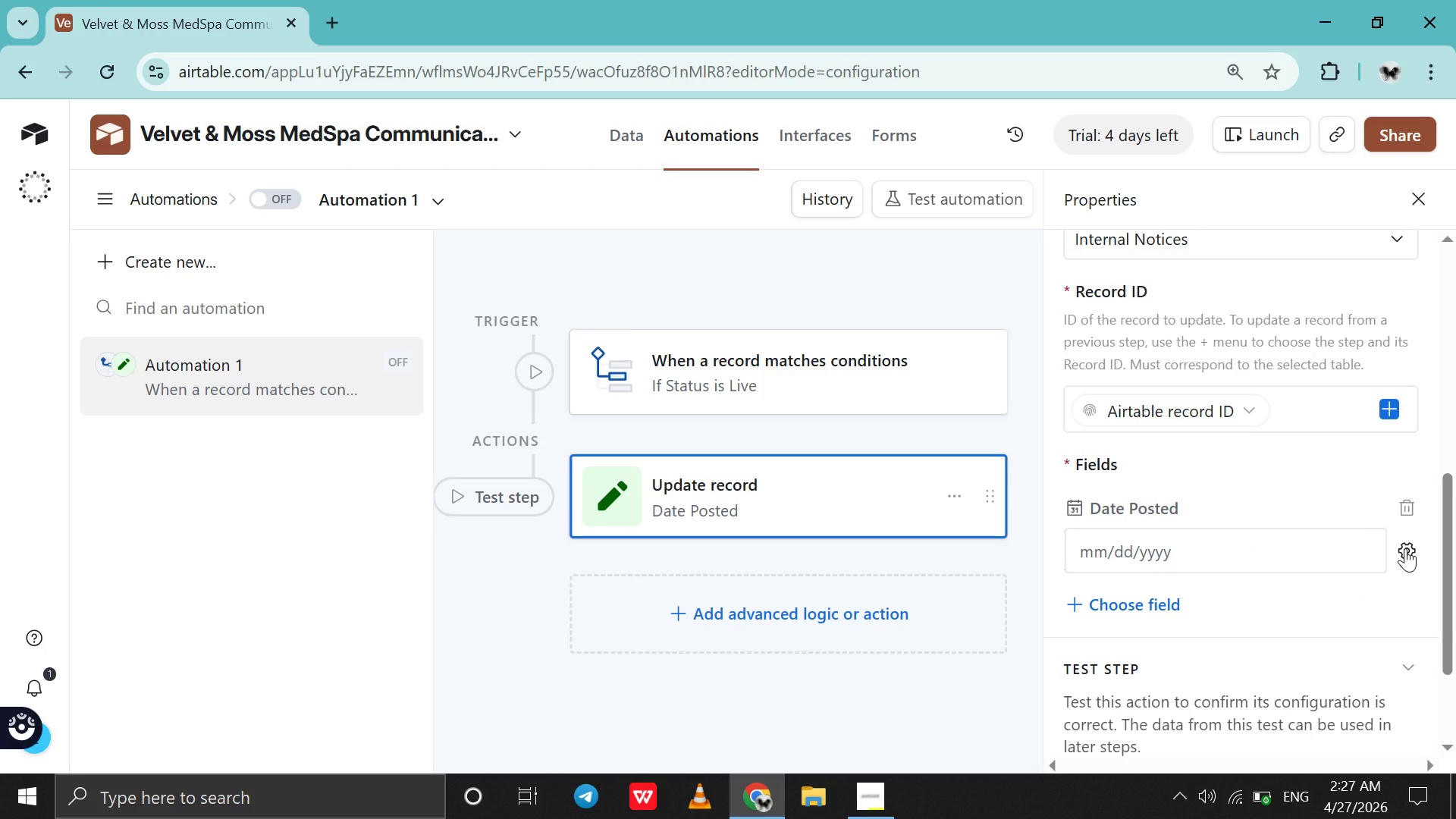 
left_click([1405, 548])
 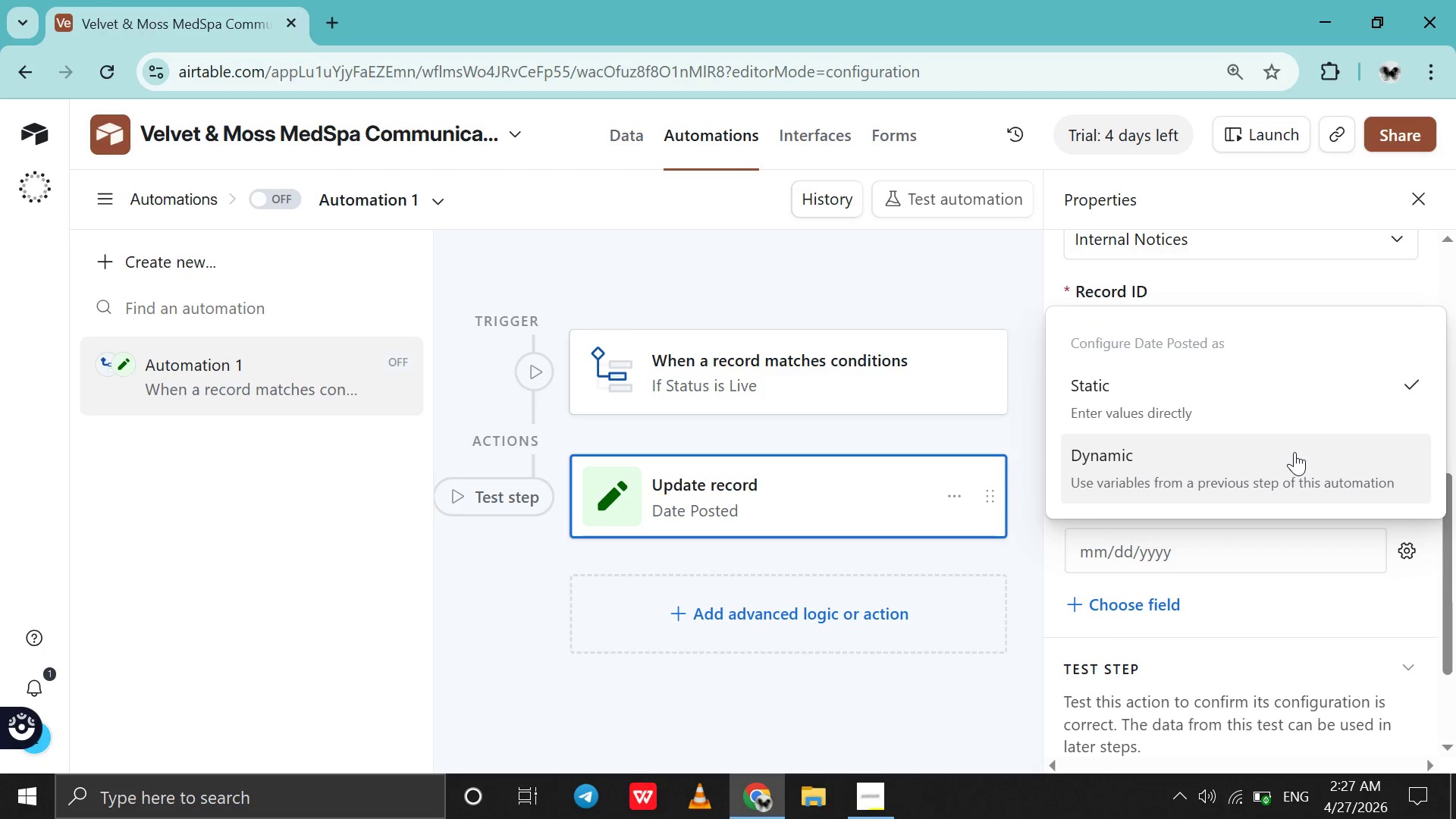 
left_click([1294, 454])
 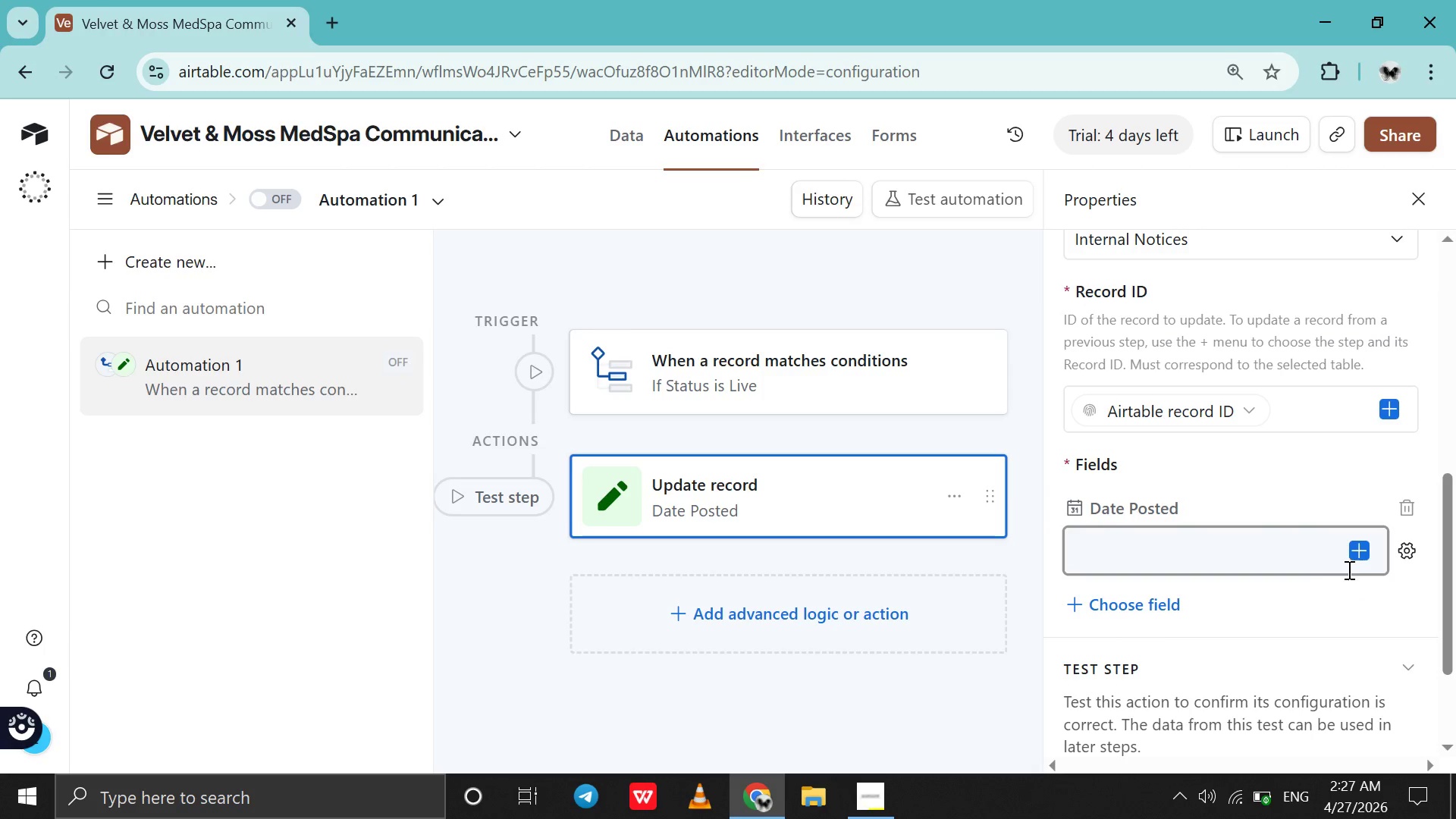 
left_click([1356, 557])
 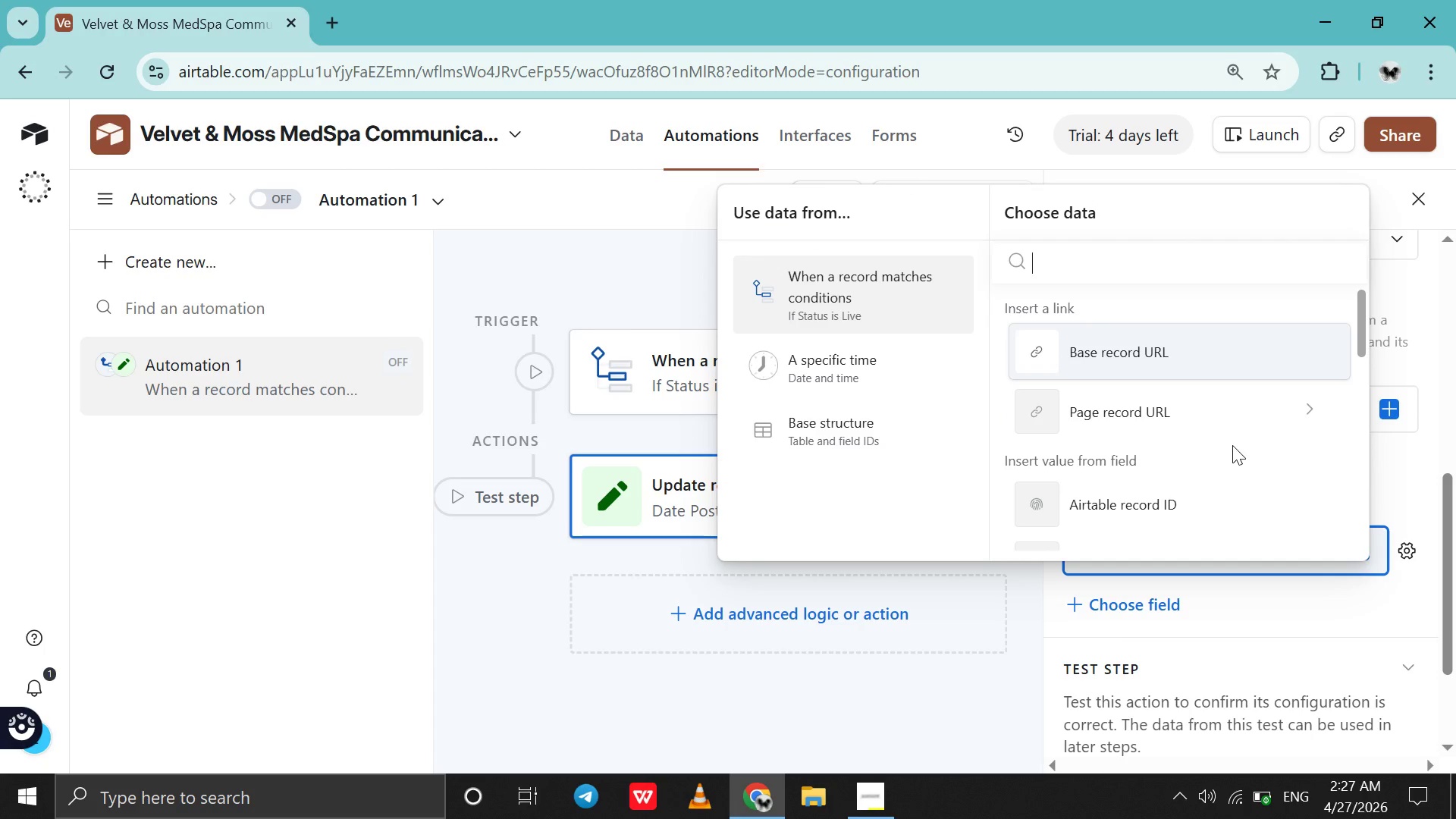 
scroll: coordinate [1232, 445], scroll_direction: down, amount: 6.0
 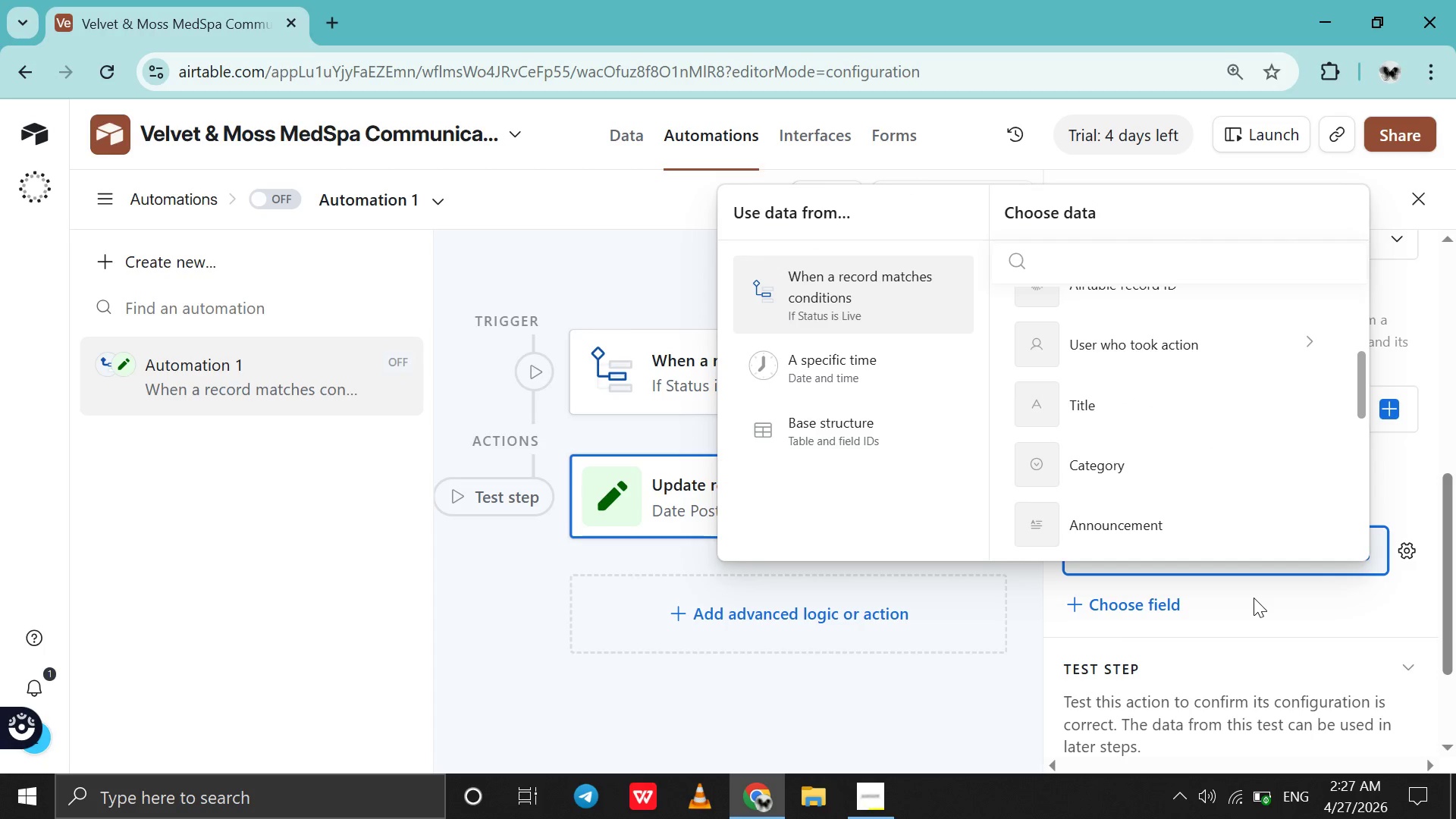 
left_click([1254, 598])
 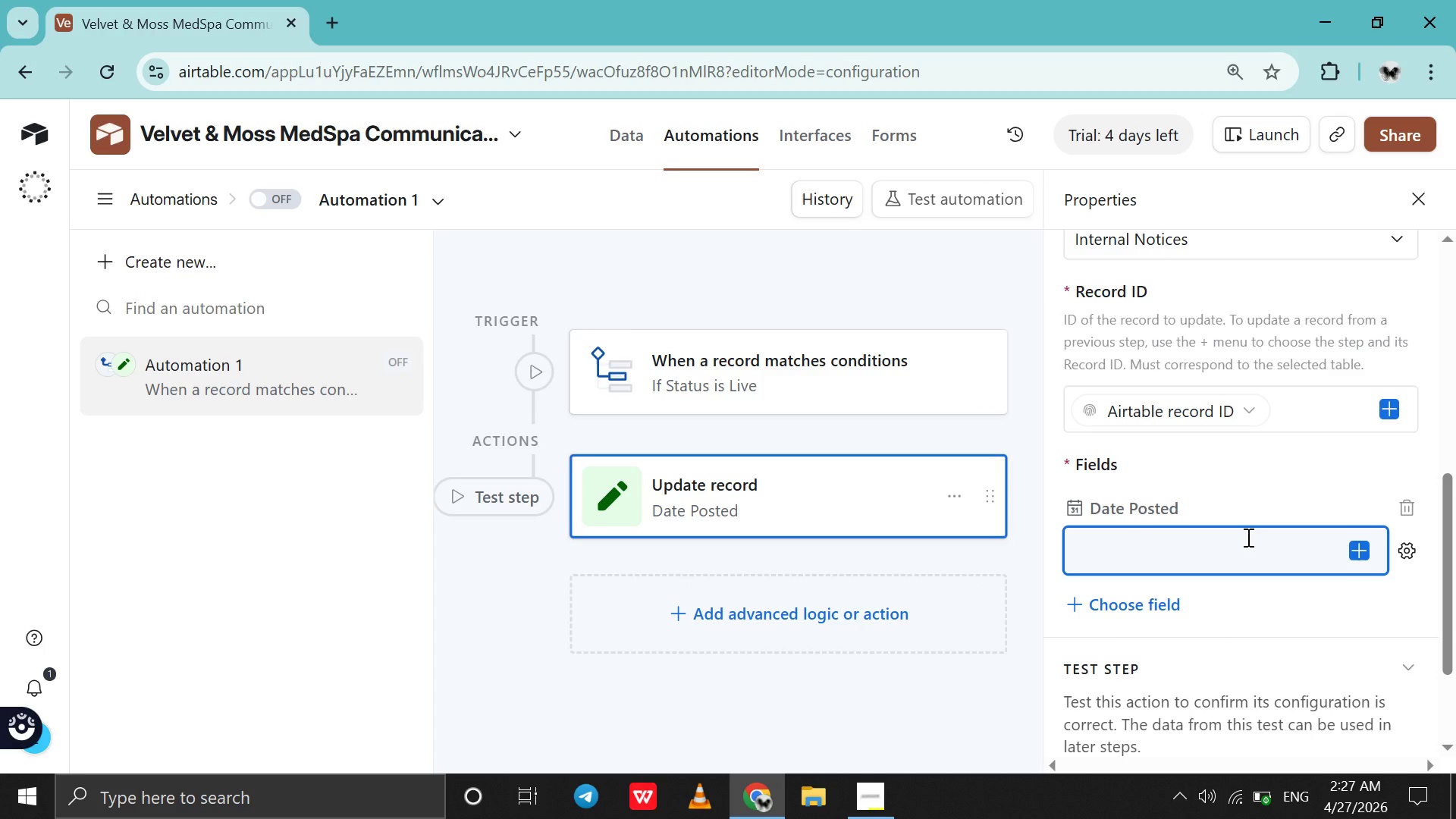 
left_click([1247, 537])
 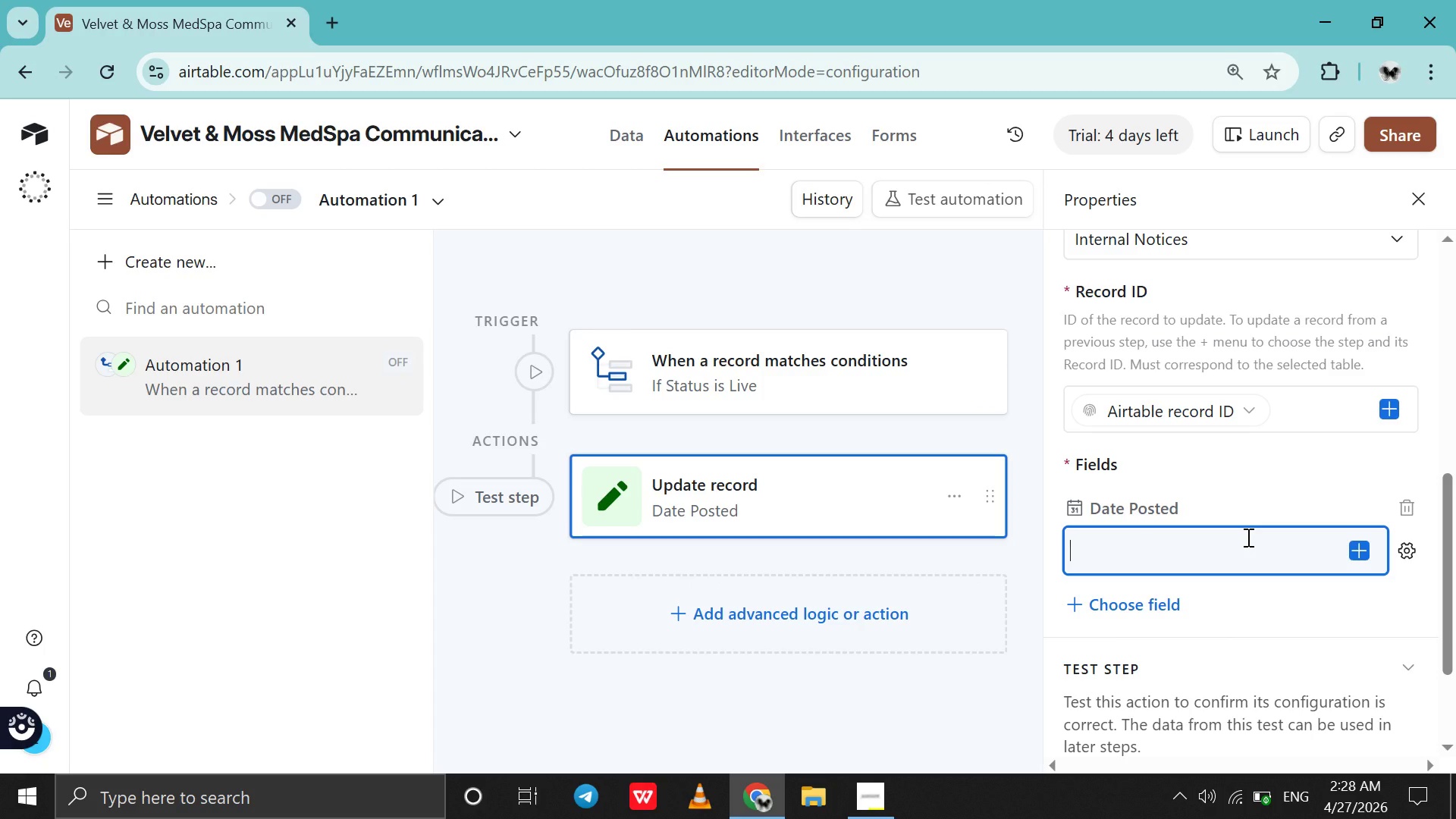 
type(Today())
 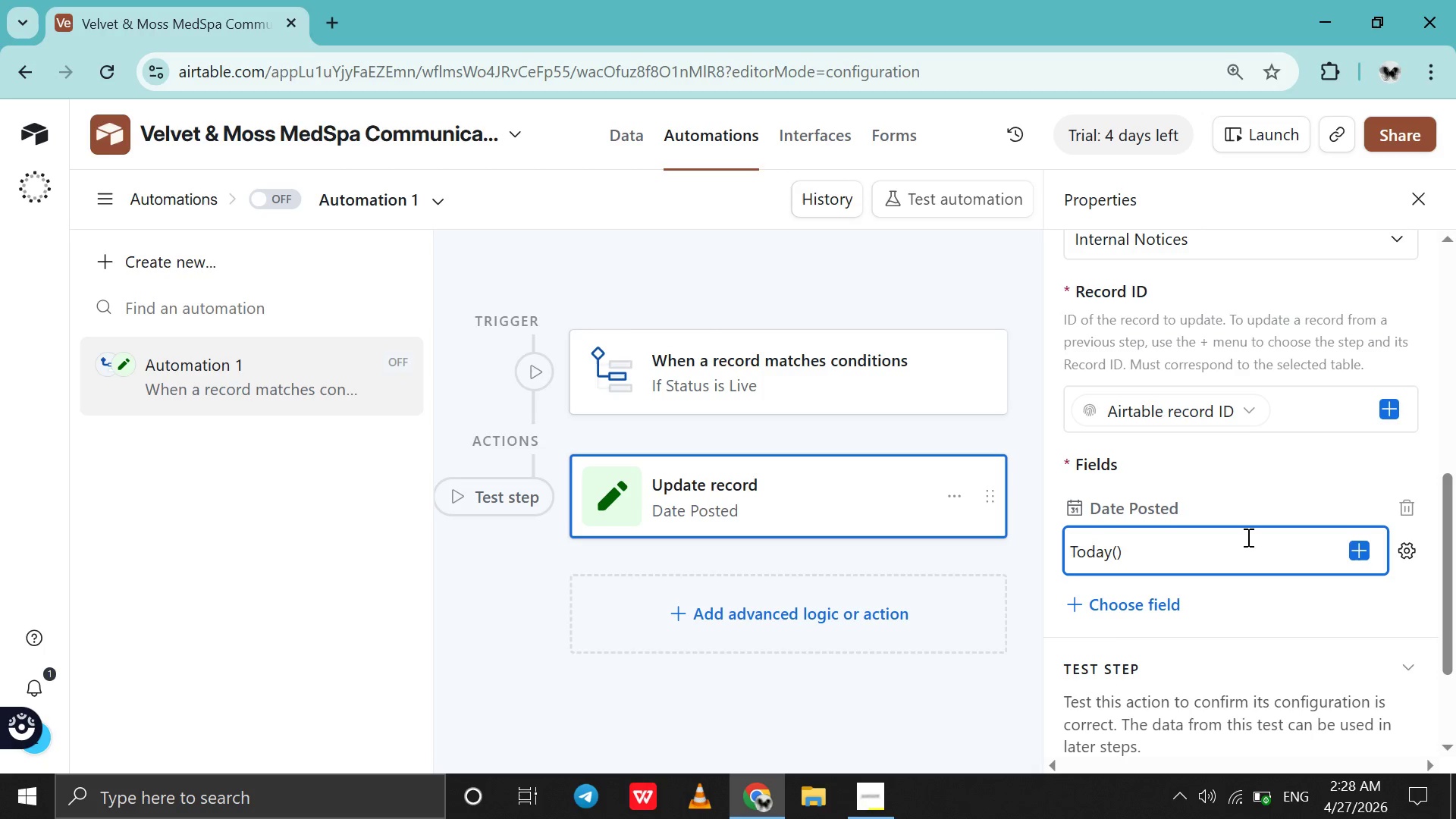 
left_click([1294, 612])
 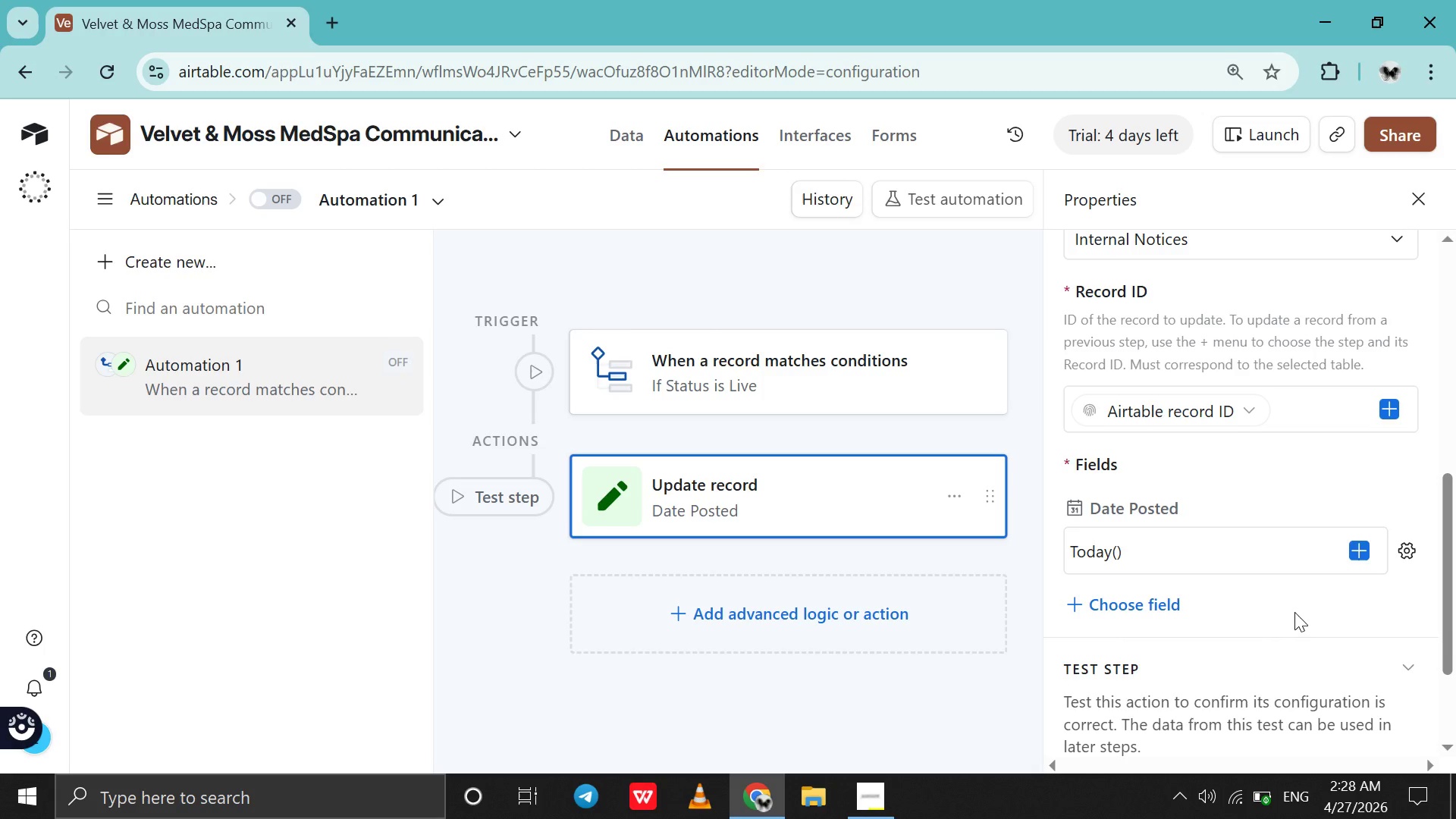 
scroll: coordinate [1294, 612], scroll_direction: down, amount: 8.0
 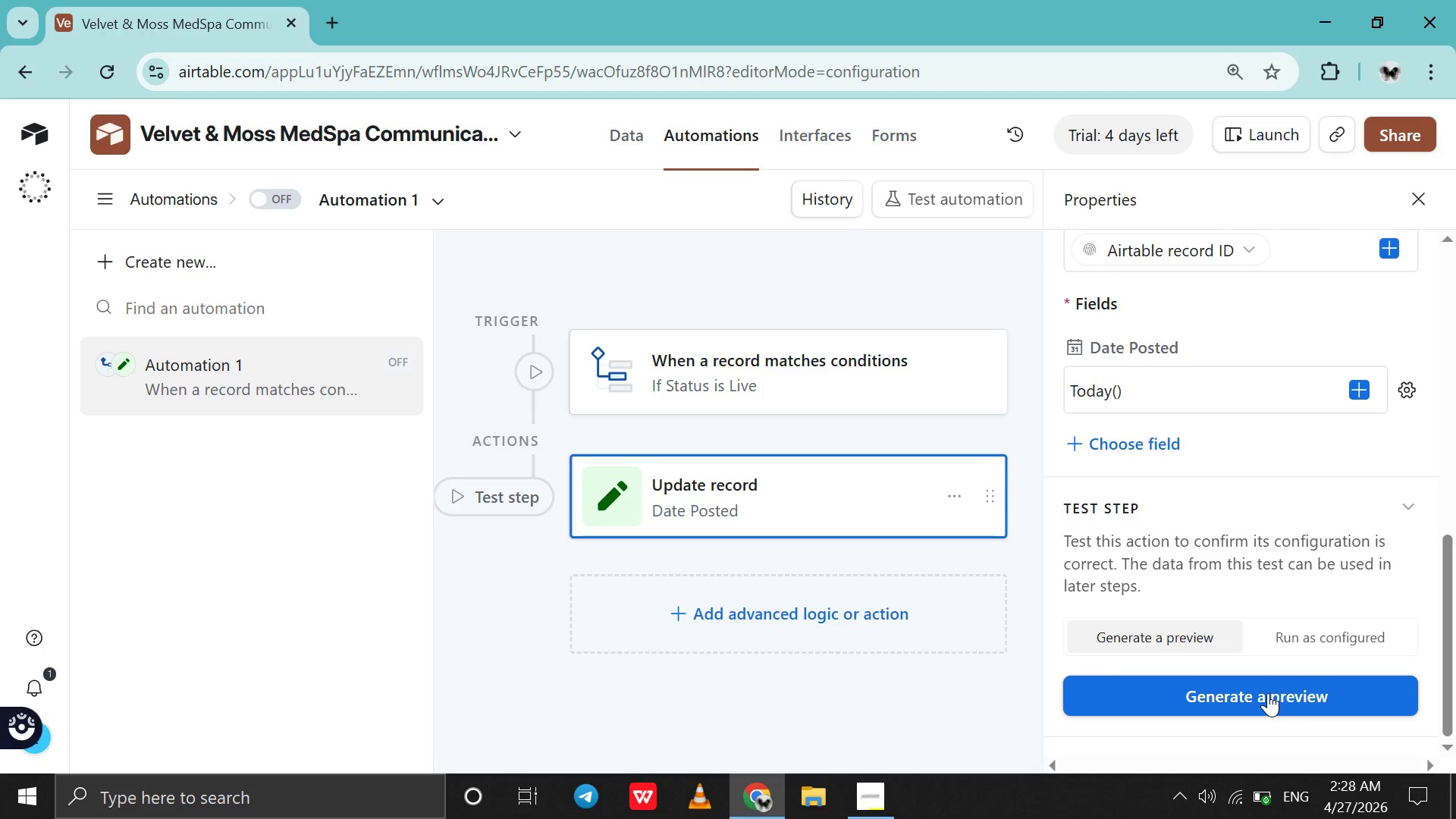 
left_click([1268, 693])
 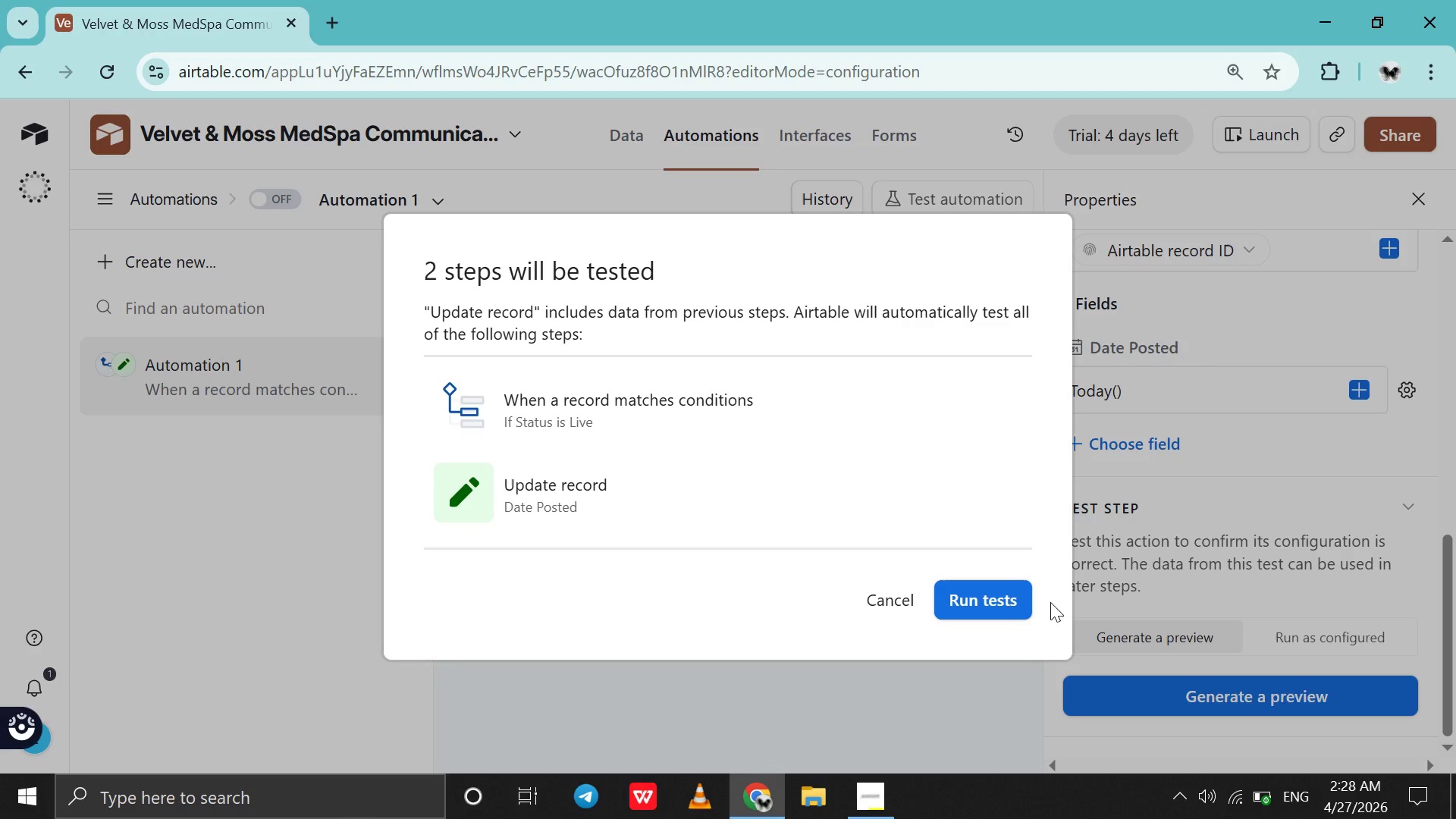 
left_click([981, 614])
 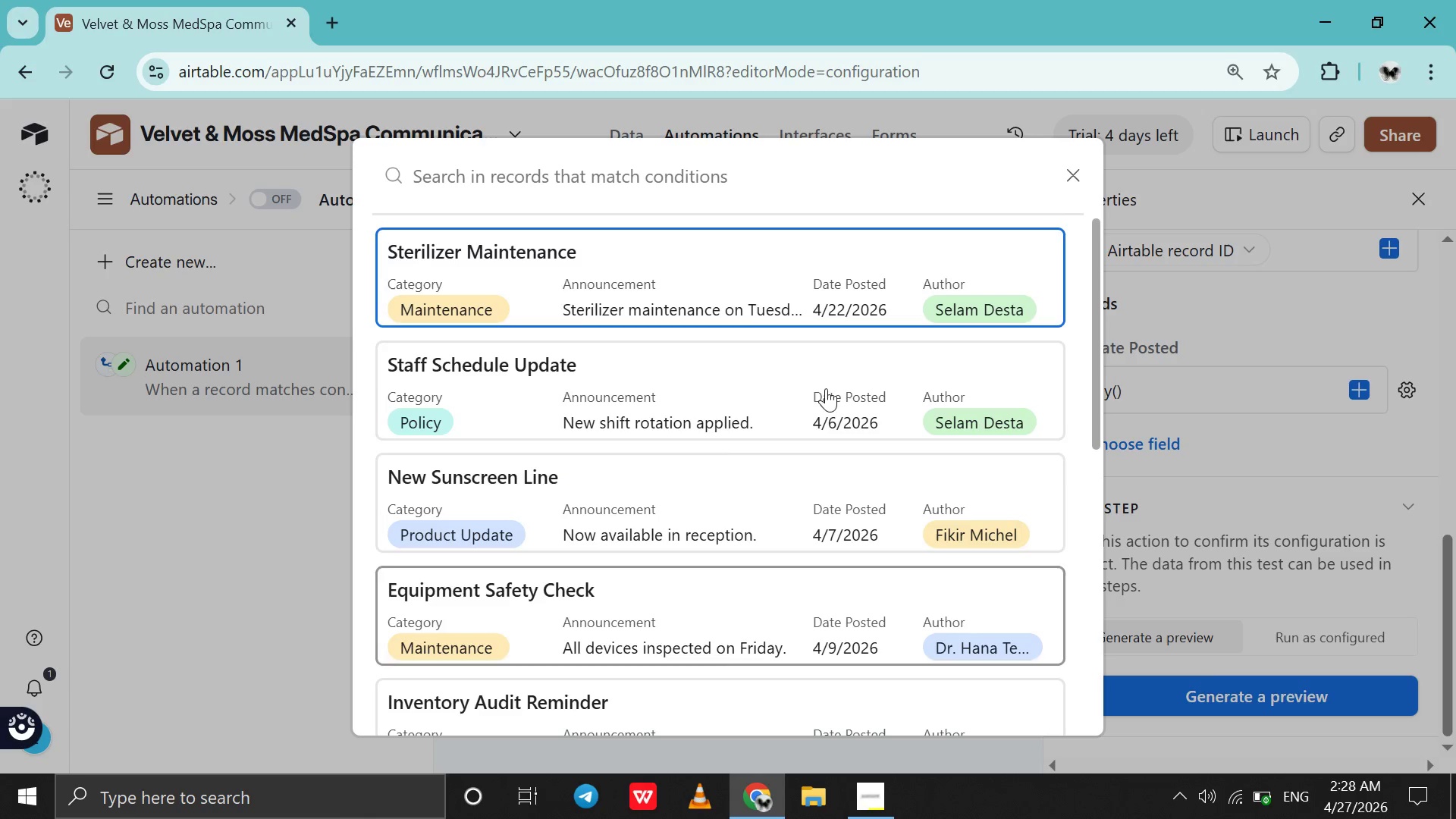 
left_click([746, 291])
 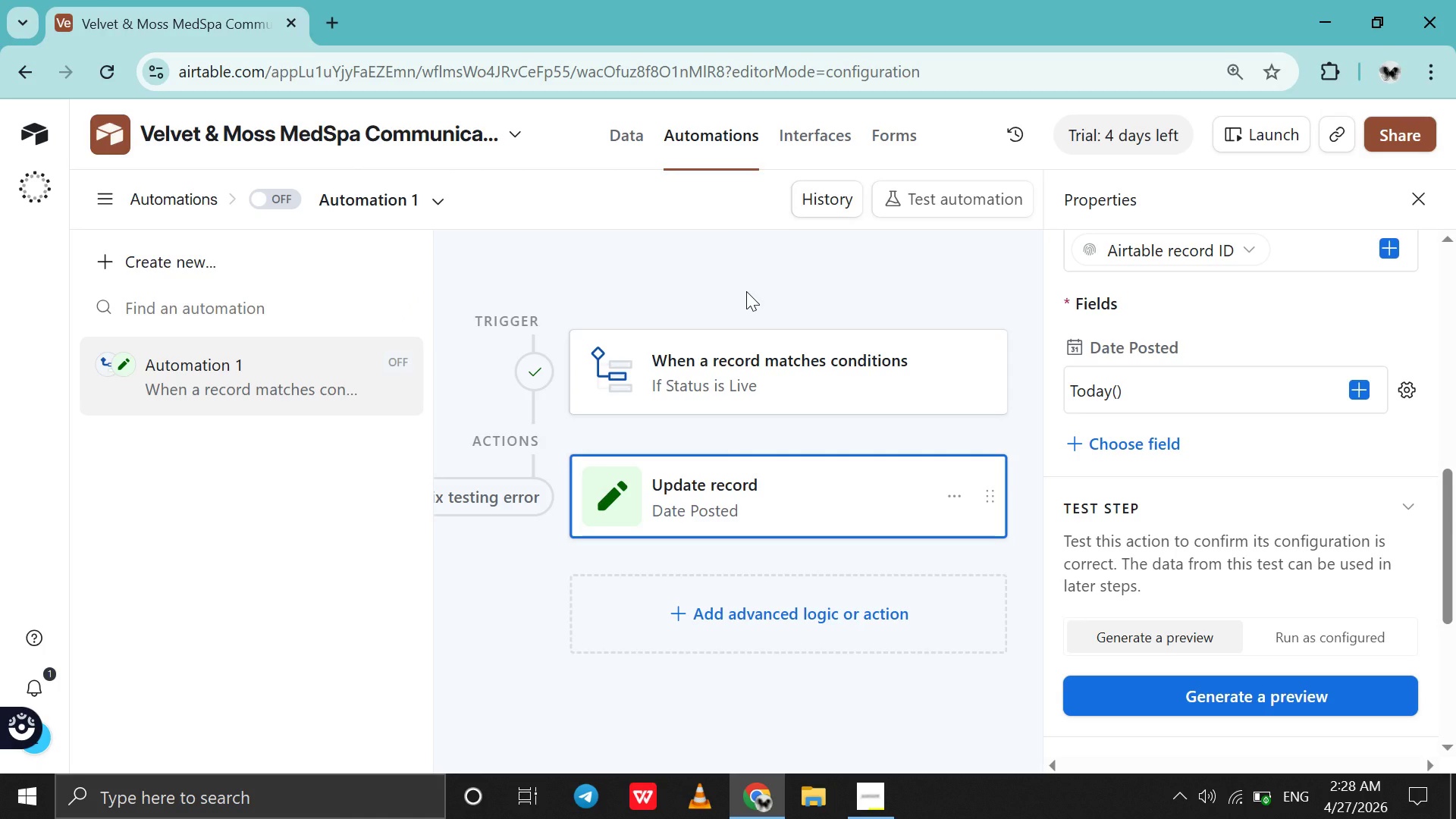 
wait(6.11)
 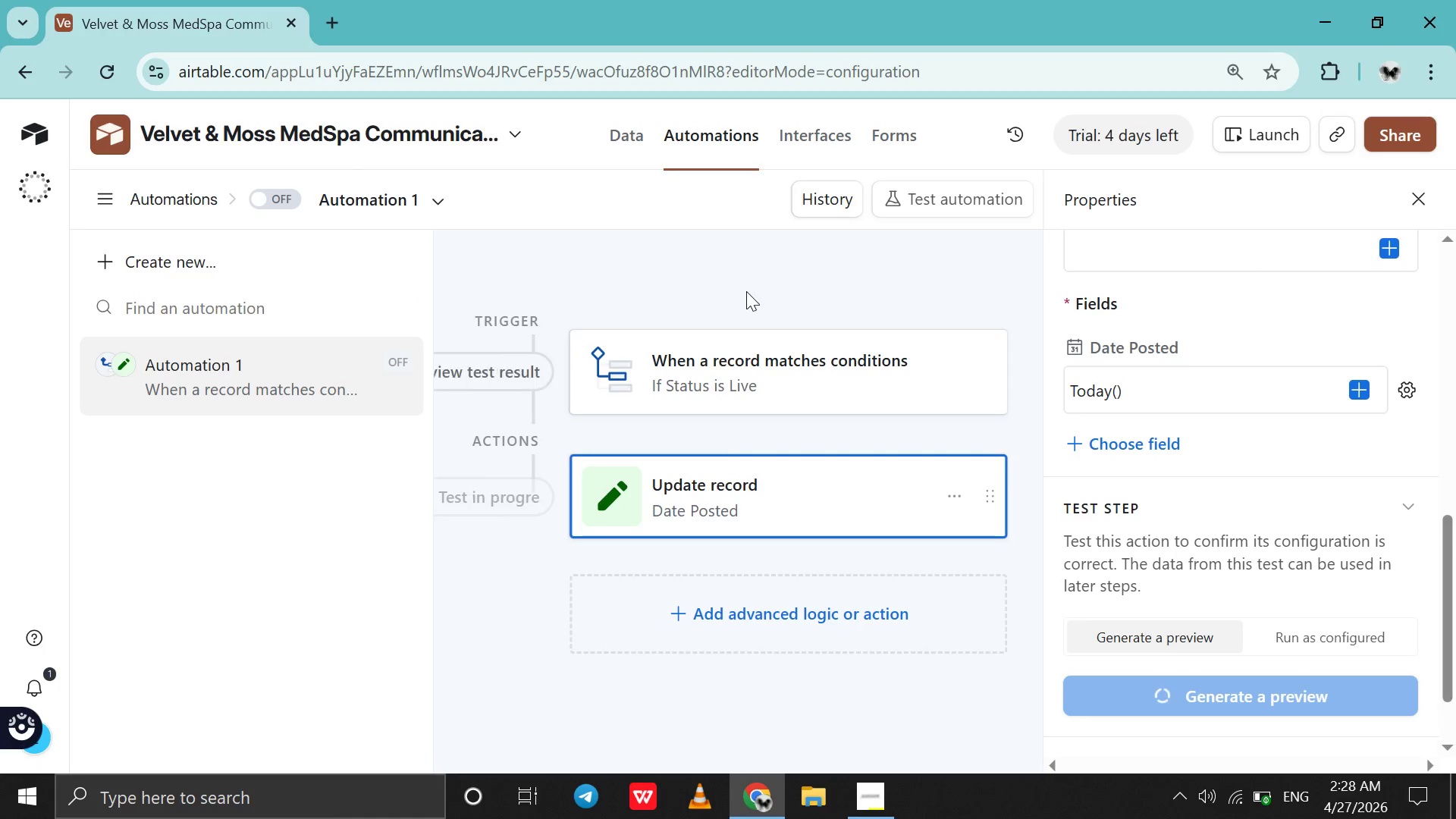 
scroll: coordinate [1065, 411], scroll_direction: down, amount: 5.0
 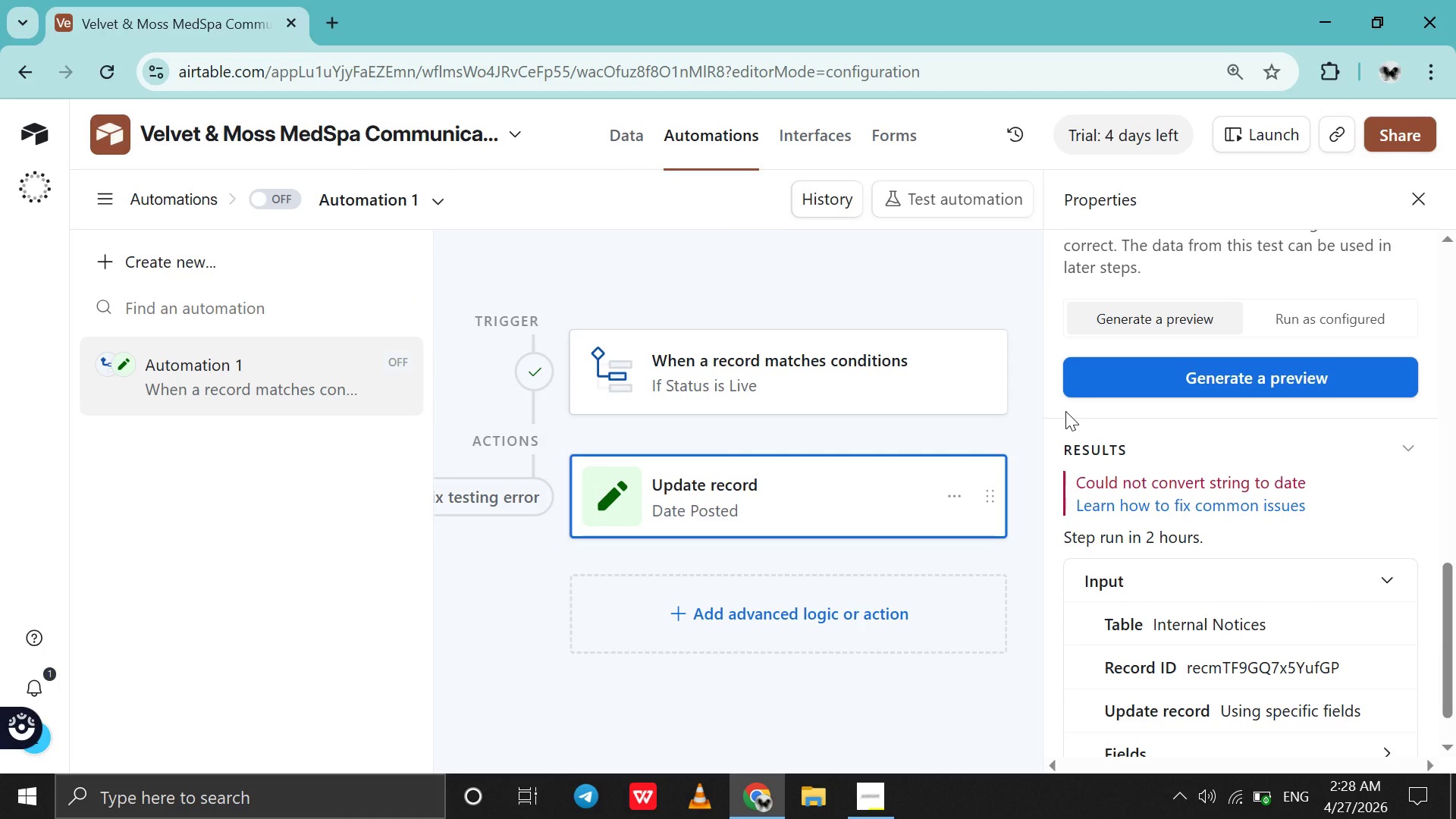 
scroll: coordinate [1065, 411], scroll_direction: up, amount: 9.0
 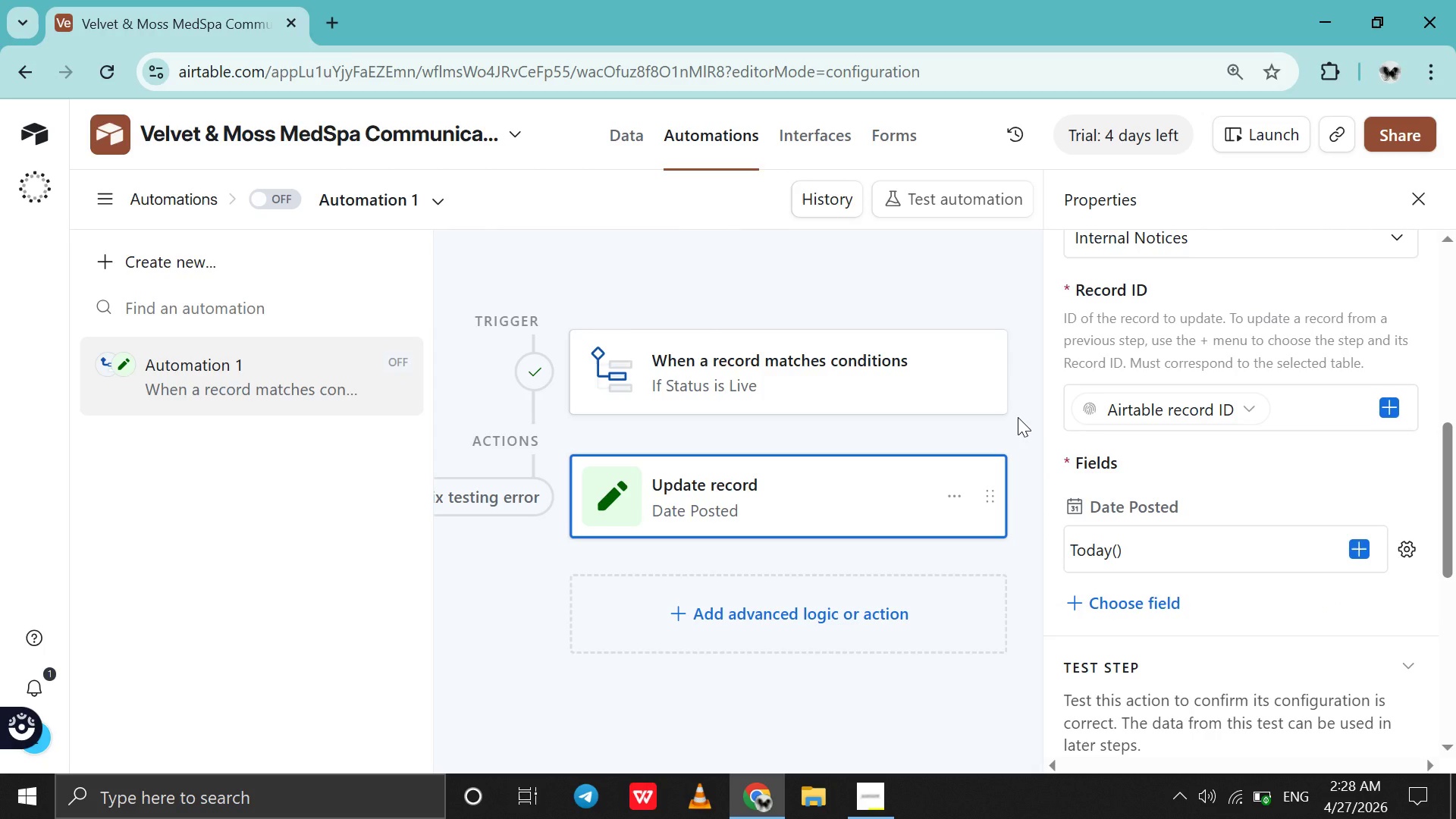 
wait(10.21)
 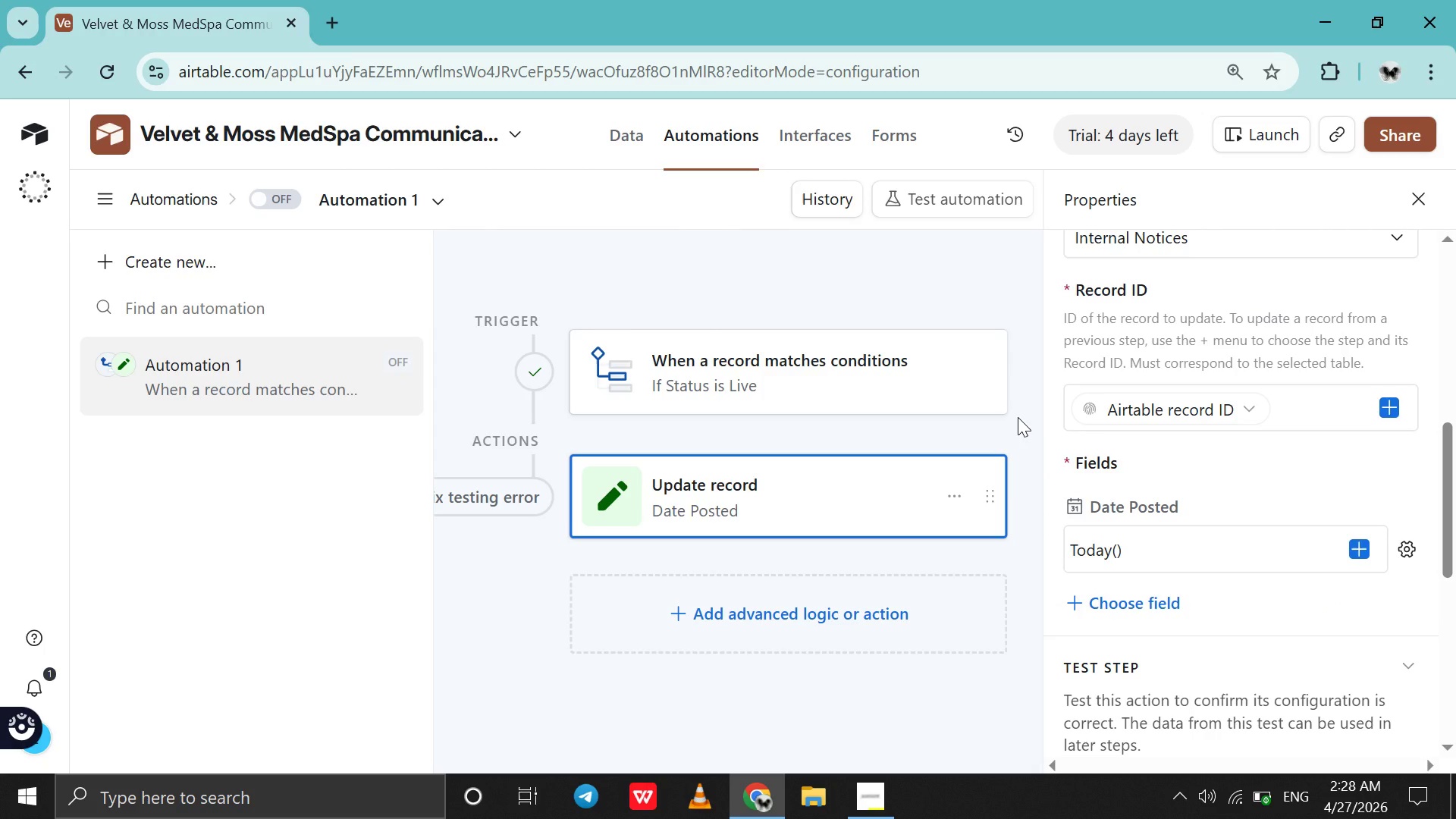 
left_click([635, 130])
 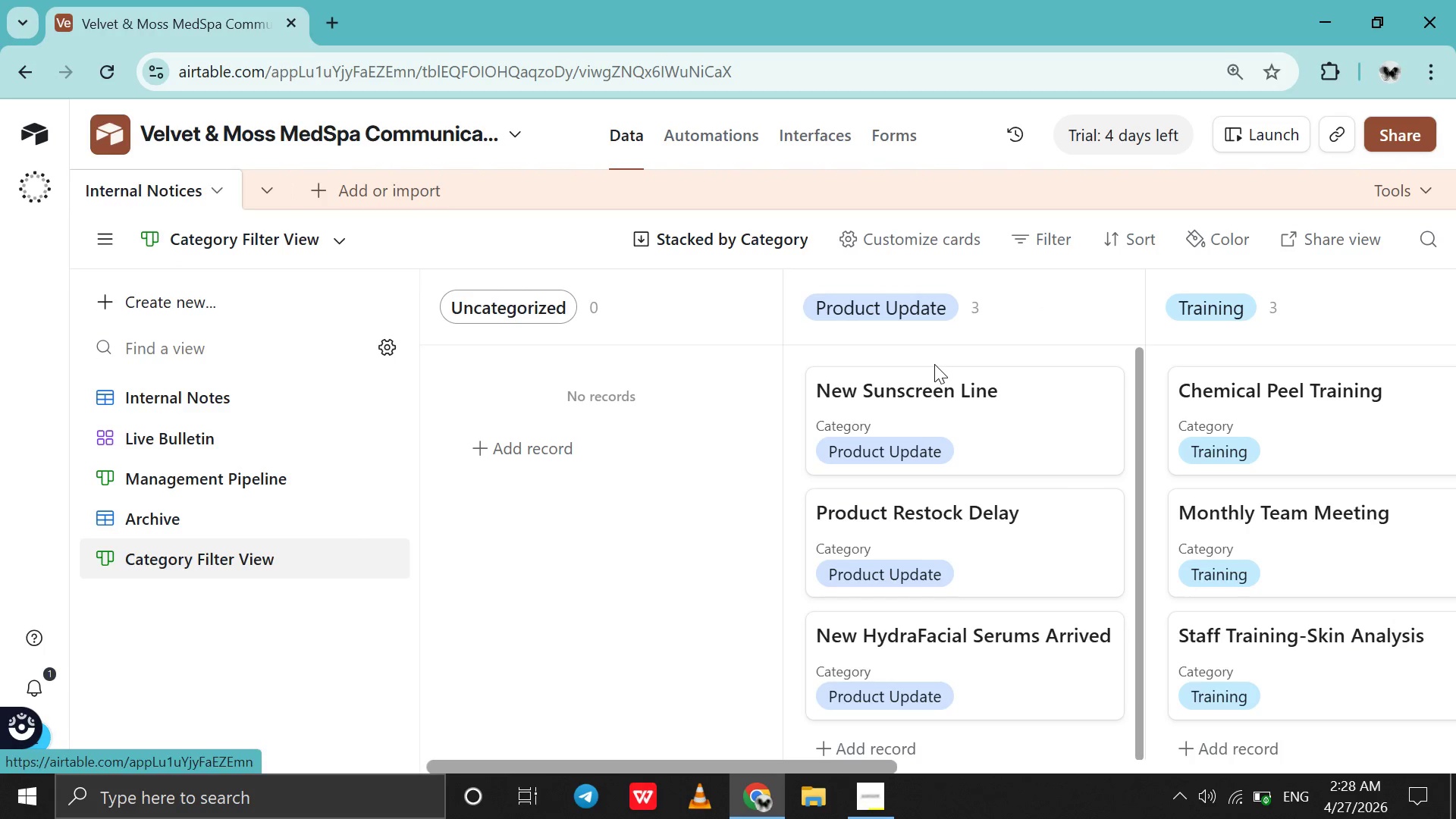 
scroll: coordinate [934, 364], scroll_direction: down, amount: 2.0
 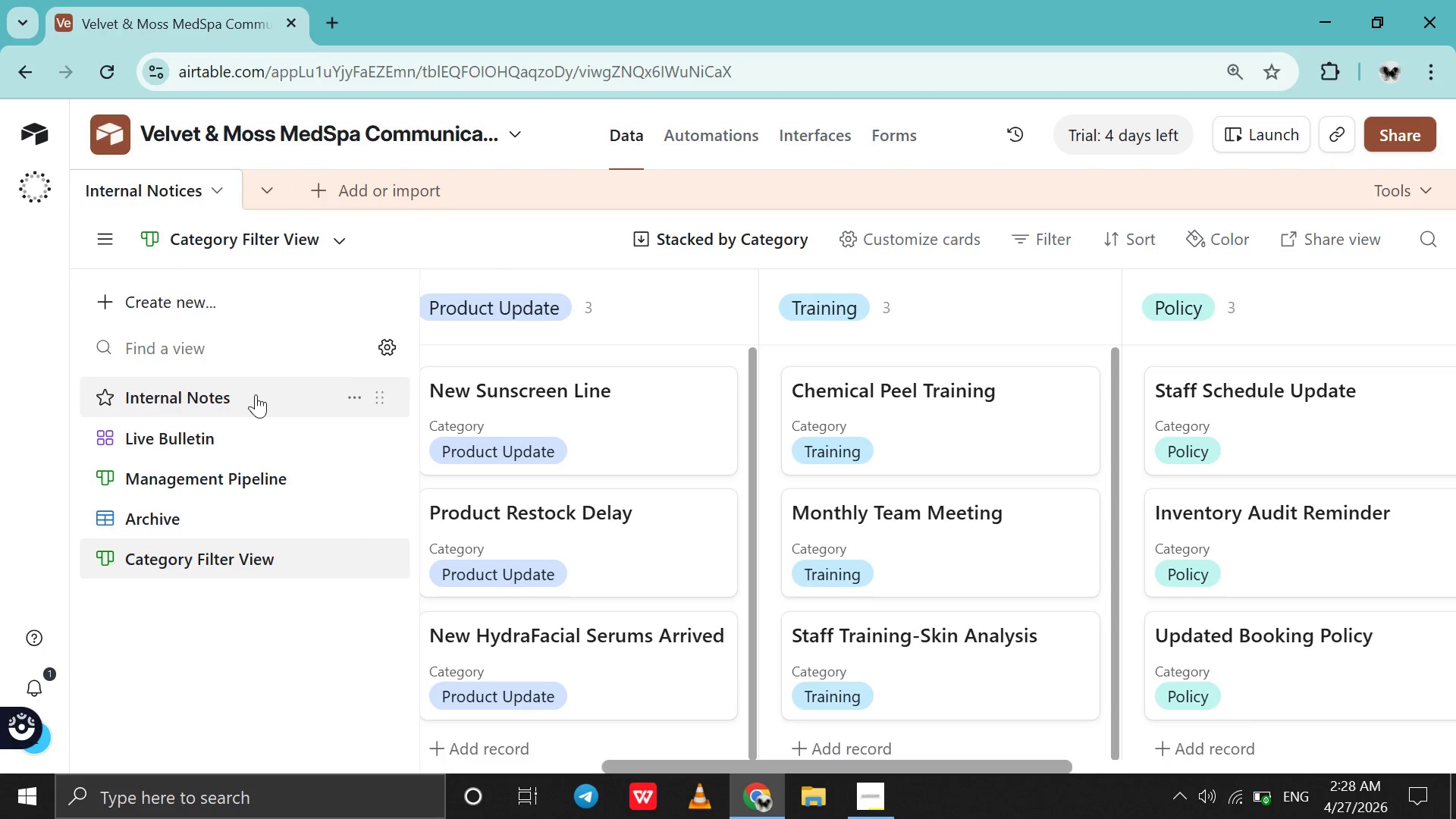 
left_click([256, 394])
 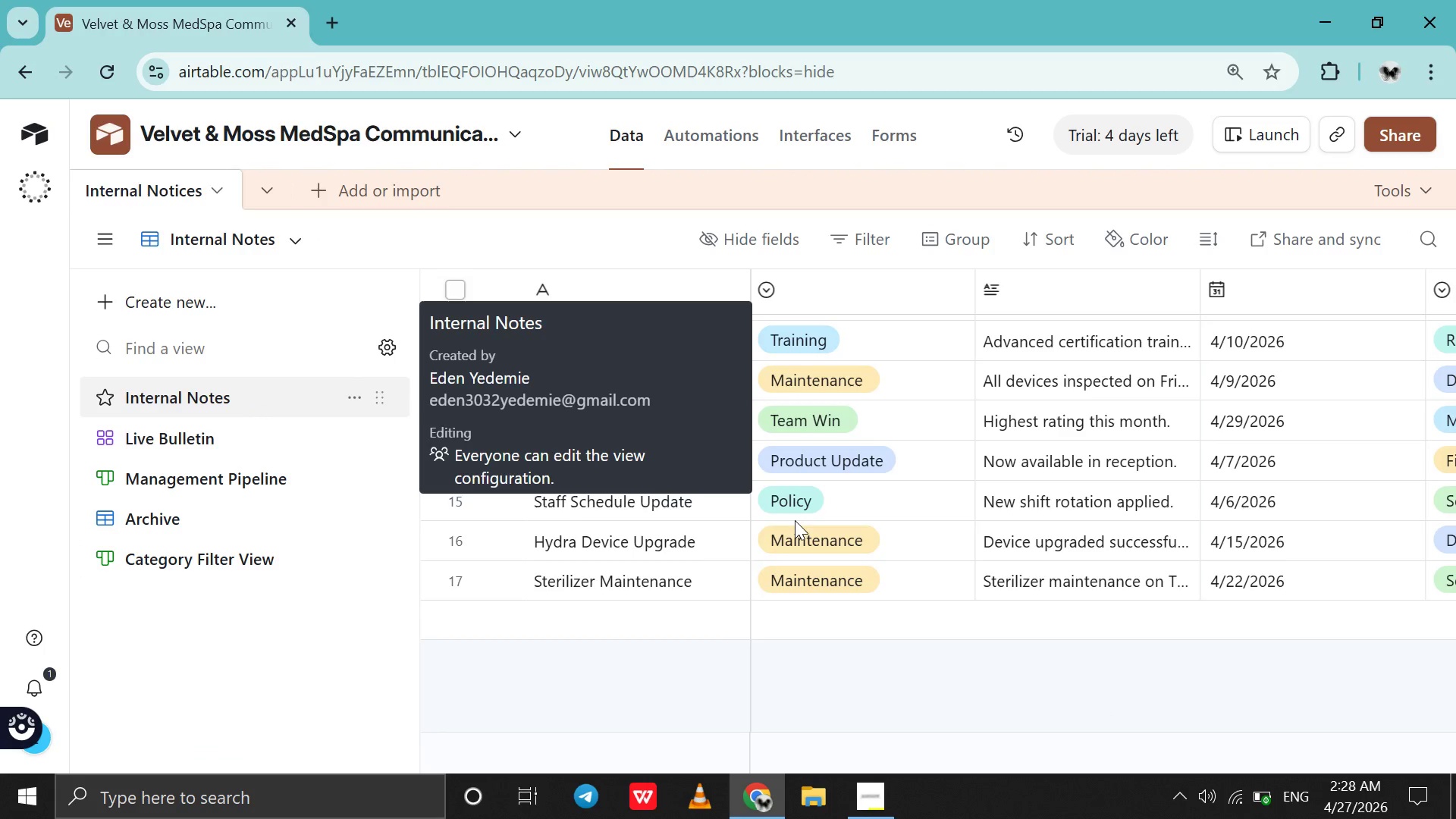 
scroll: coordinate [795, 520], scroll_direction: down, amount: 21.0
 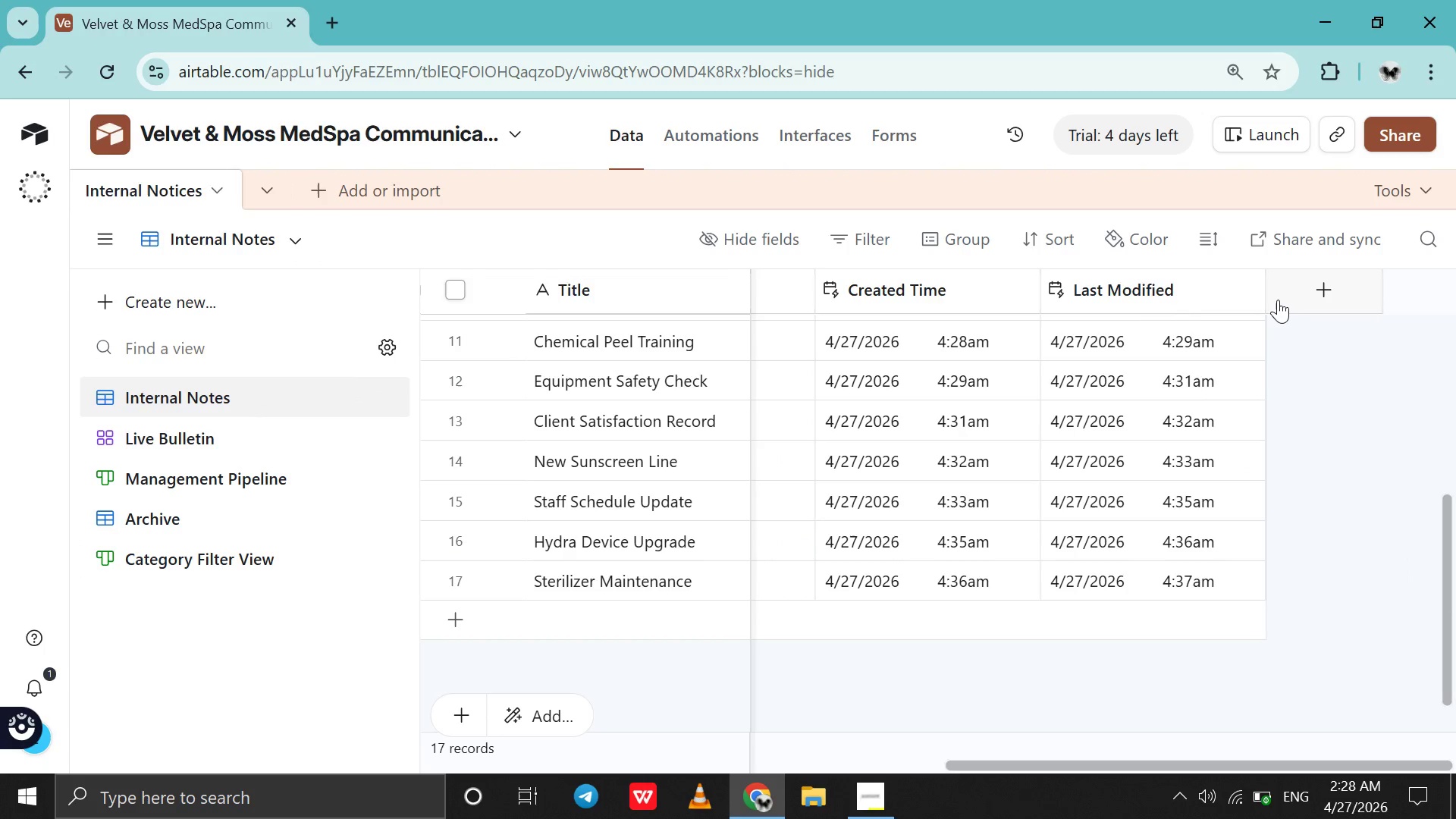 
left_click([1278, 300])
 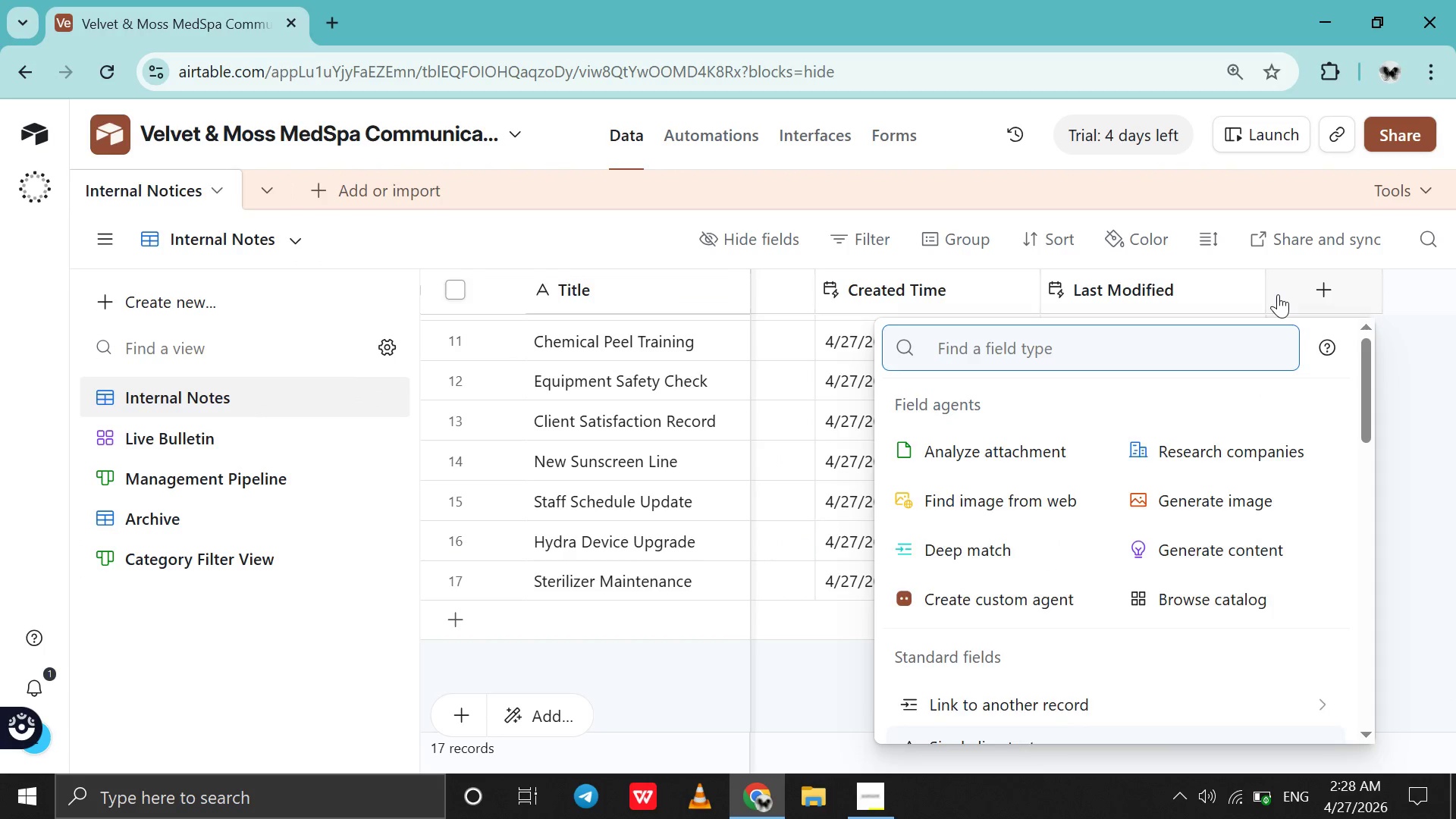 
type(dat)
 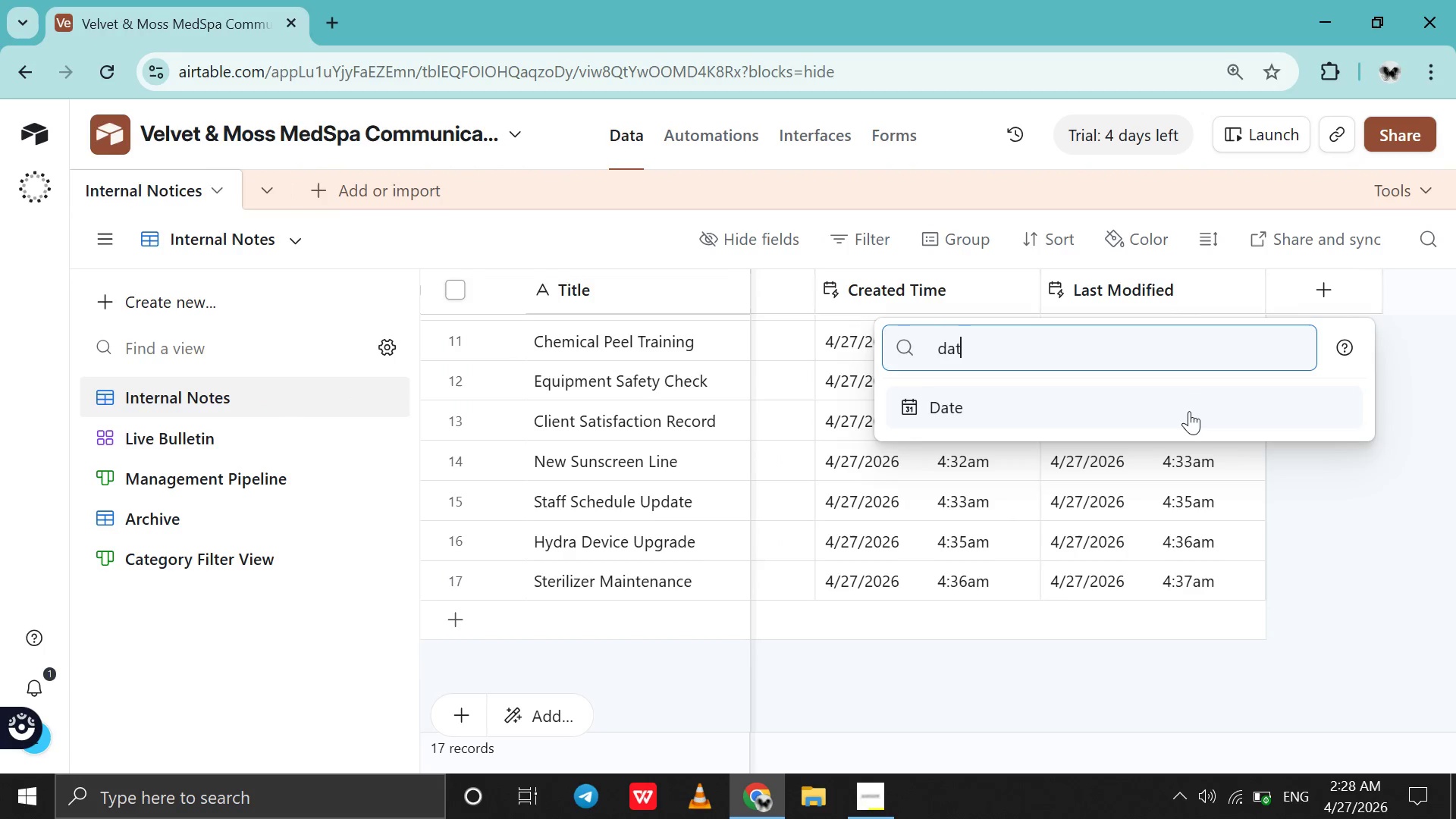 
left_click([1188, 416])
 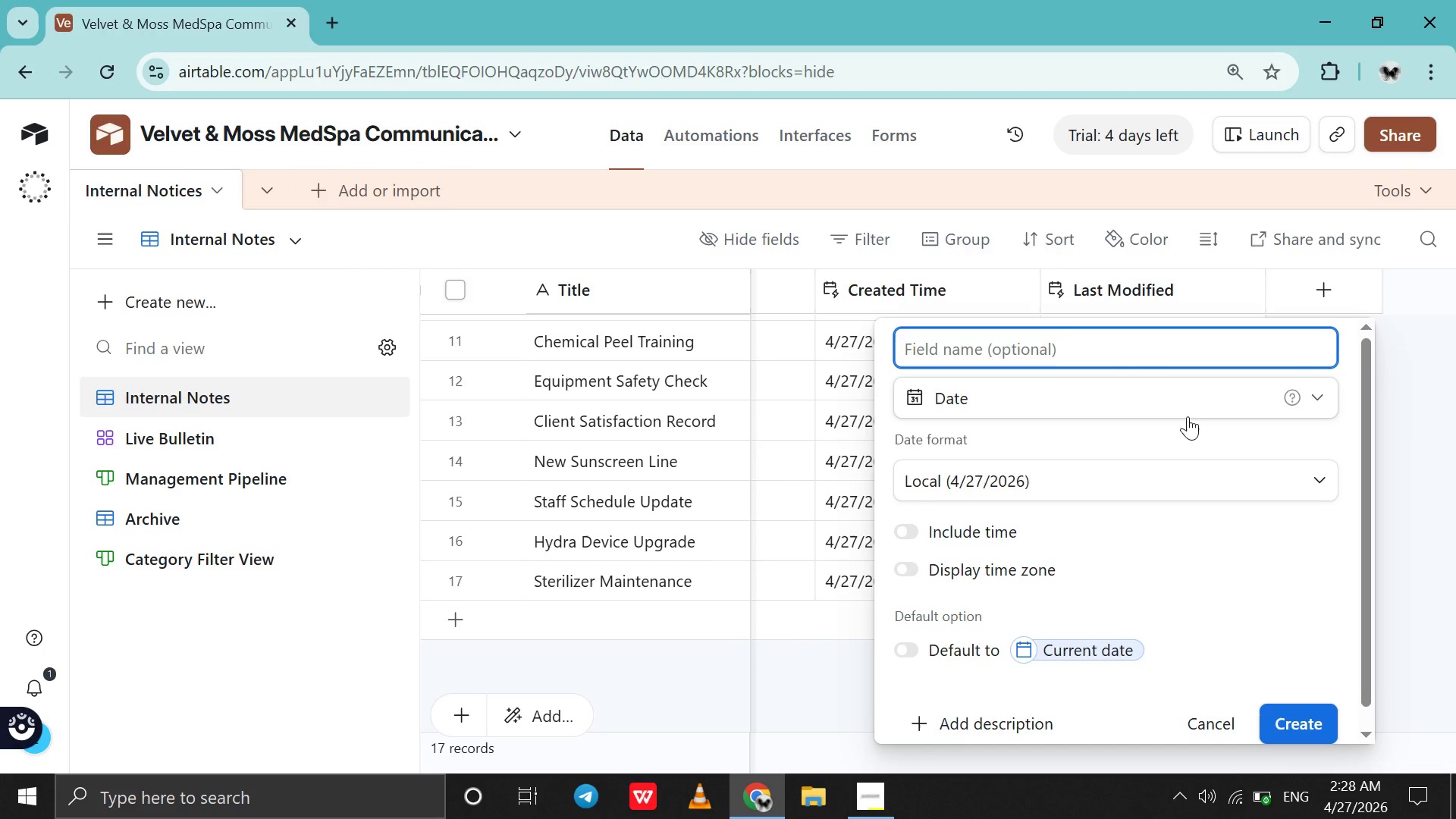 
type(t)
key(Backspace)
type(Today)
 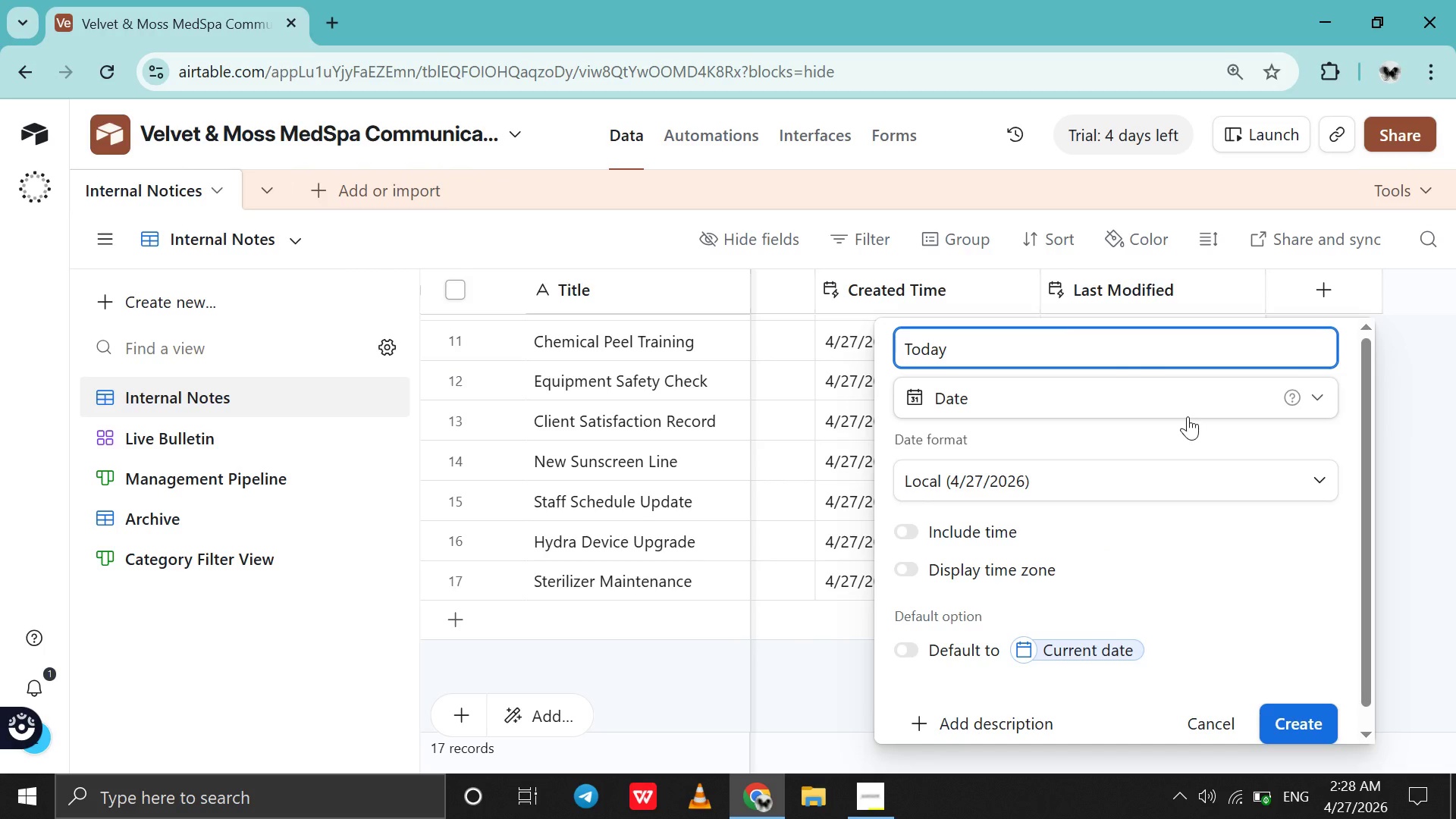 
left_click([1094, 650])
 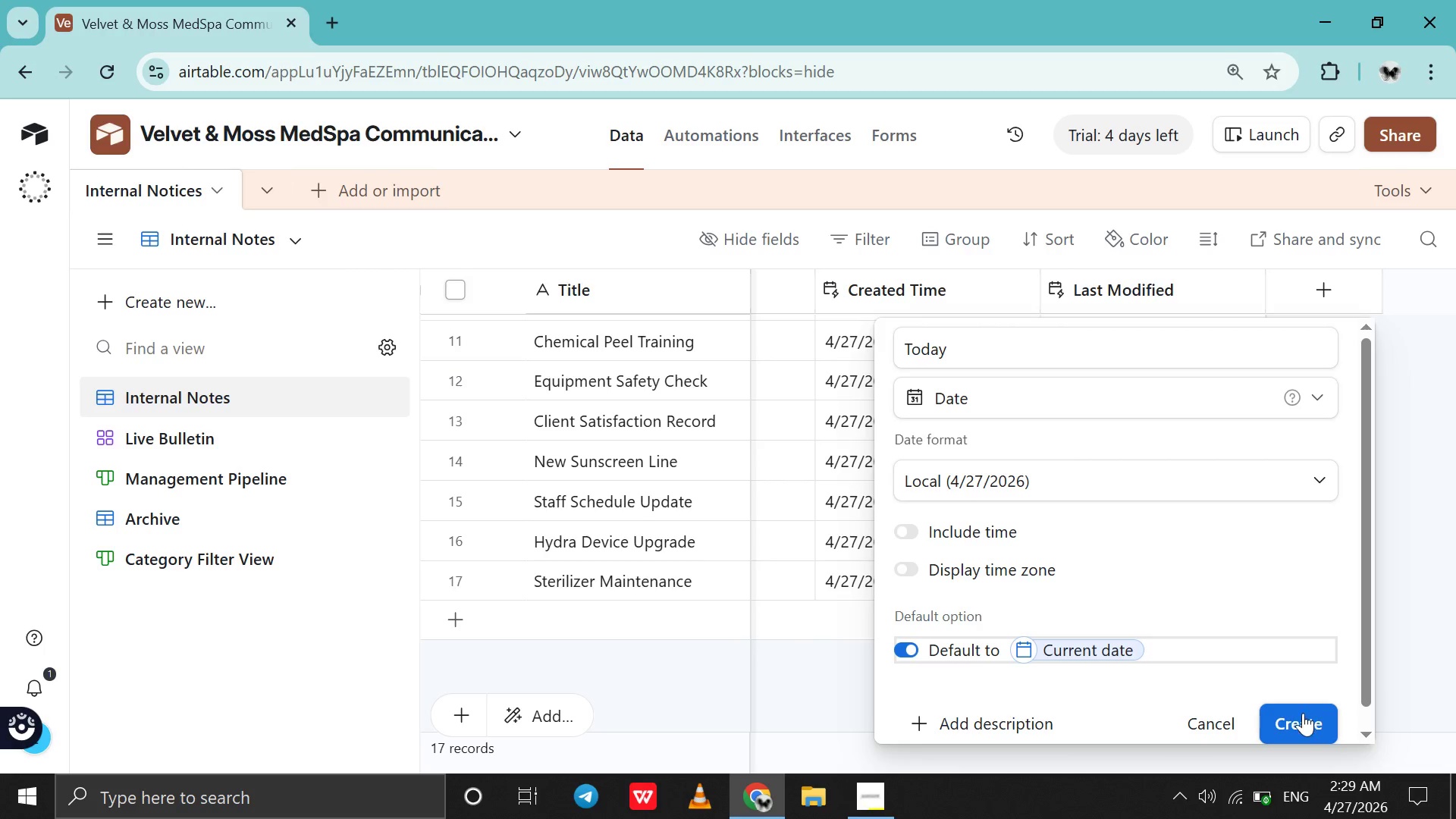 
left_click([1303, 717])
 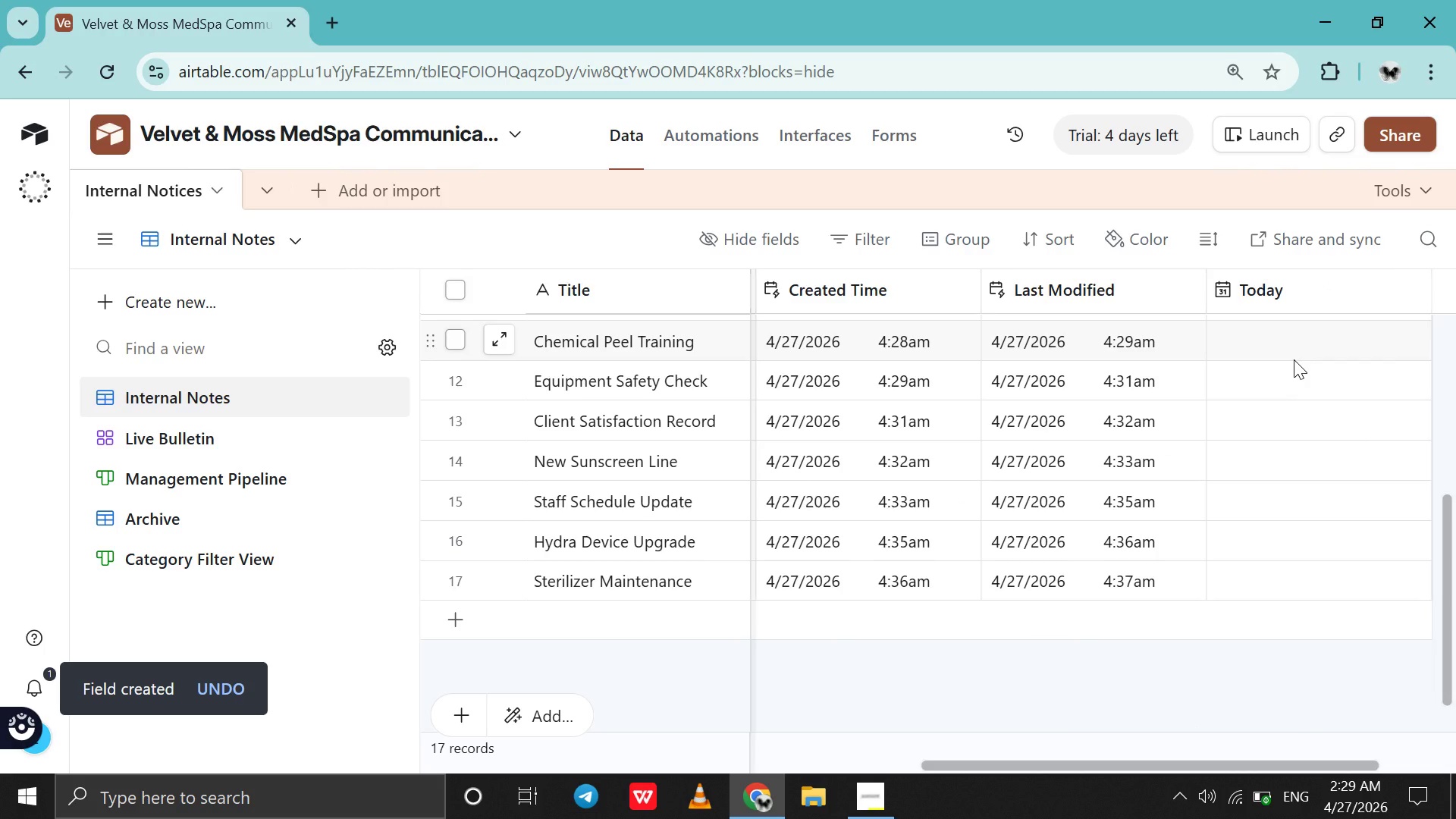 
scroll: coordinate [1294, 359], scroll_direction: down, amount: 1.0
 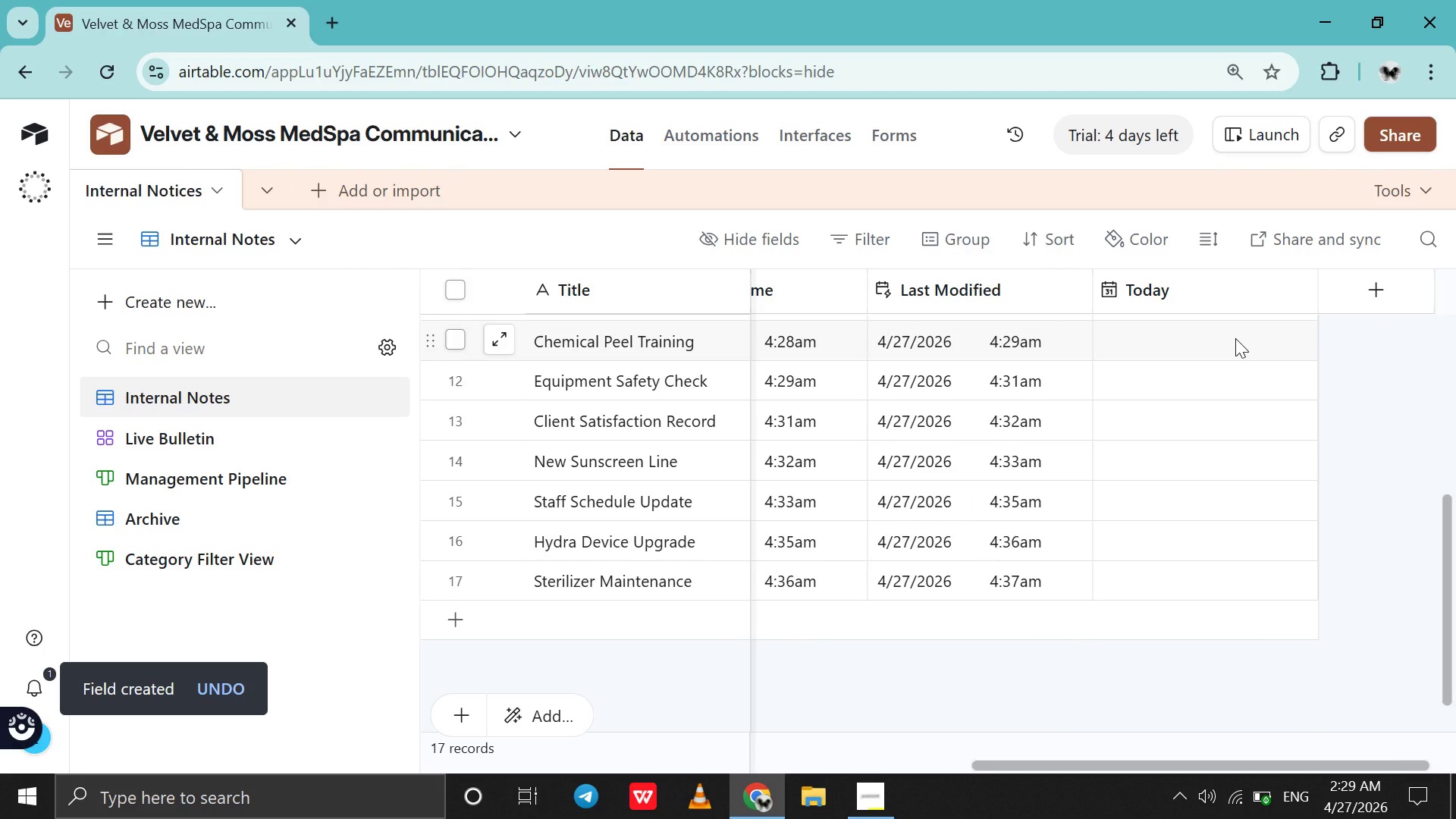 
double_click([1235, 338])
 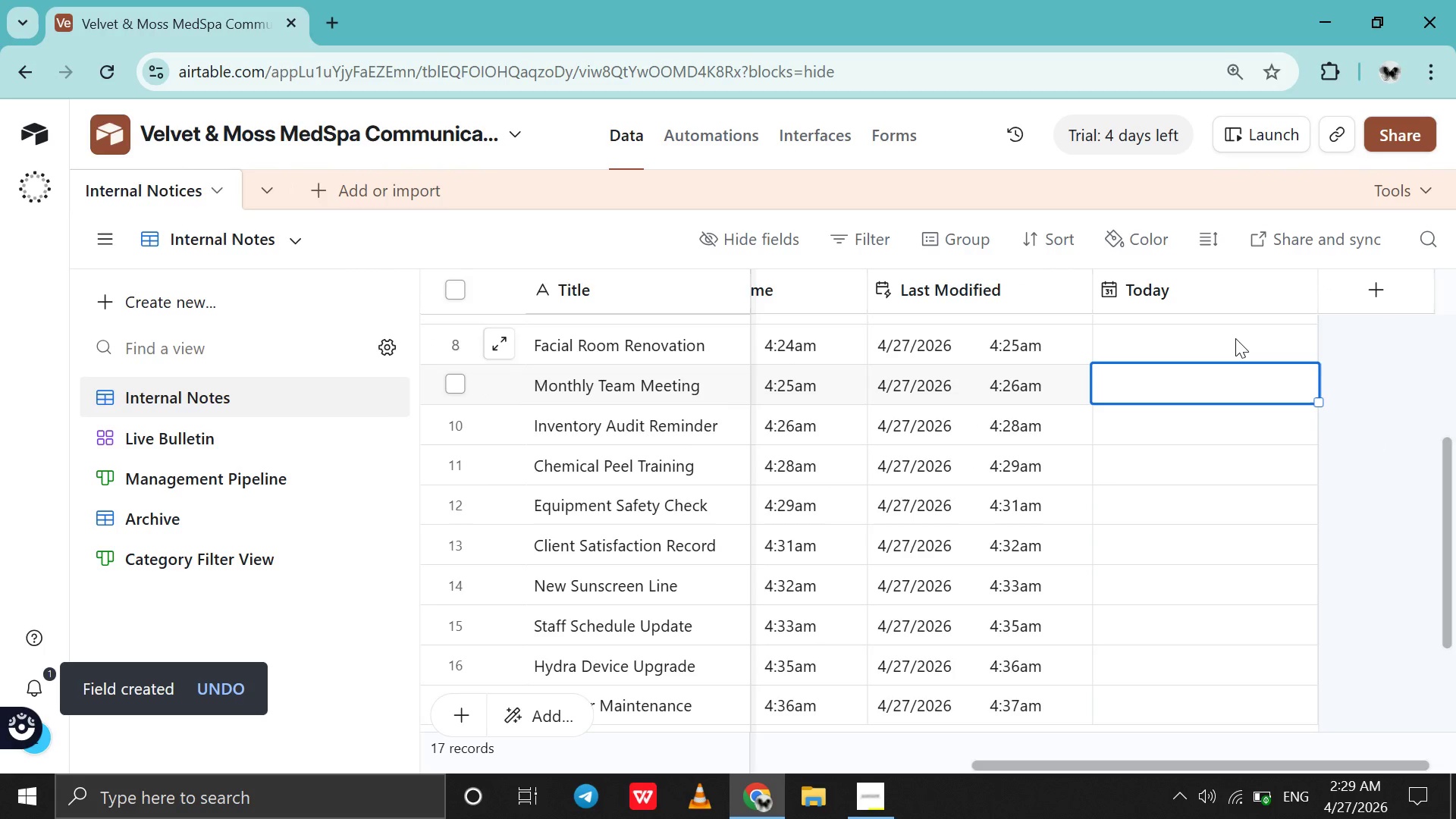 
double_click([1235, 338])
 